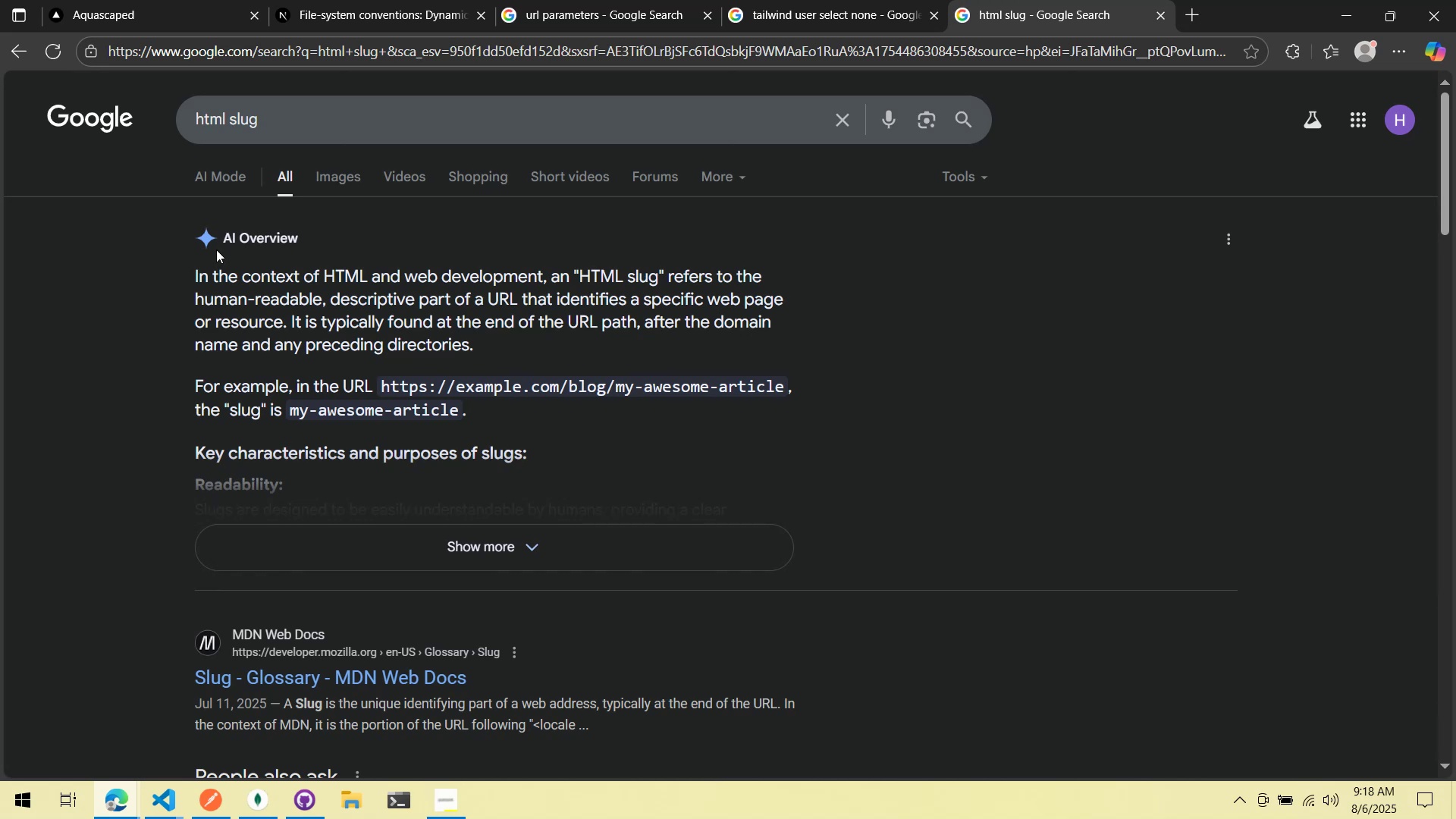 
wait(5.38)
 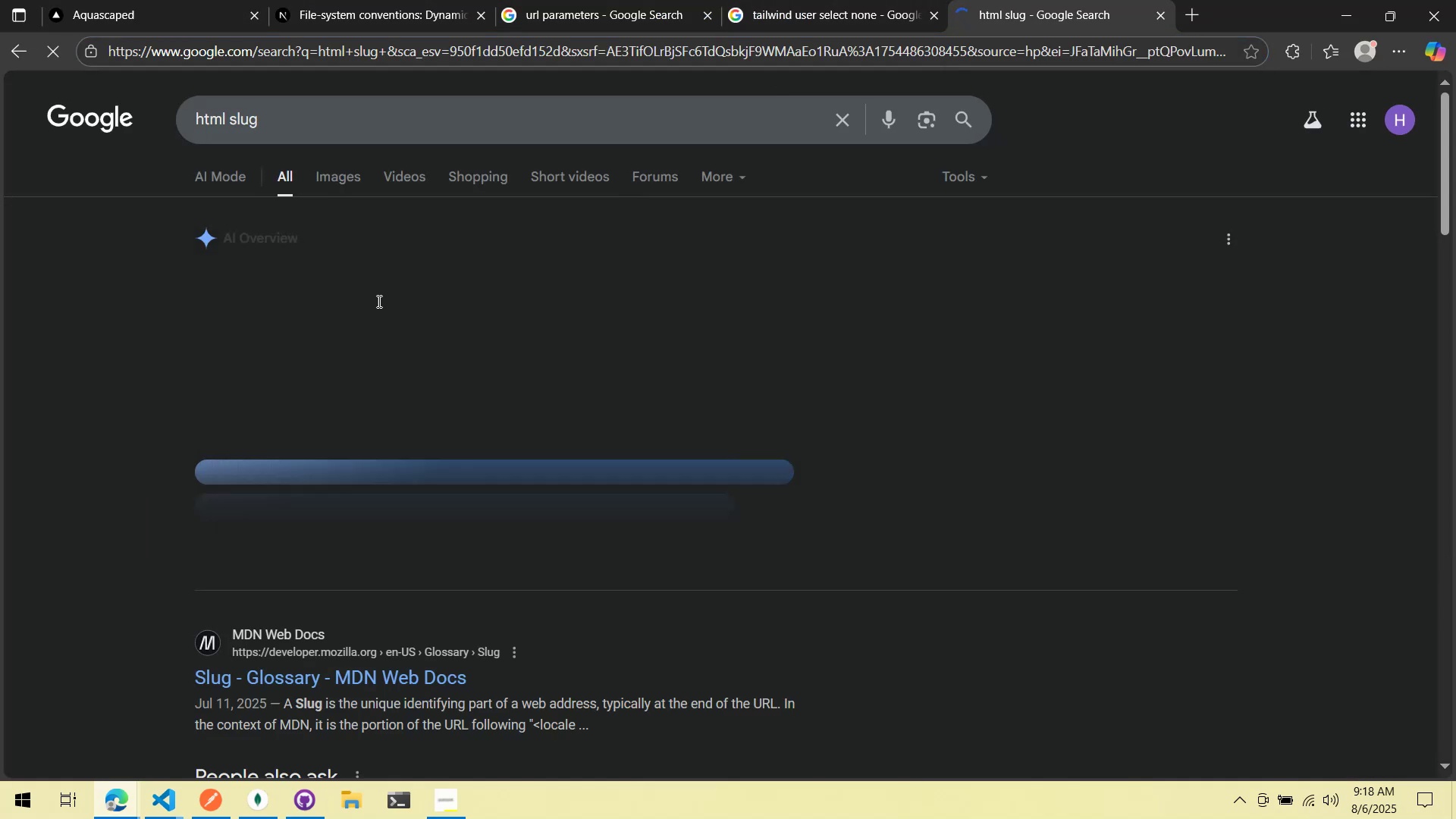 
middle_click([1037, 0])
 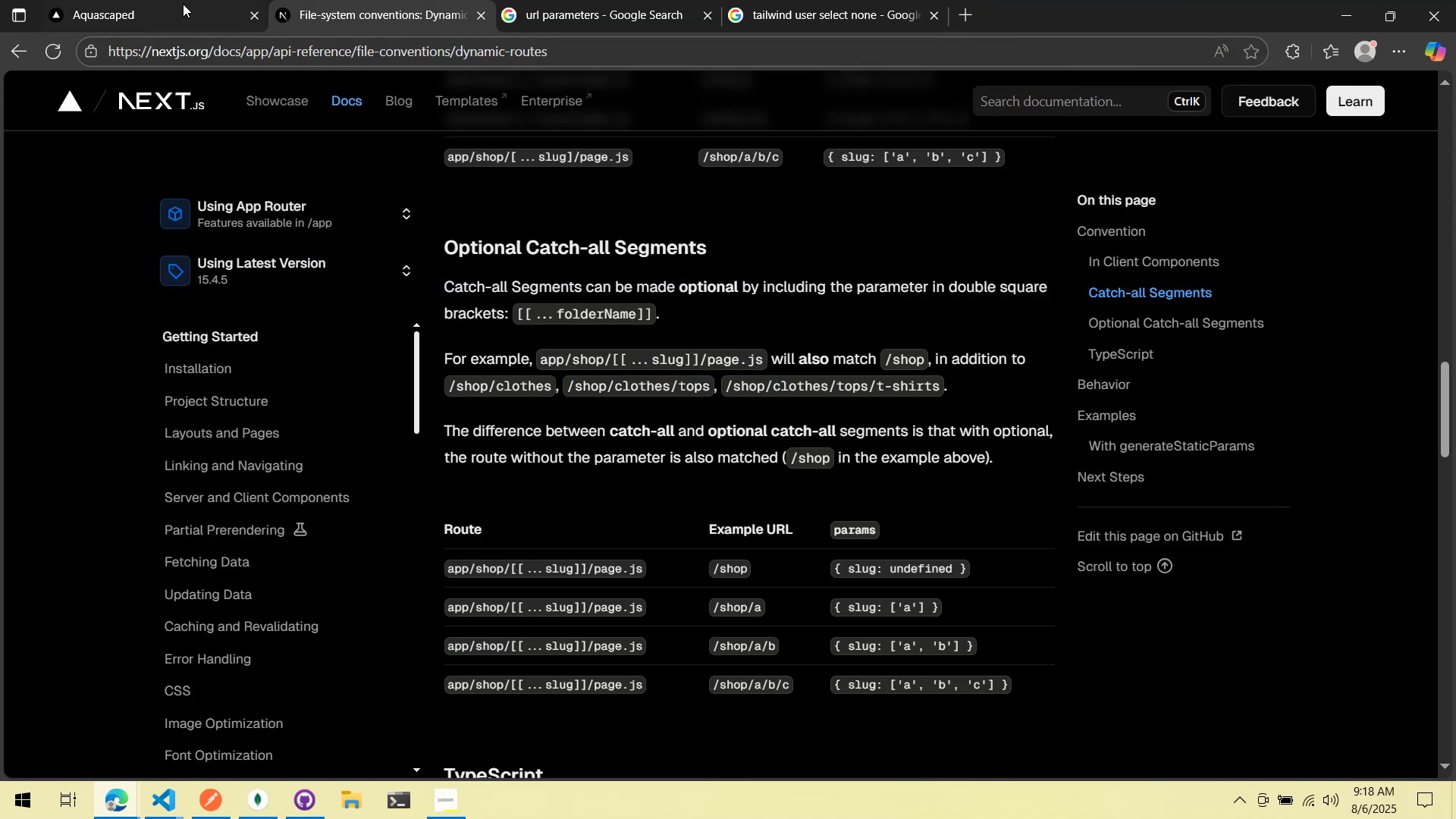 
left_click([175, 0])
 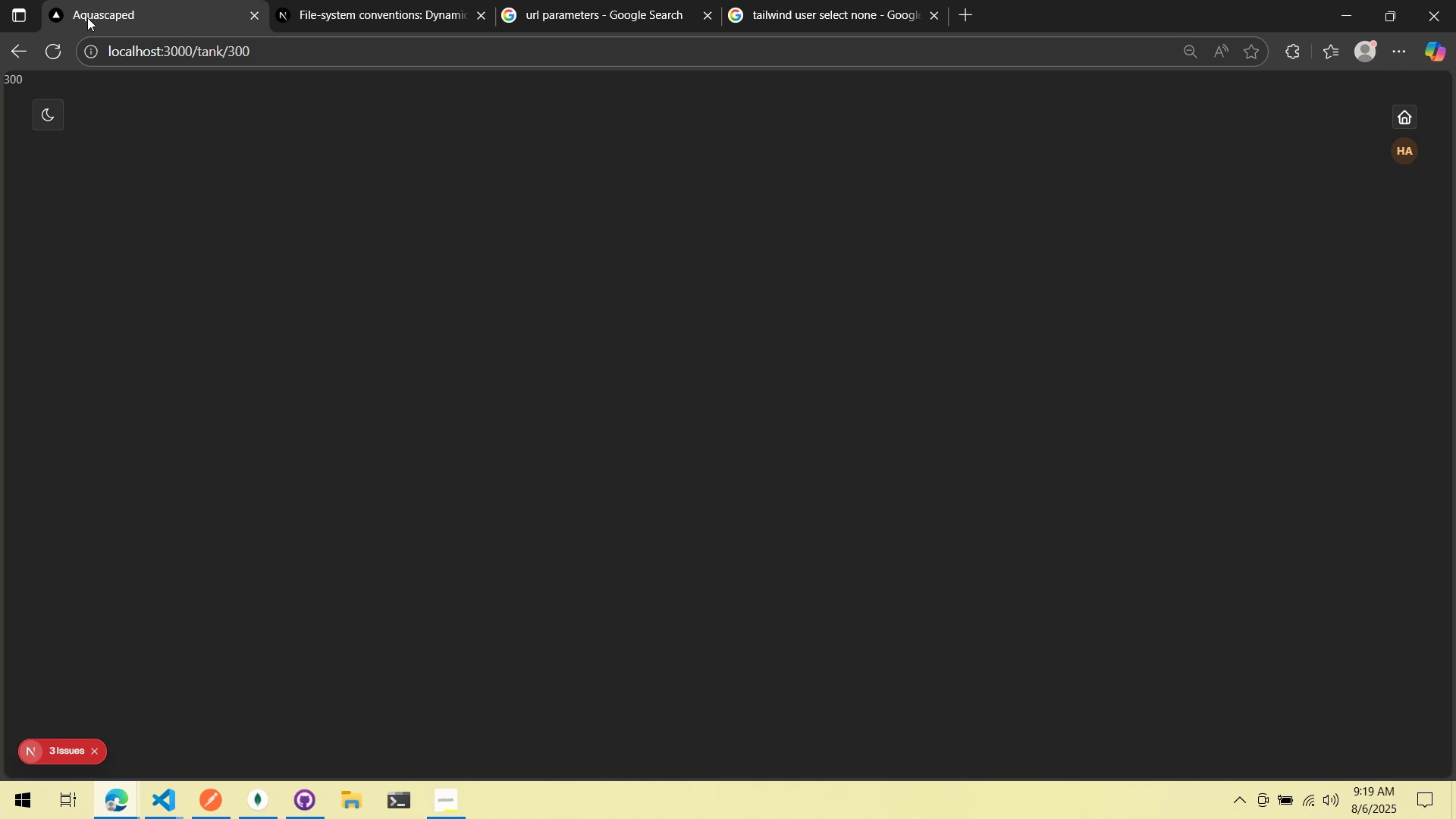 
wait(48.37)
 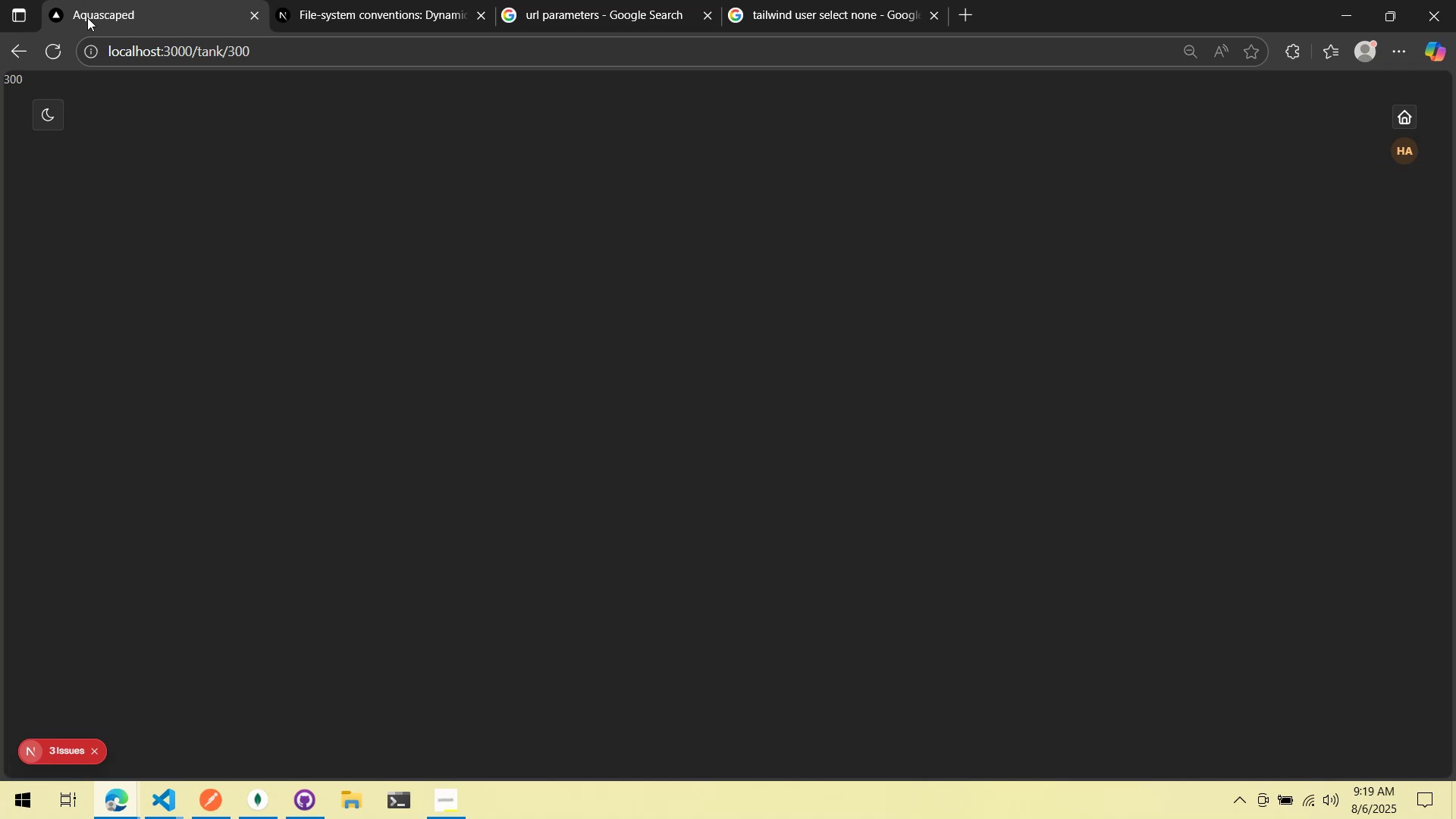 
mouse_move([387, 4])
 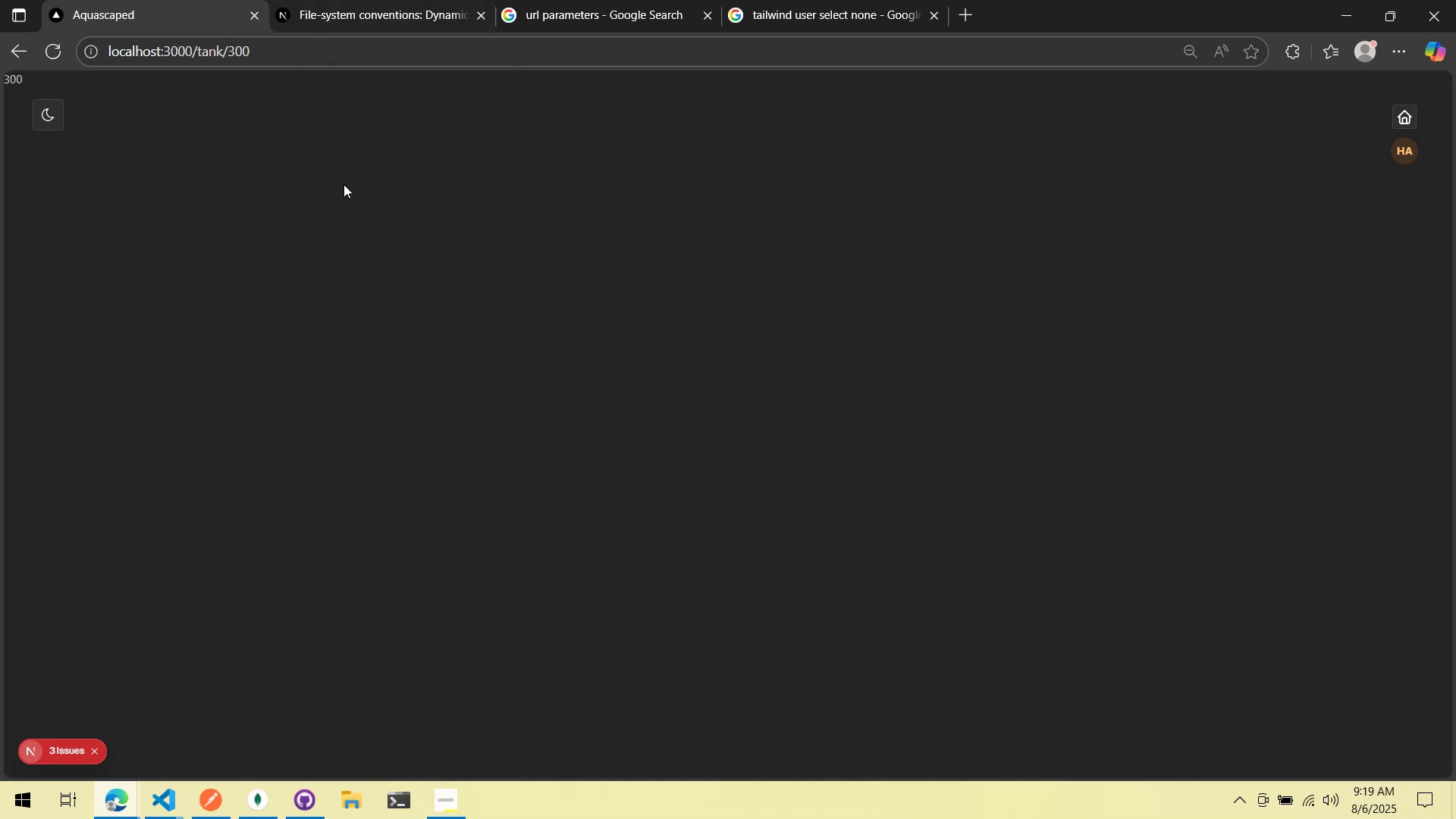 
key(Alt+AltLeft)
 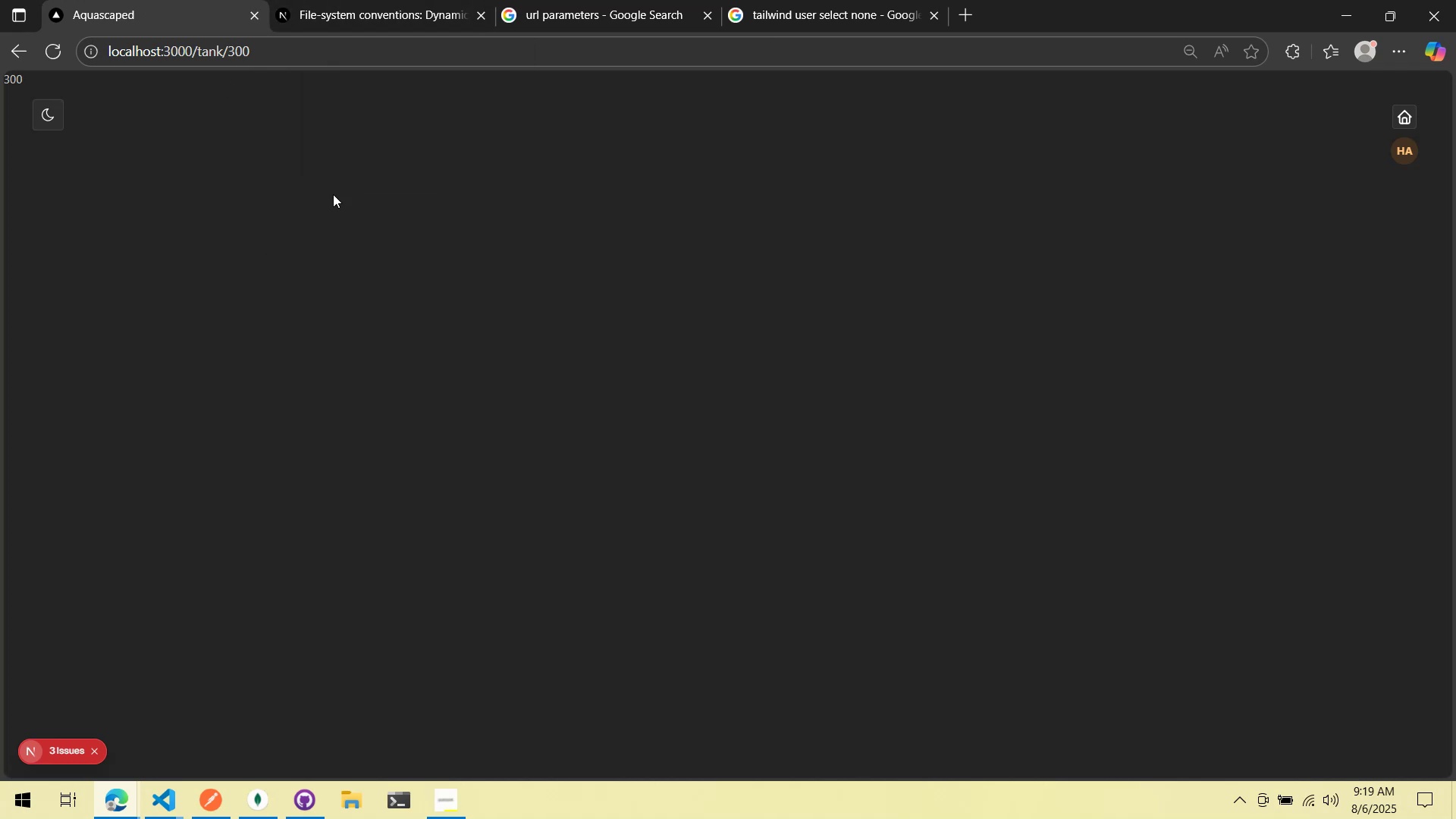 
key(Alt+Tab)
 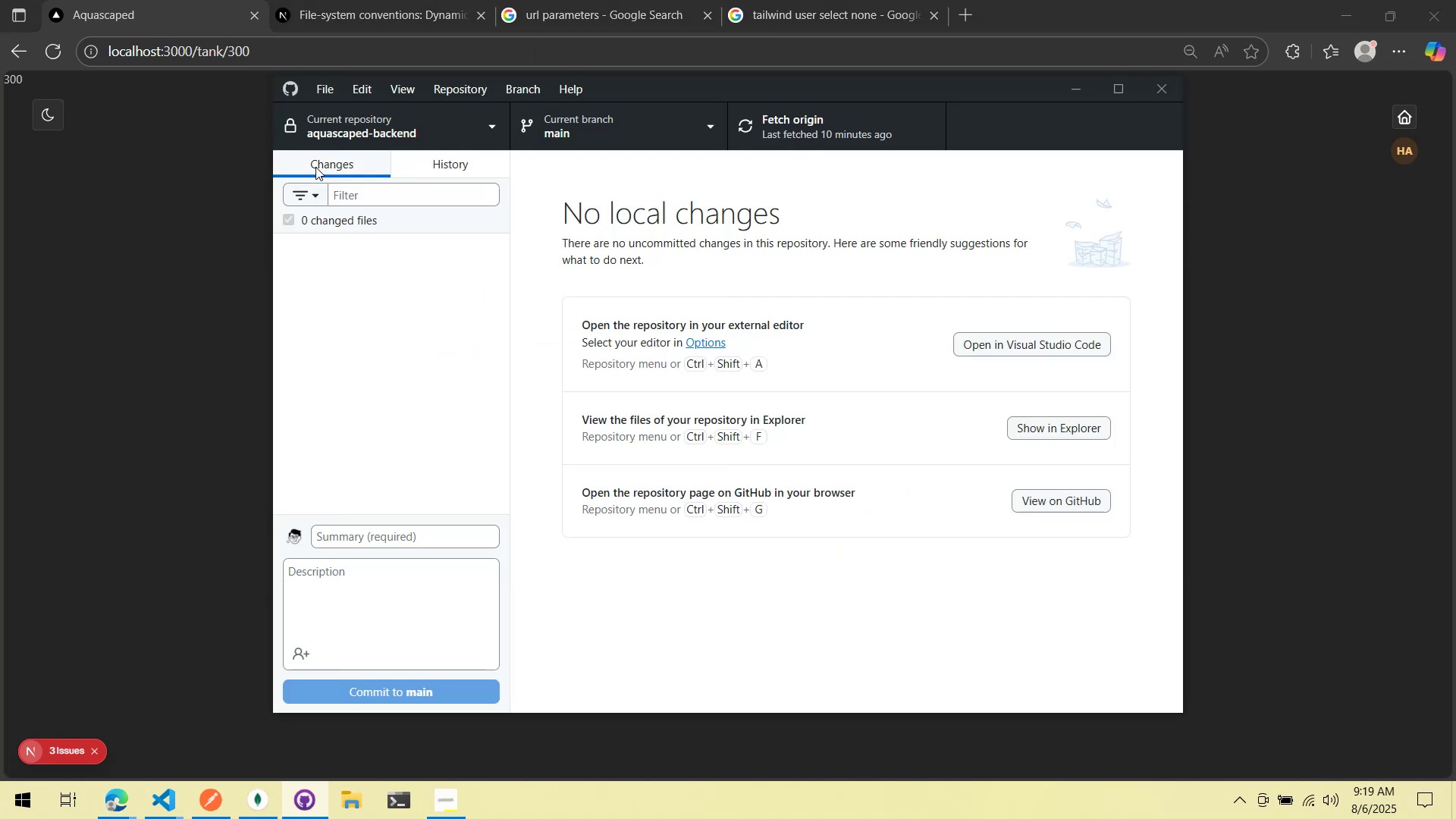 
key(Alt+AltLeft)
 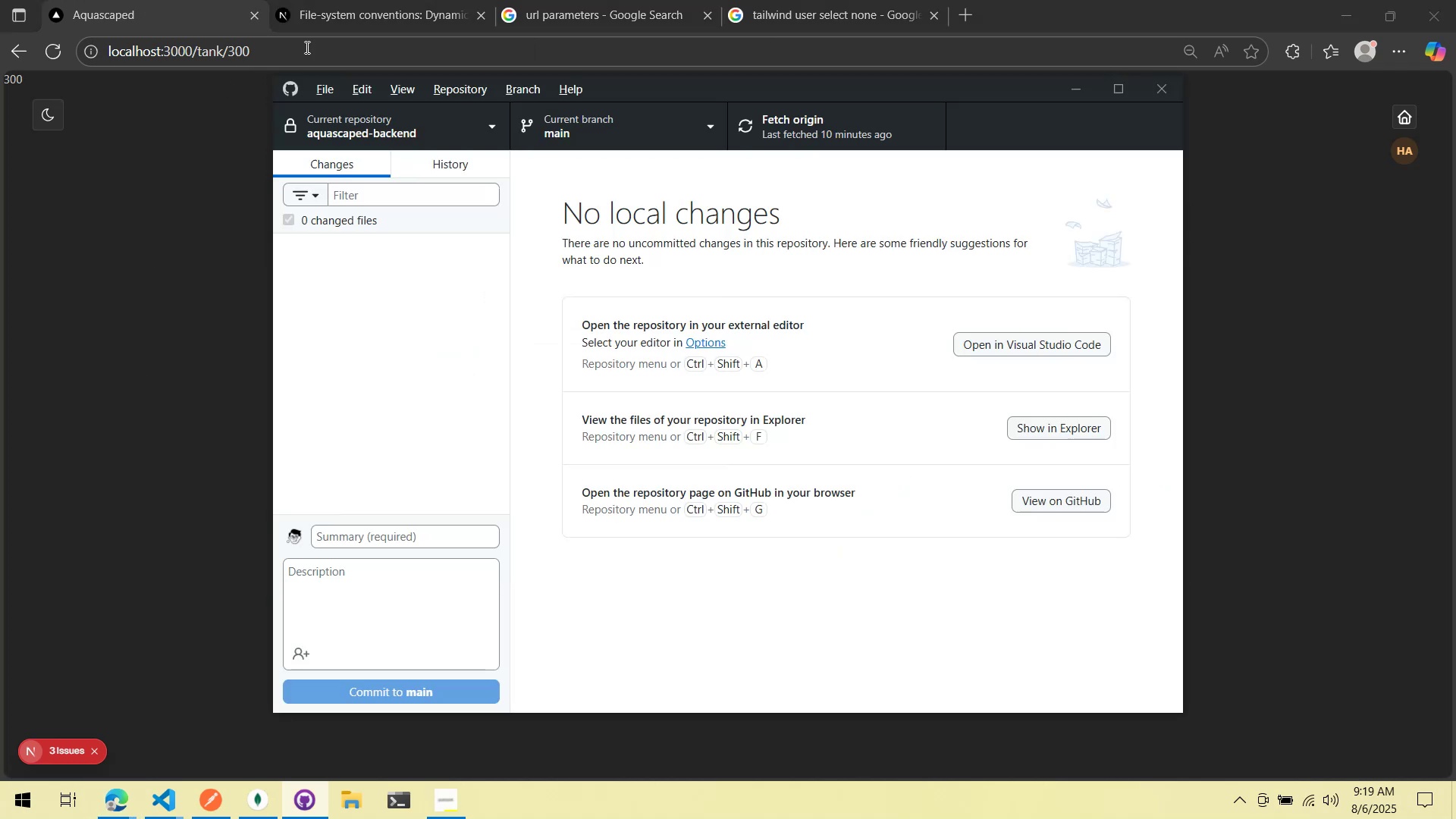 
key(Alt+Tab)
 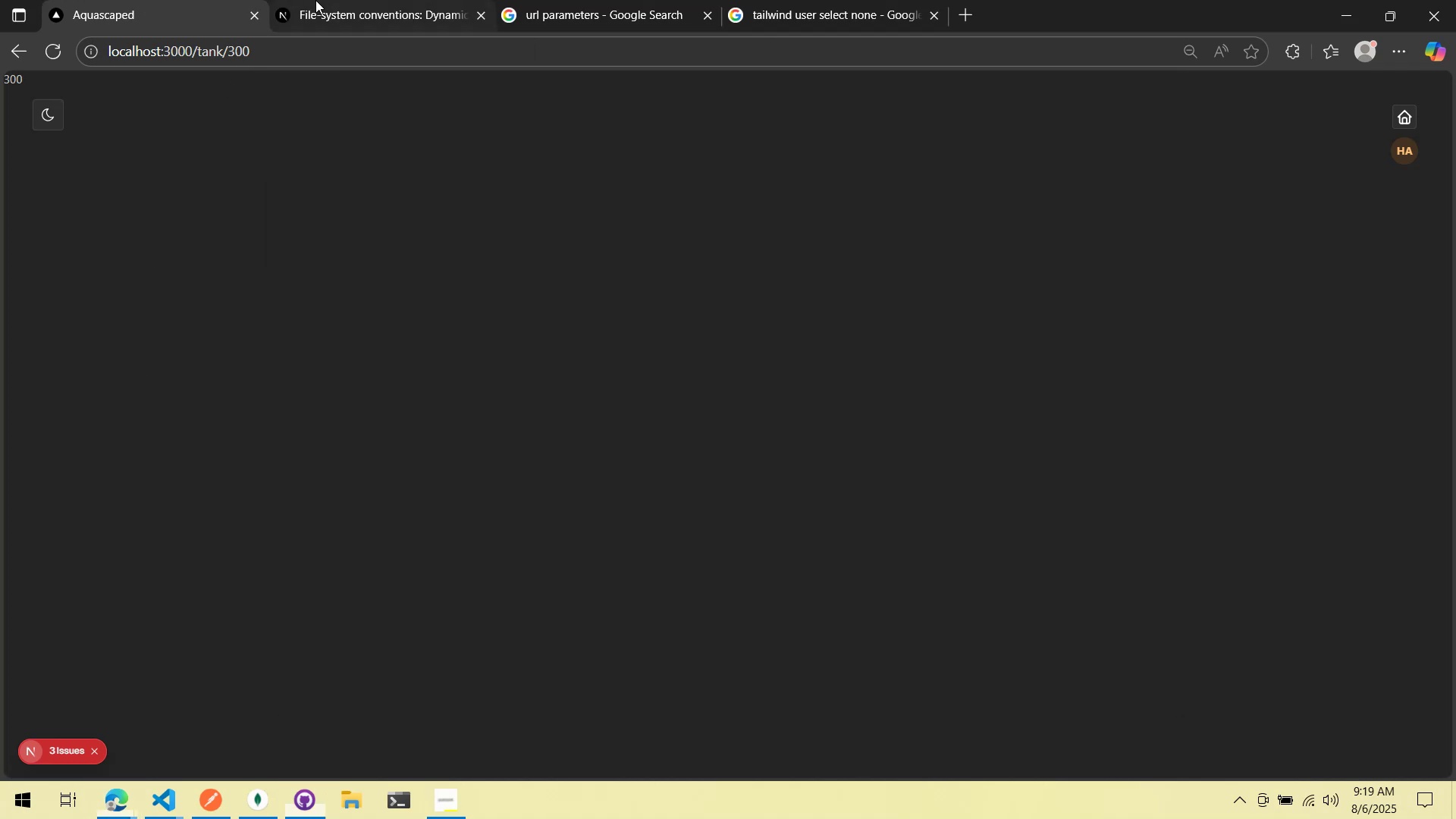 
left_click([315, 0])
 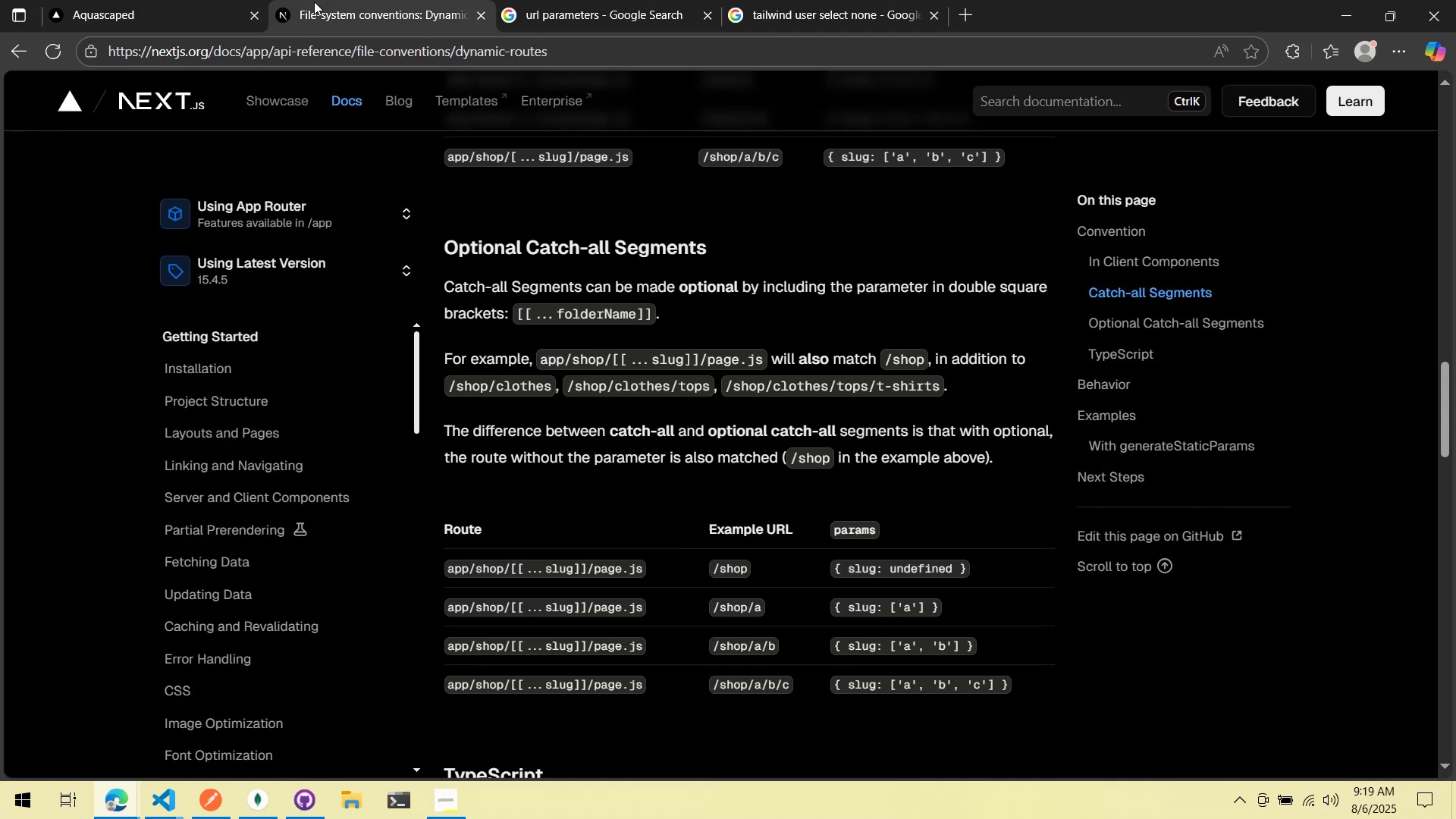 
key(Alt+Tab)
 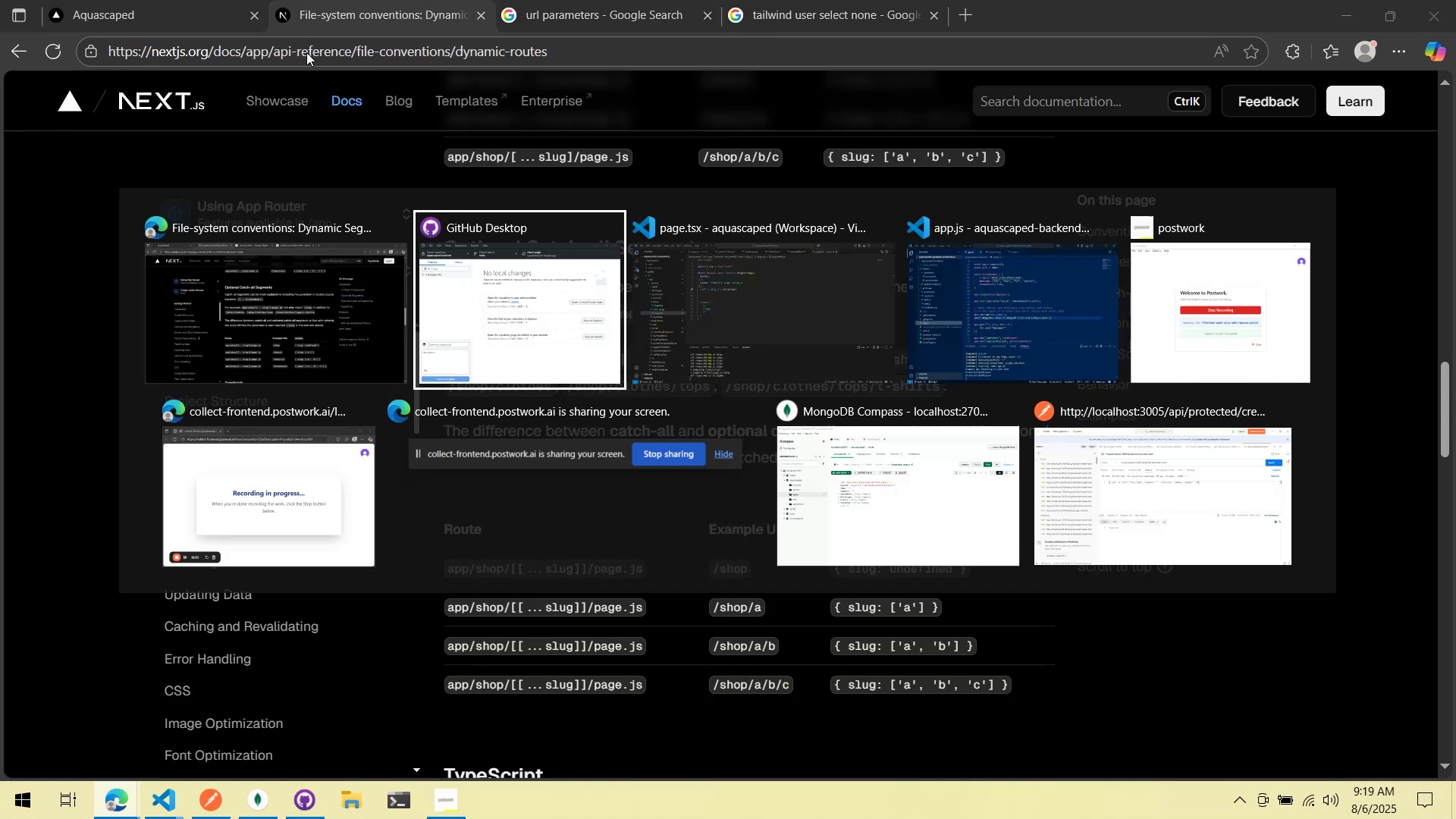 
key(Alt+Tab)
 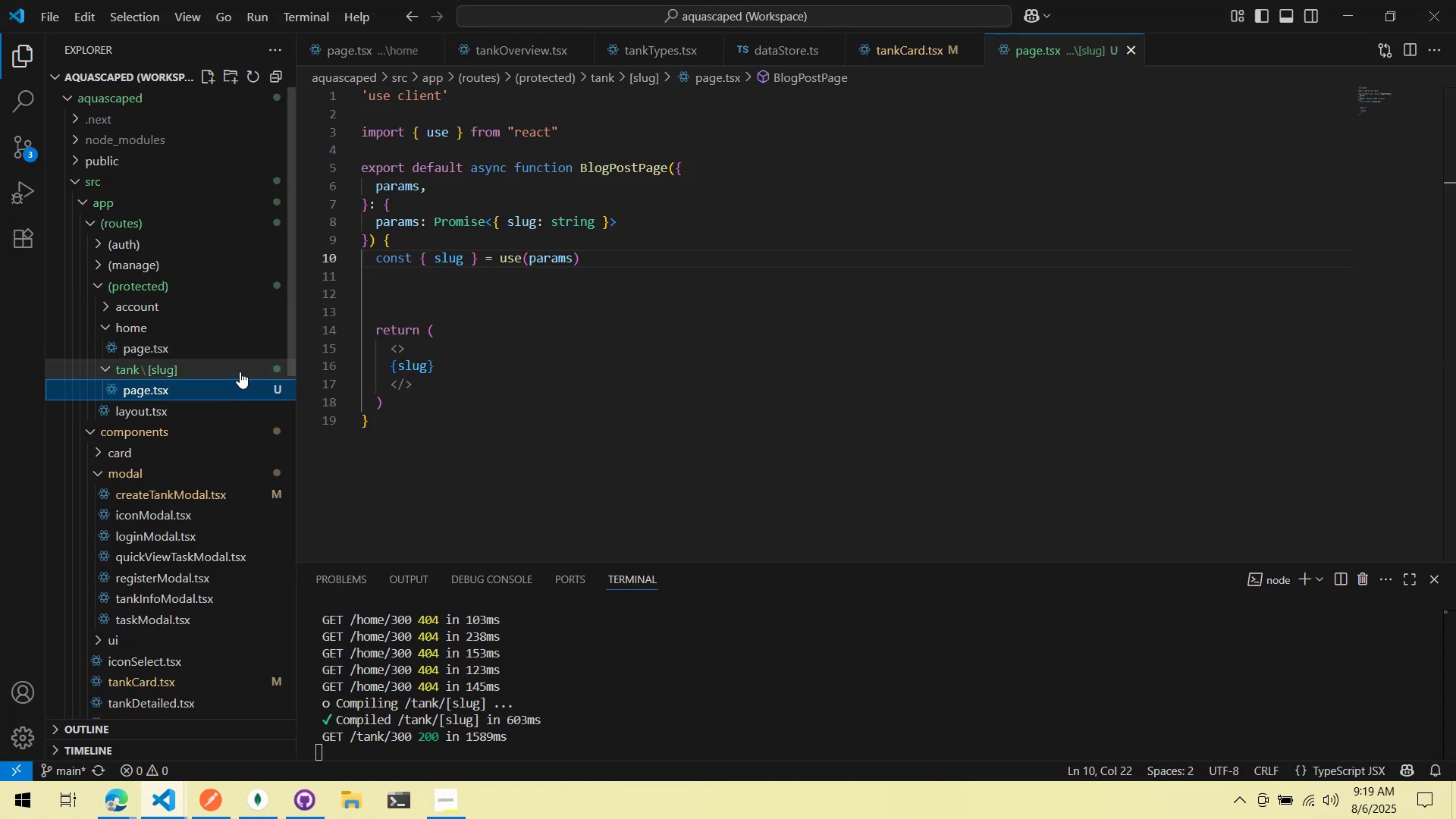 
left_click([437, 386])
 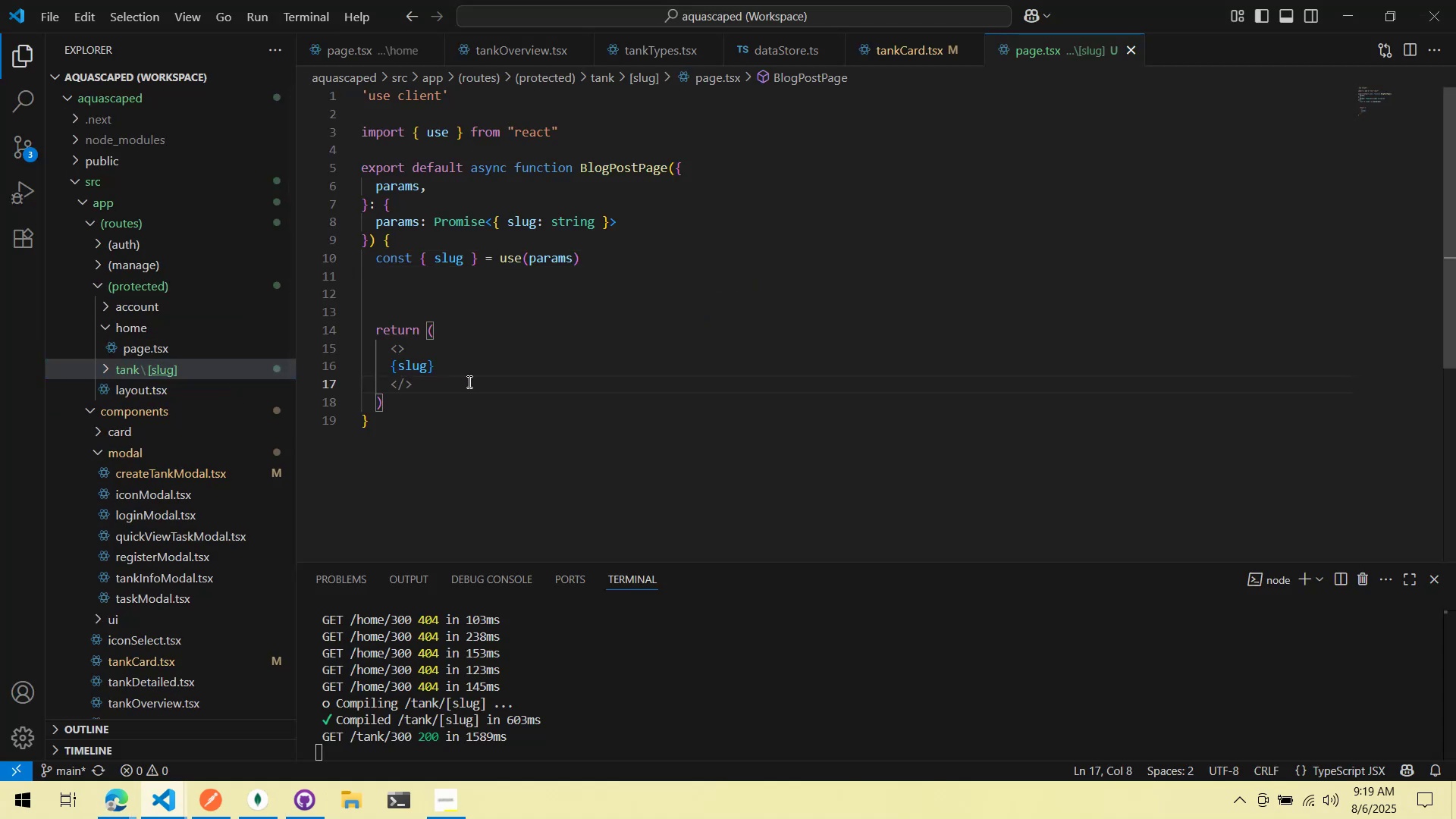 
left_click([481, 377])
 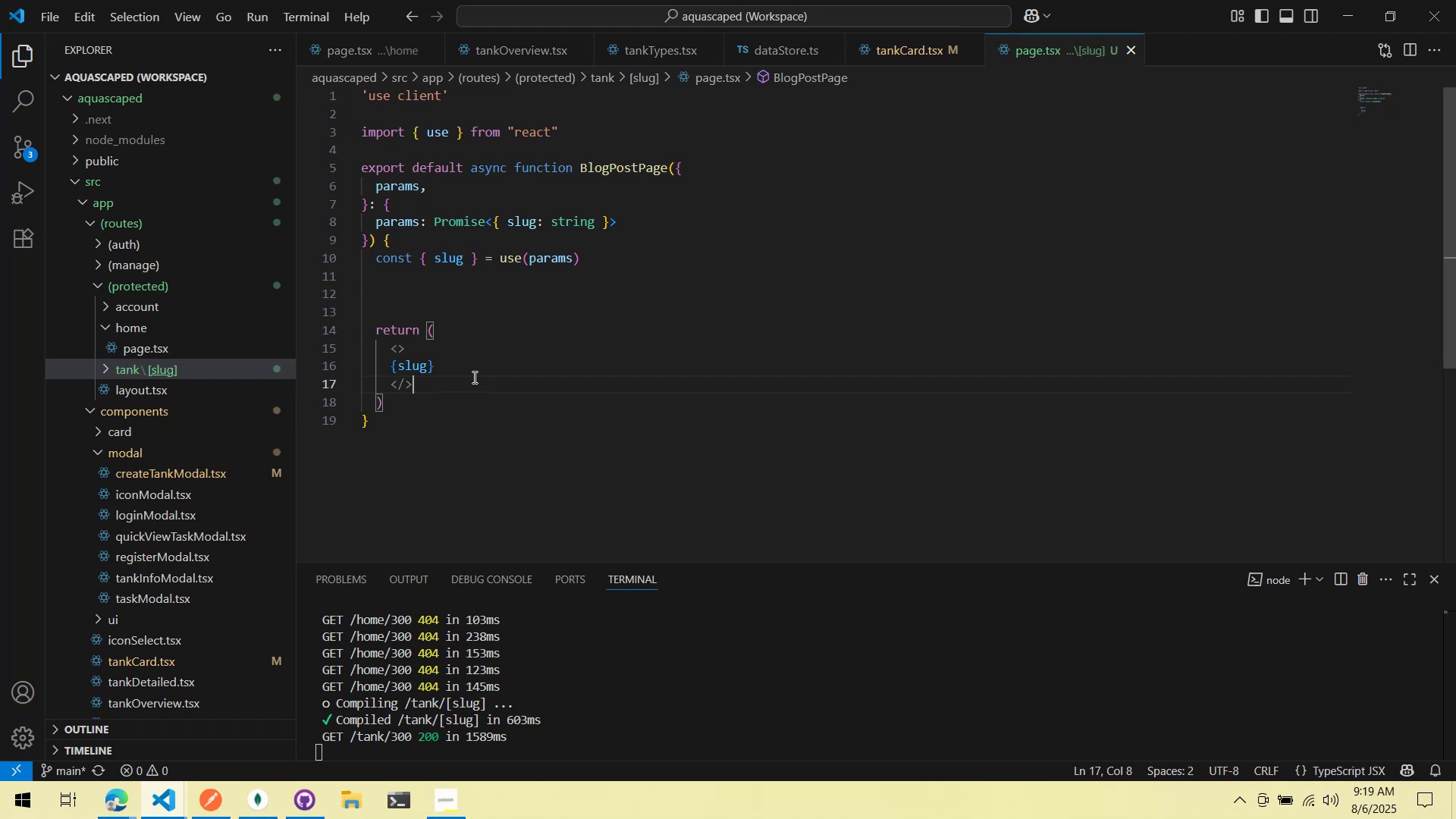 
key(Alt+AltLeft)
 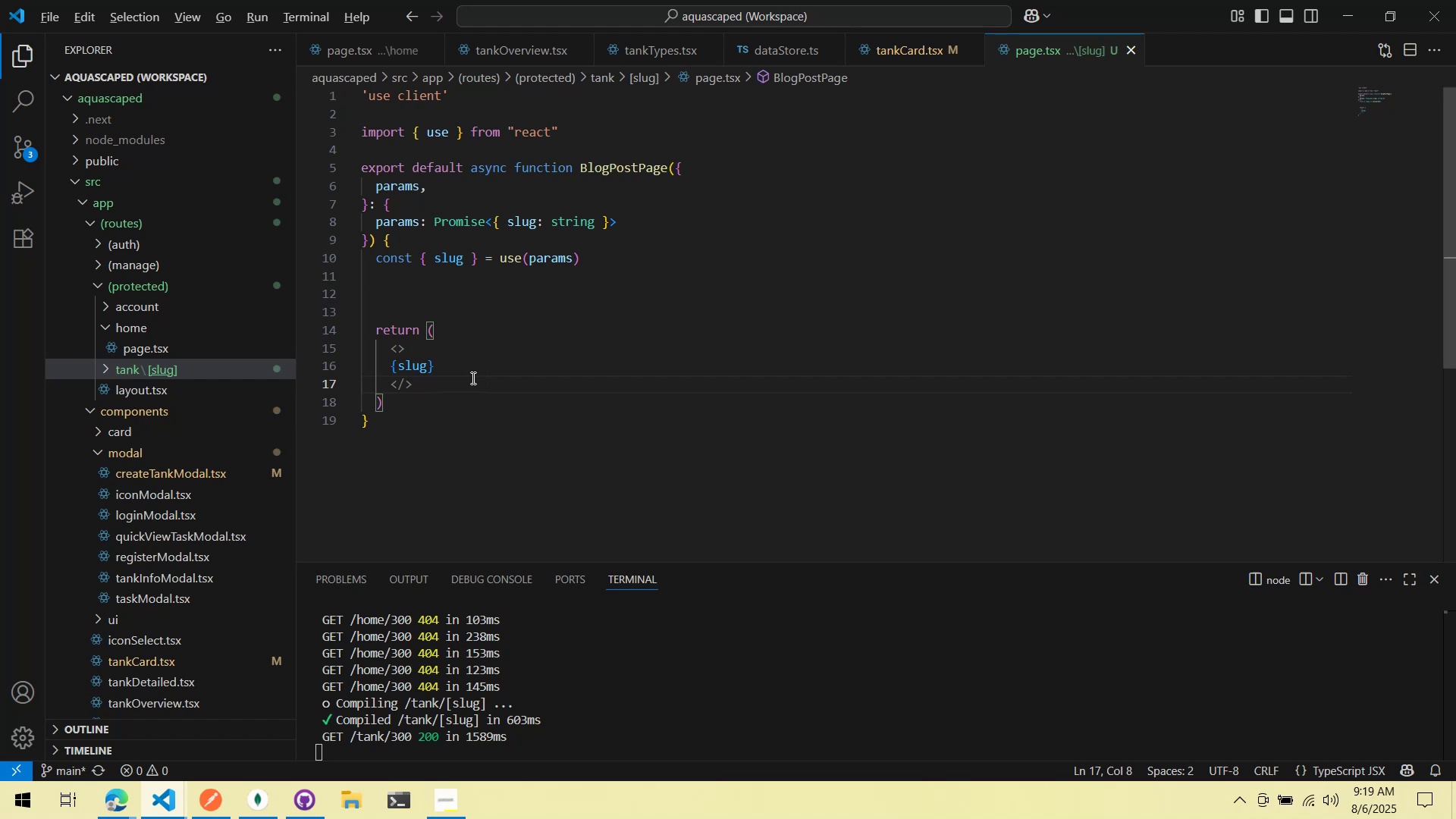 
key(Alt+Tab)
 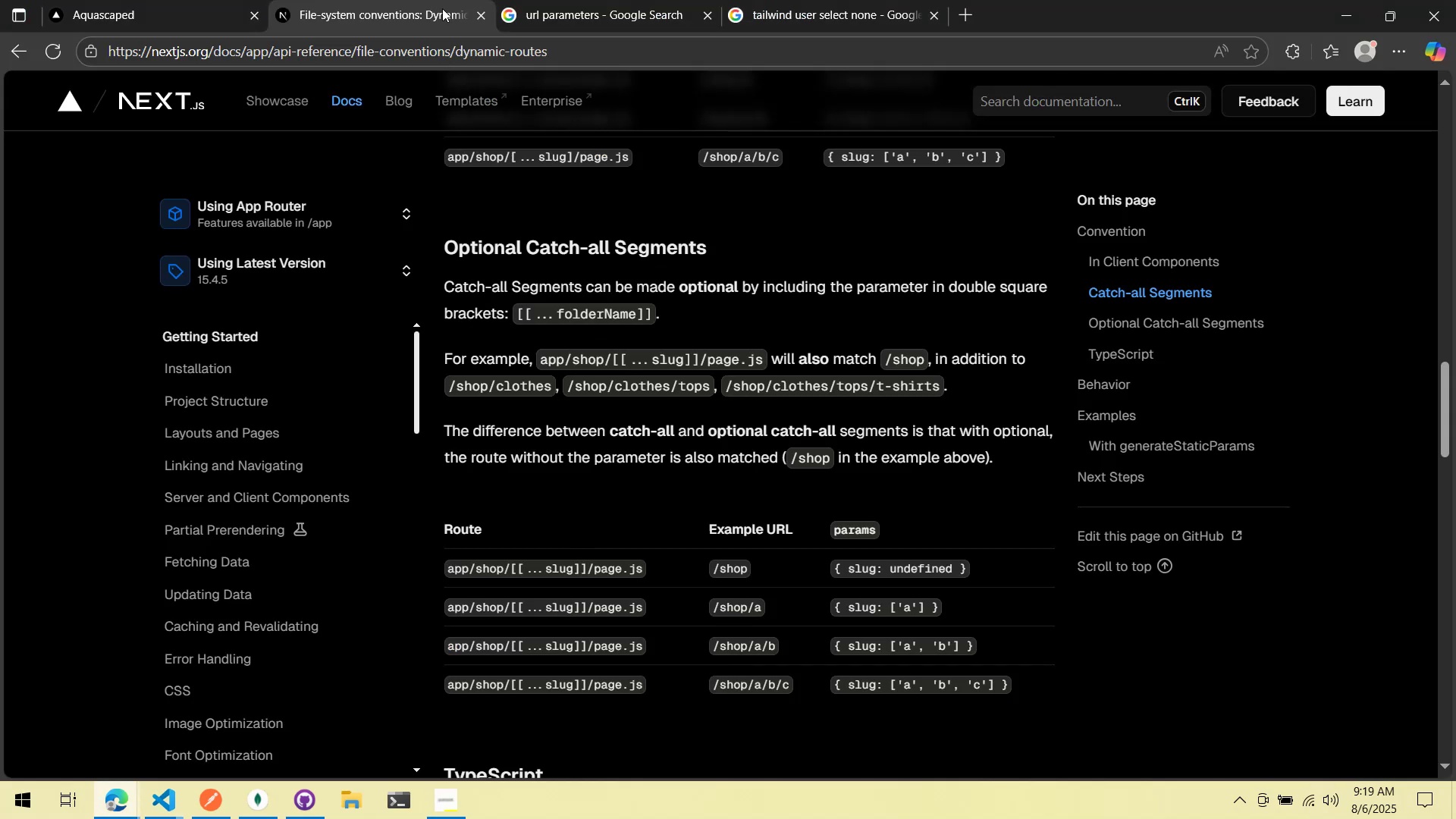 
scroll: coordinate [677, 293], scroll_direction: down, amount: 7.0
 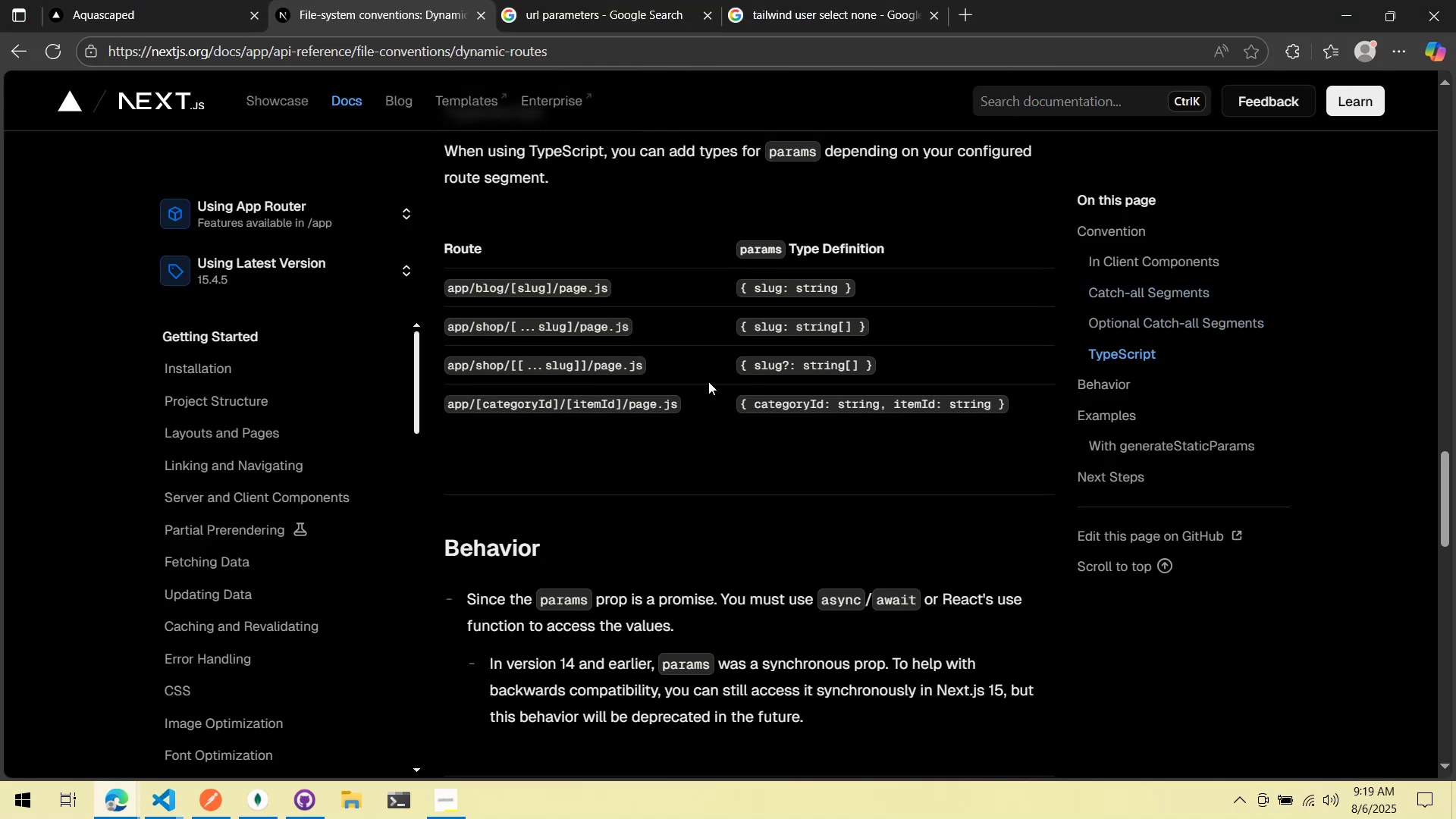 
scroll: coordinate [719, 384], scroll_direction: up, amount: 6.0
 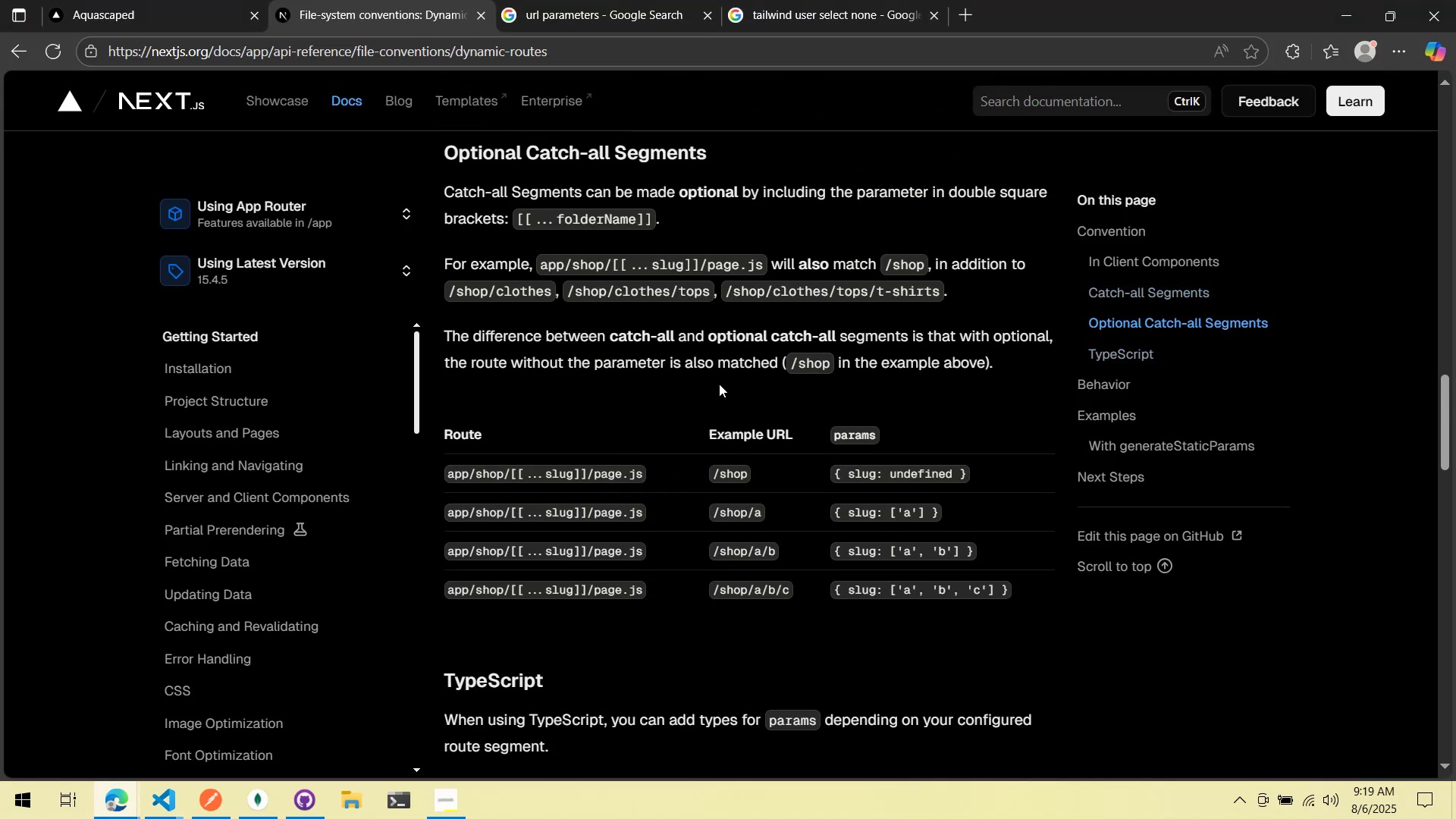 
scroll: coordinate [718, 384], scroll_direction: down, amount: 5.0
 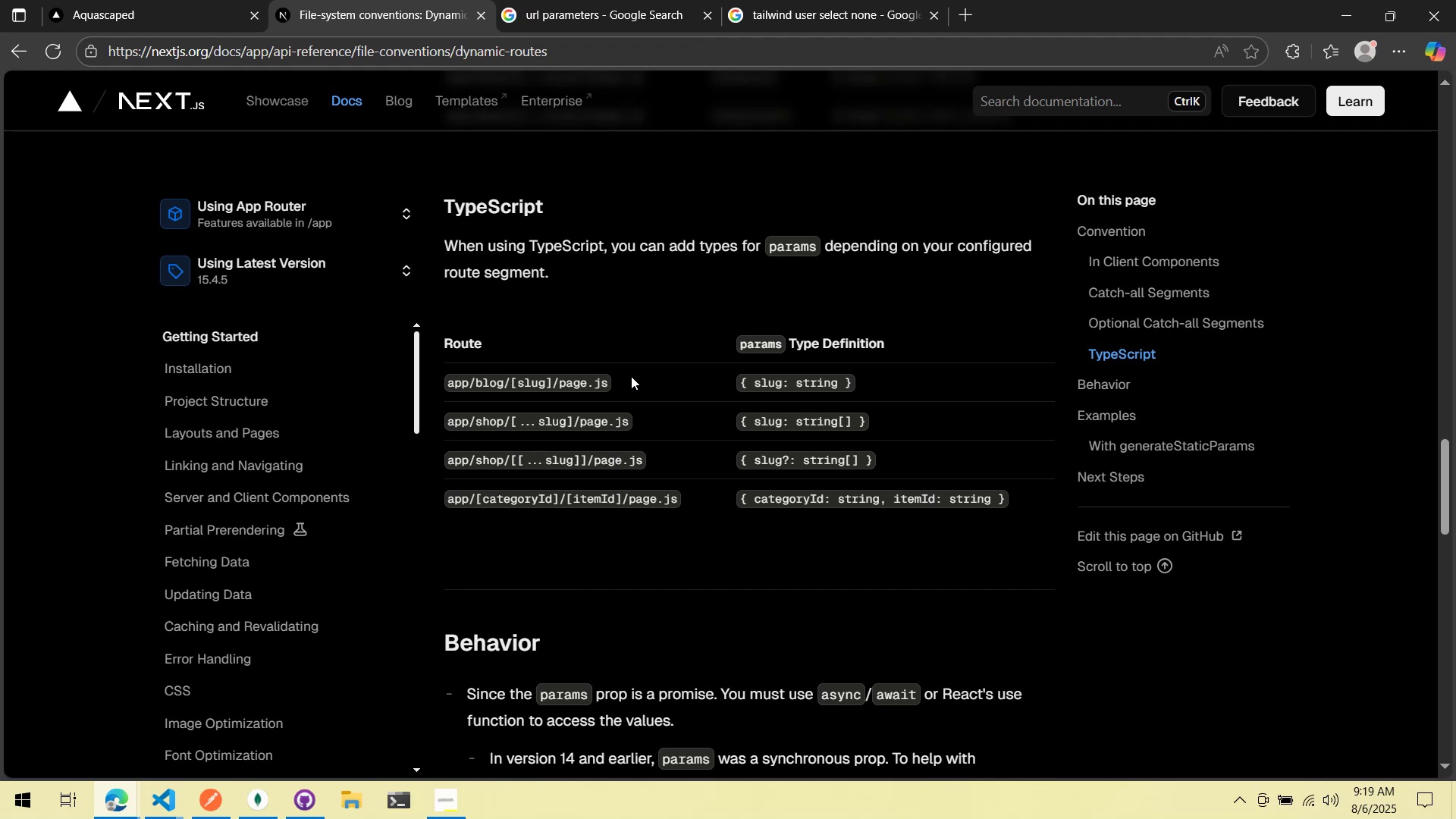 
wait(23.29)
 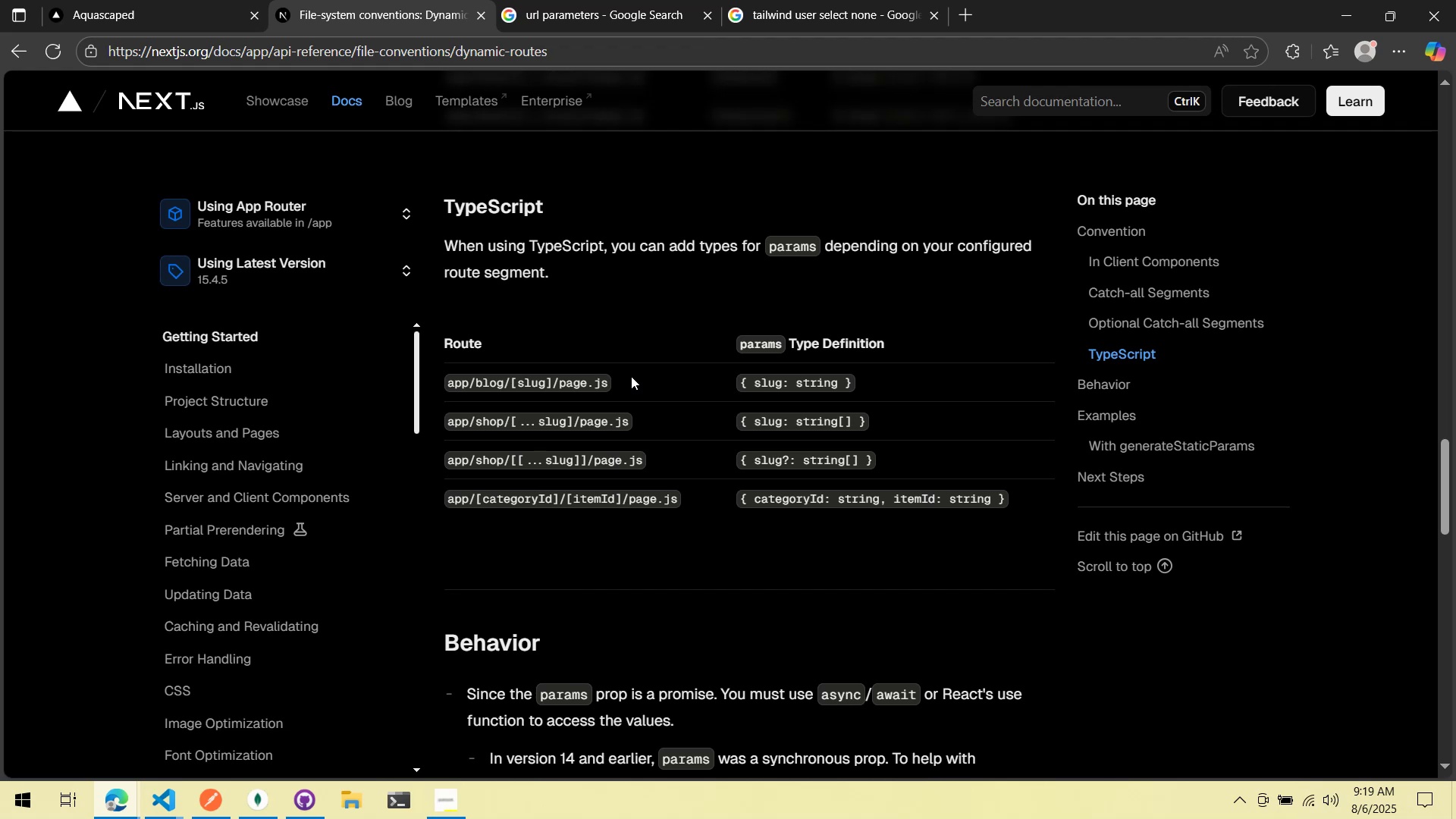 
scroll: coordinate [630, 376], scroll_direction: down, amount: 1.0
 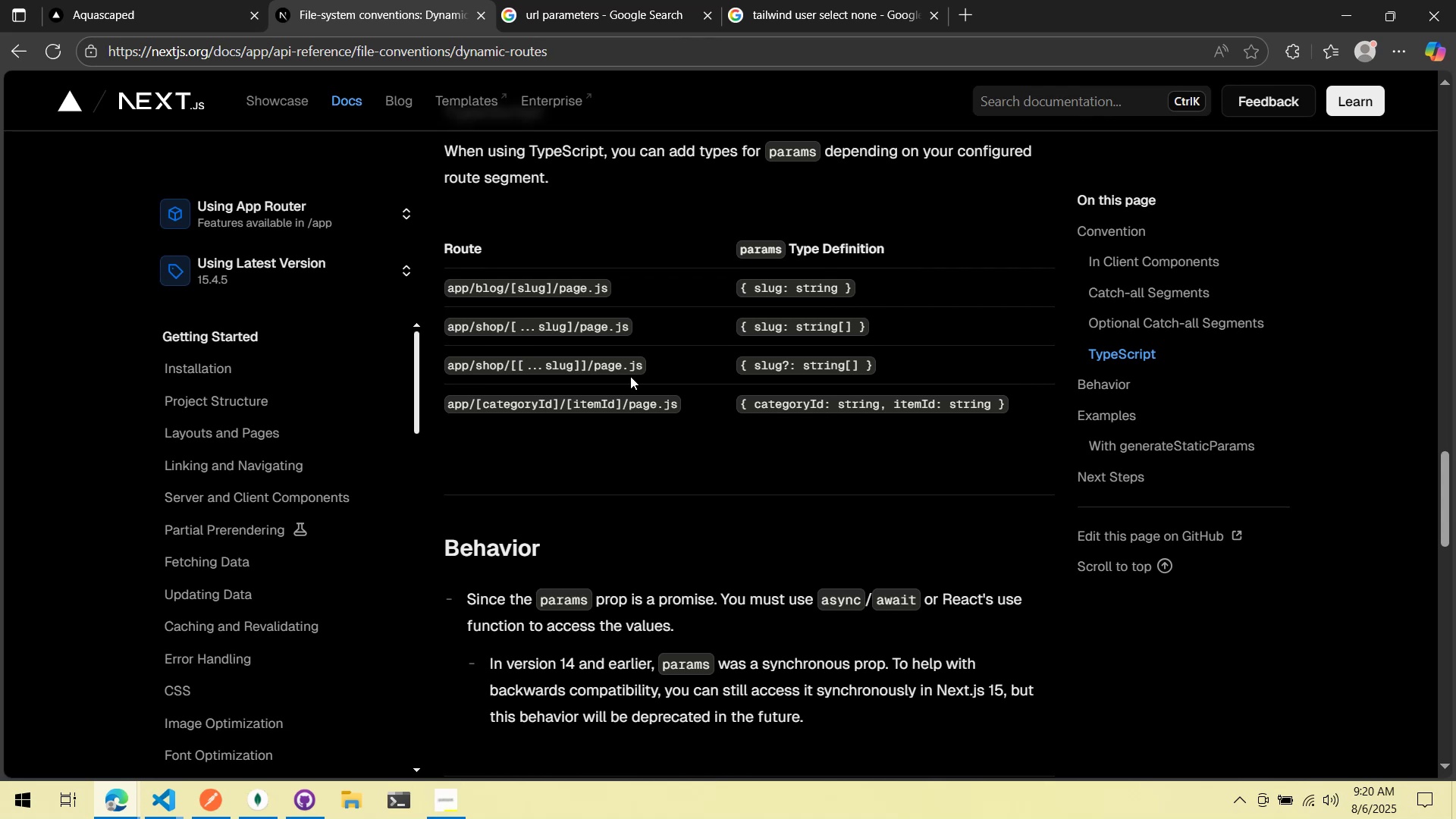 
key(Alt+Tab)
 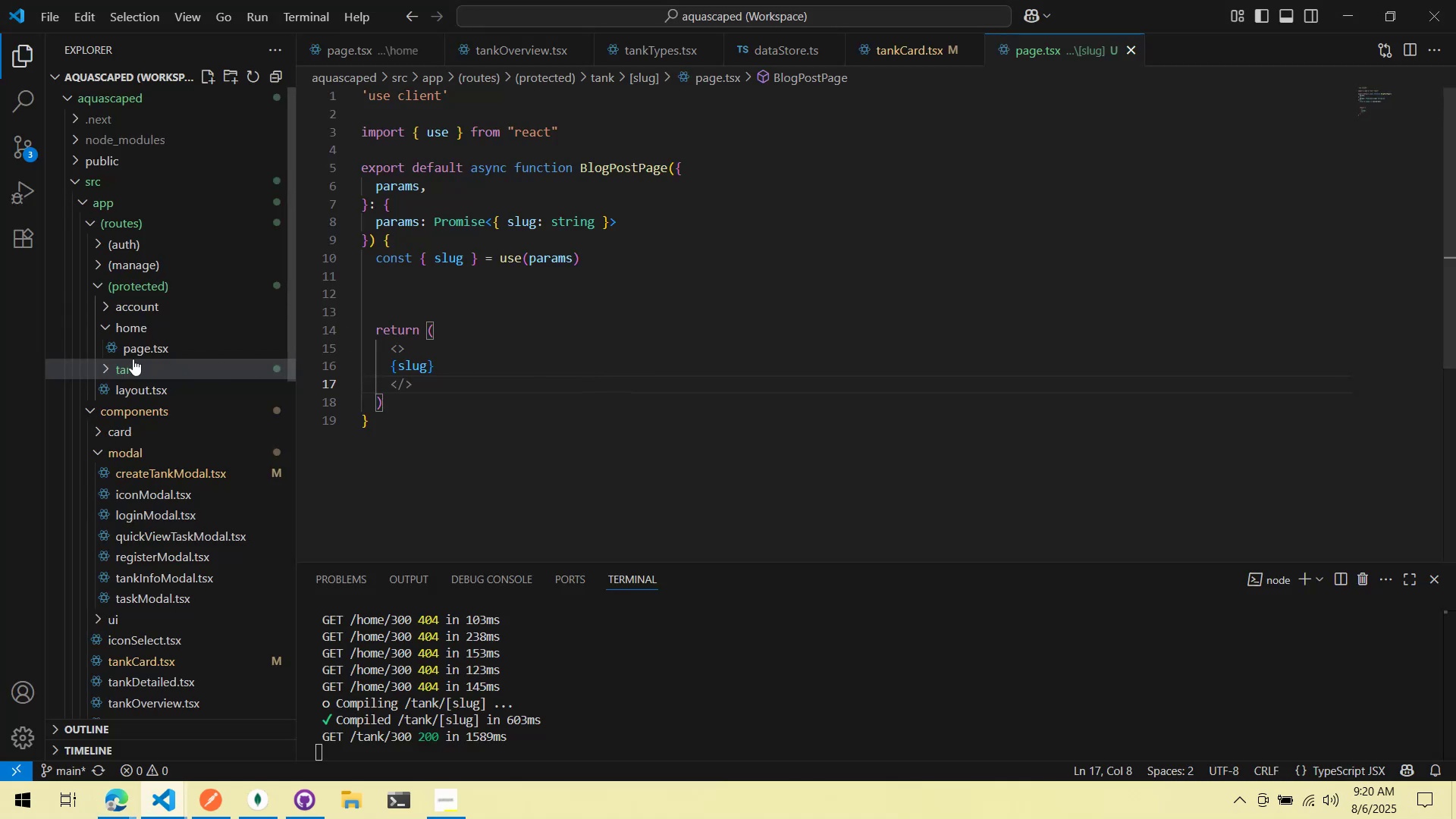 
key(Alt+AltLeft)
 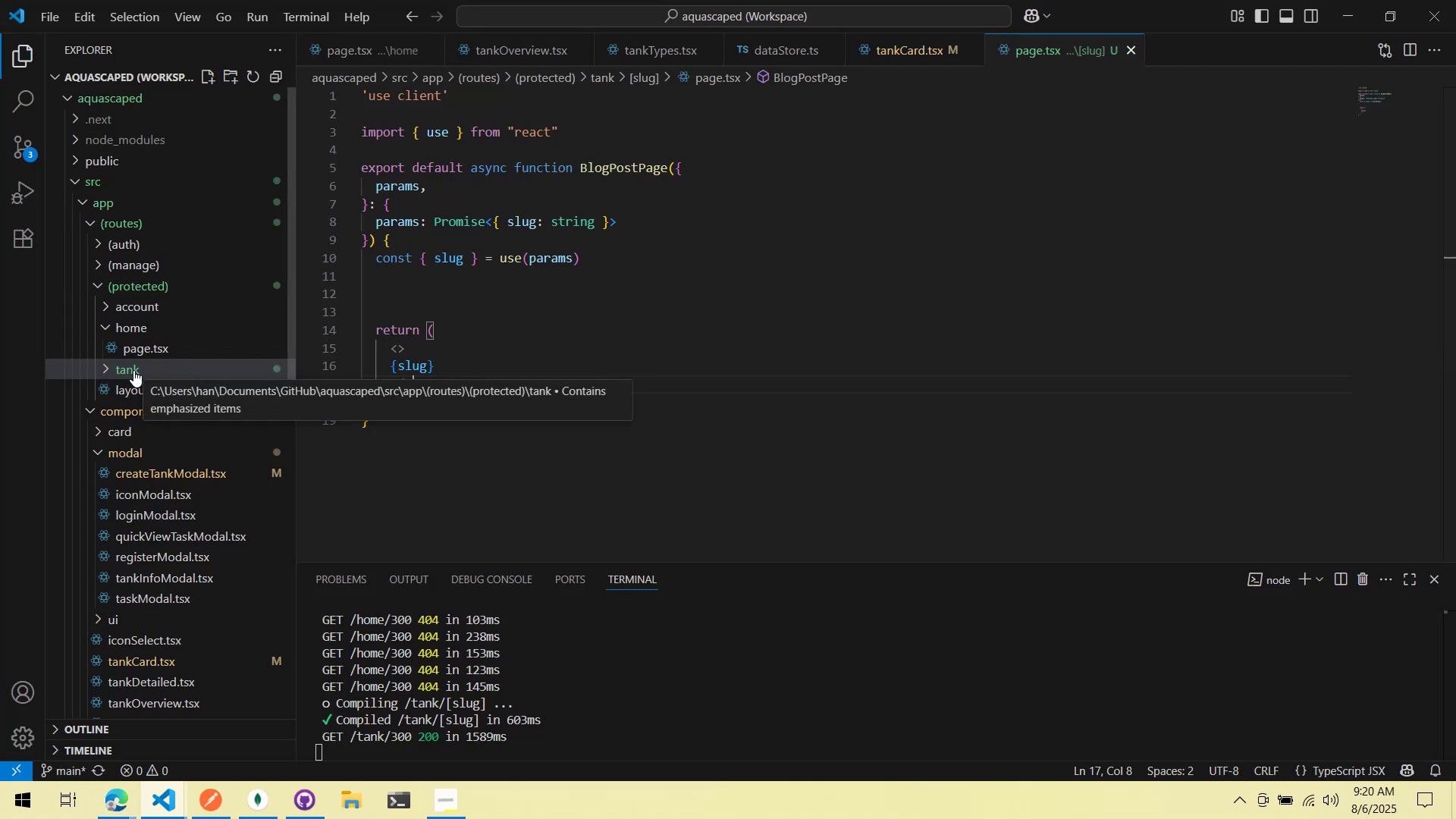 
key(Alt+Tab)
 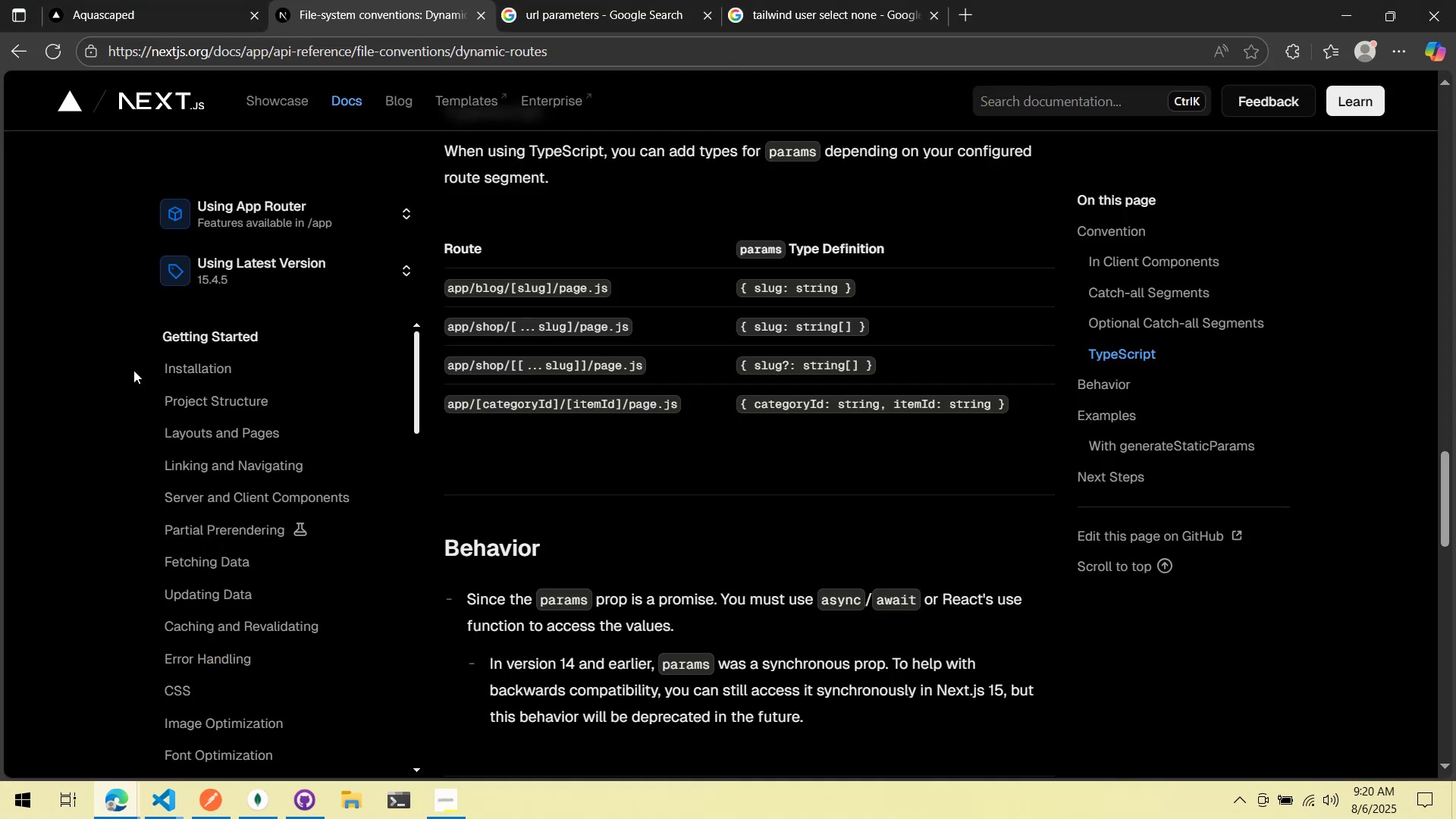 
key(Alt+Tab)
 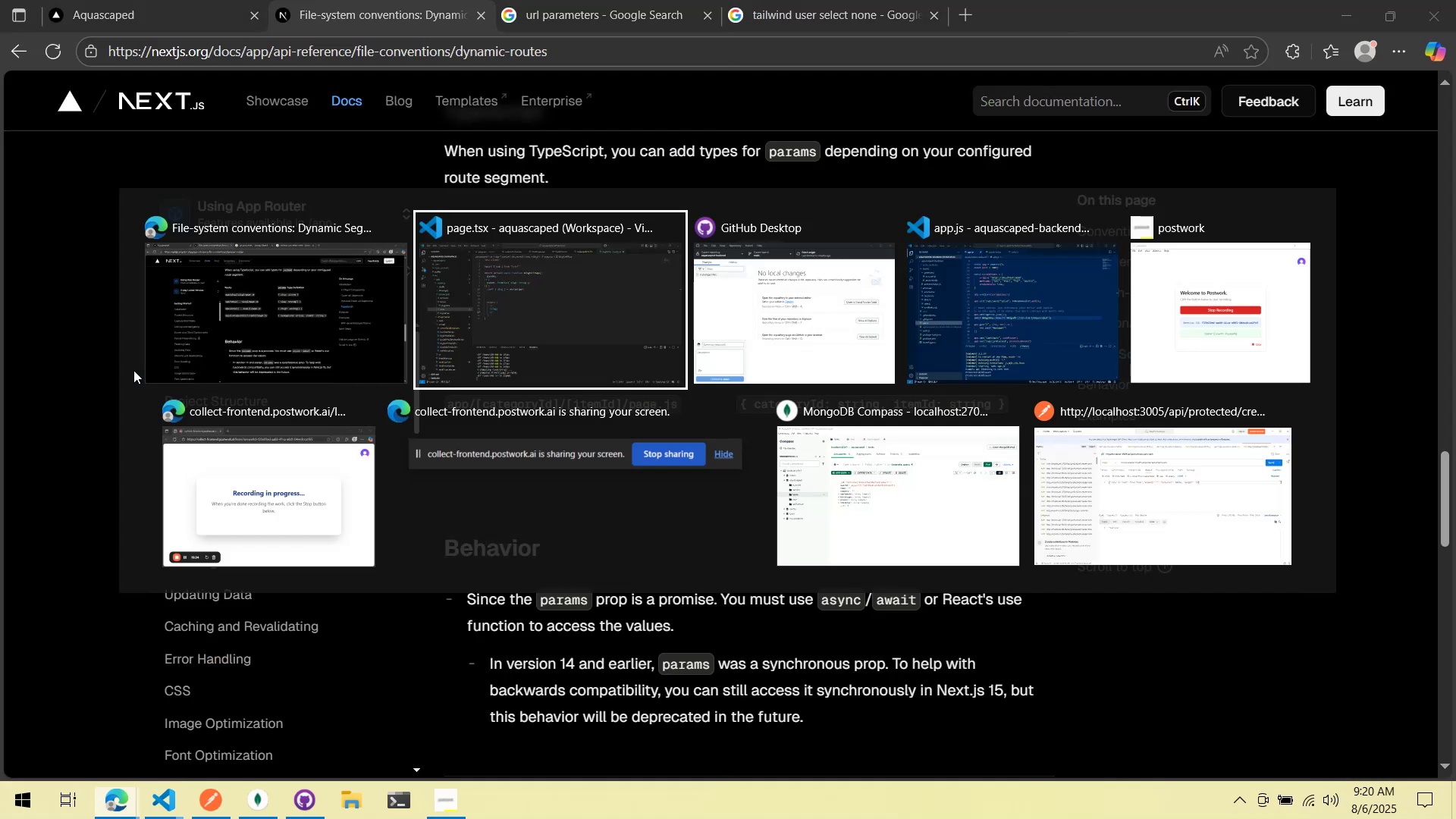 
key(Alt+Tab)
 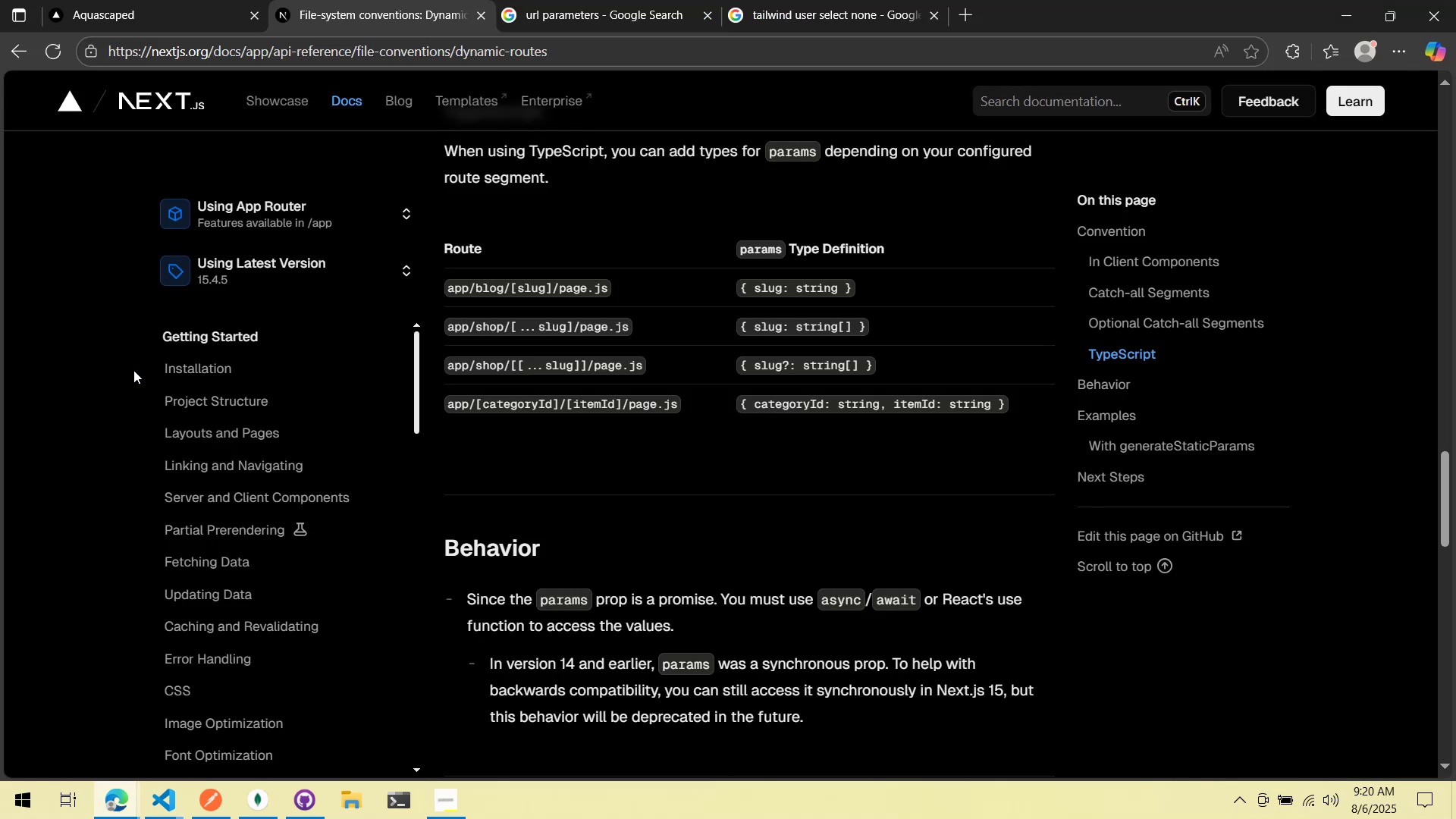 
scroll: coordinate [134, 368], scroll_direction: up, amount: 1.0
 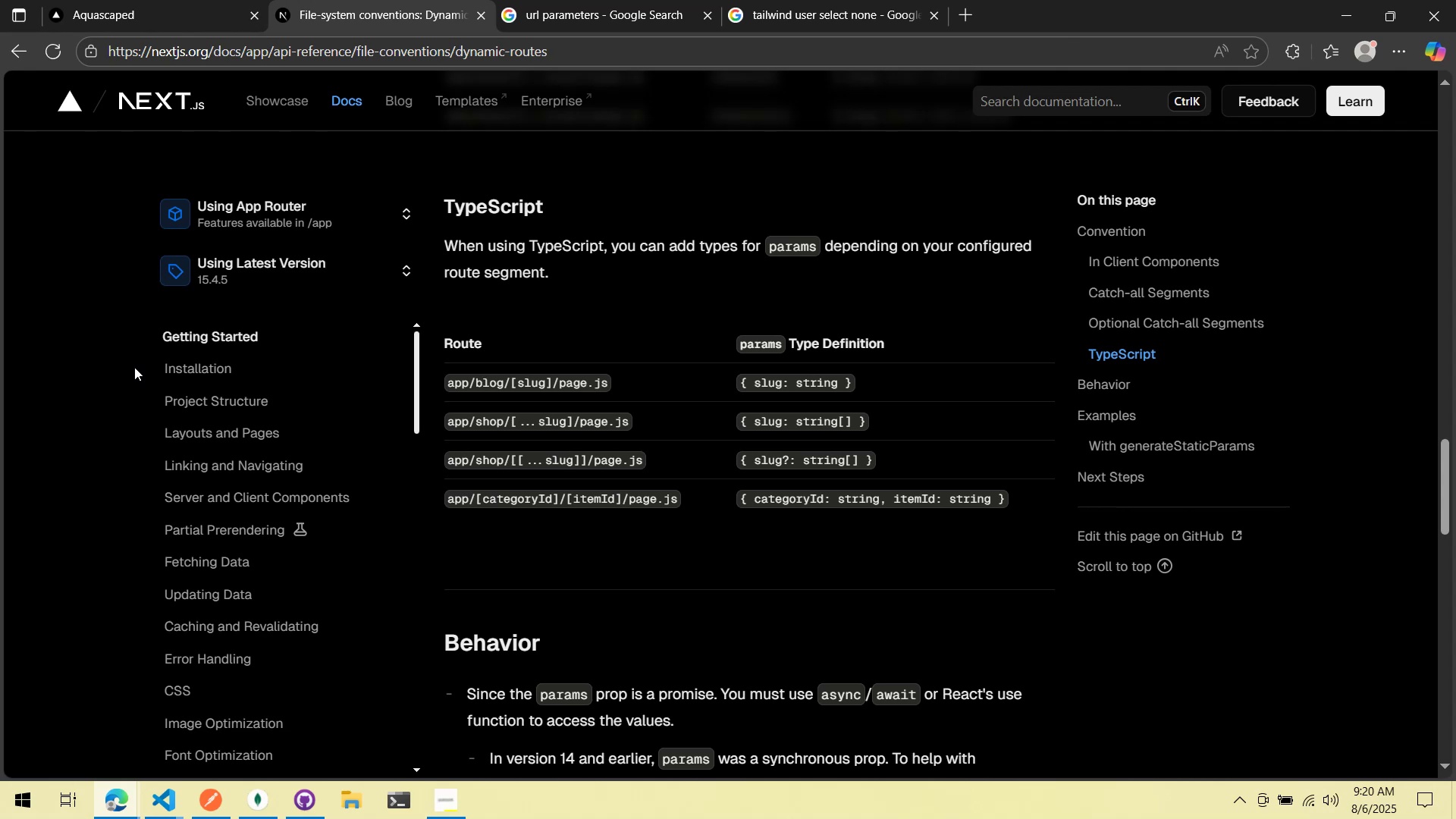 
key(Alt+Tab)
 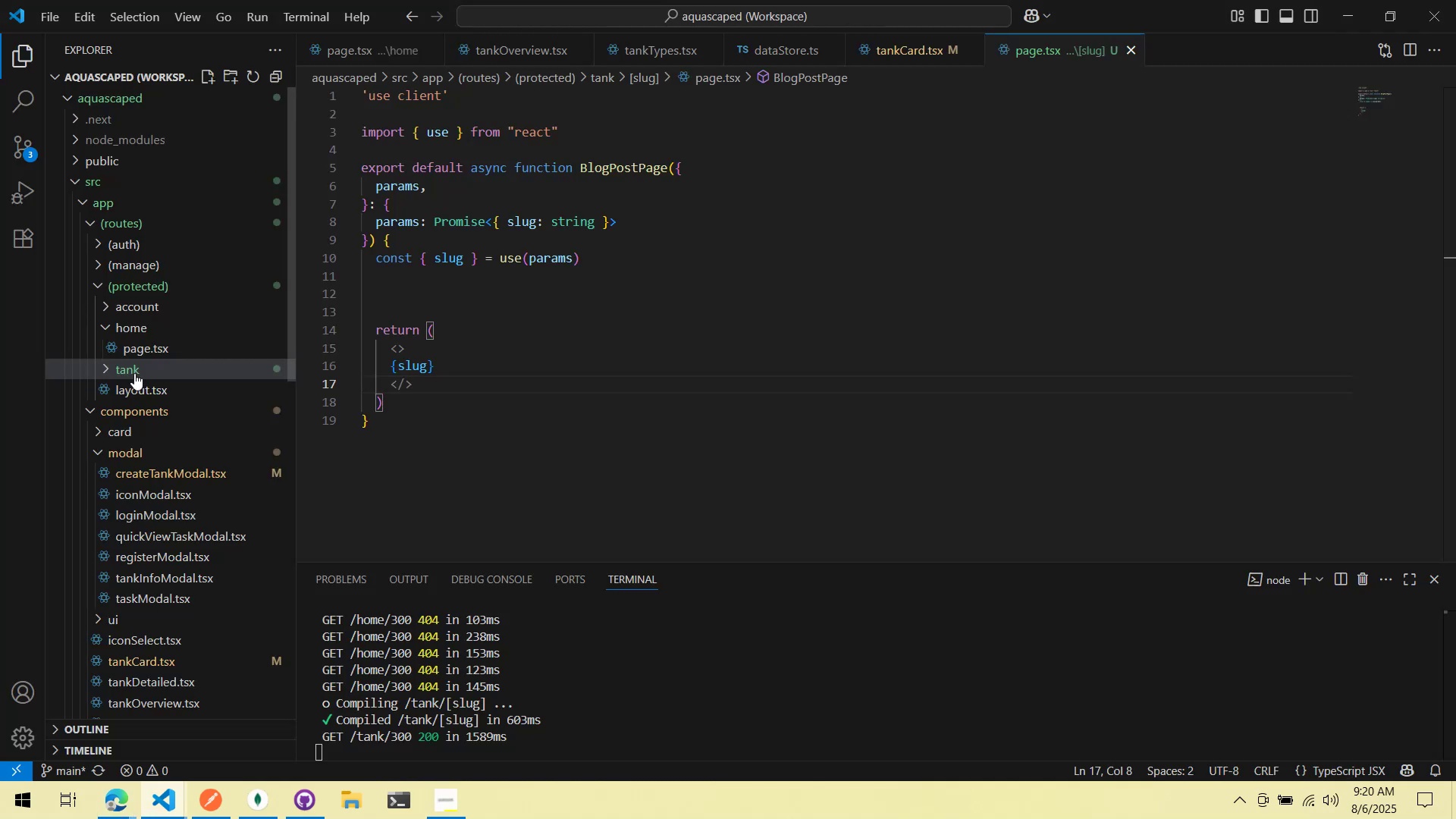 
left_click([136, 374])
 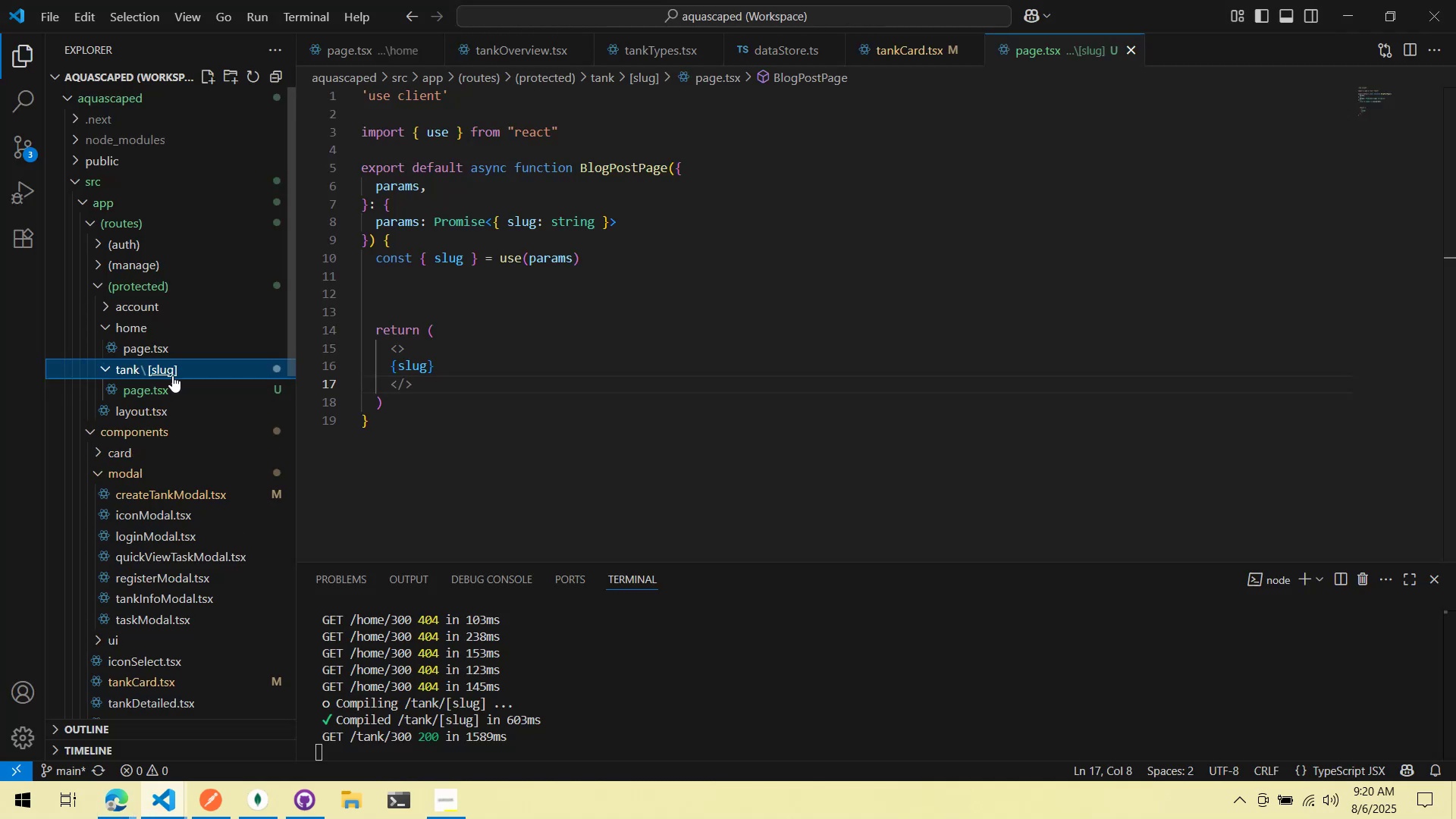 
right_click([170, 369])
 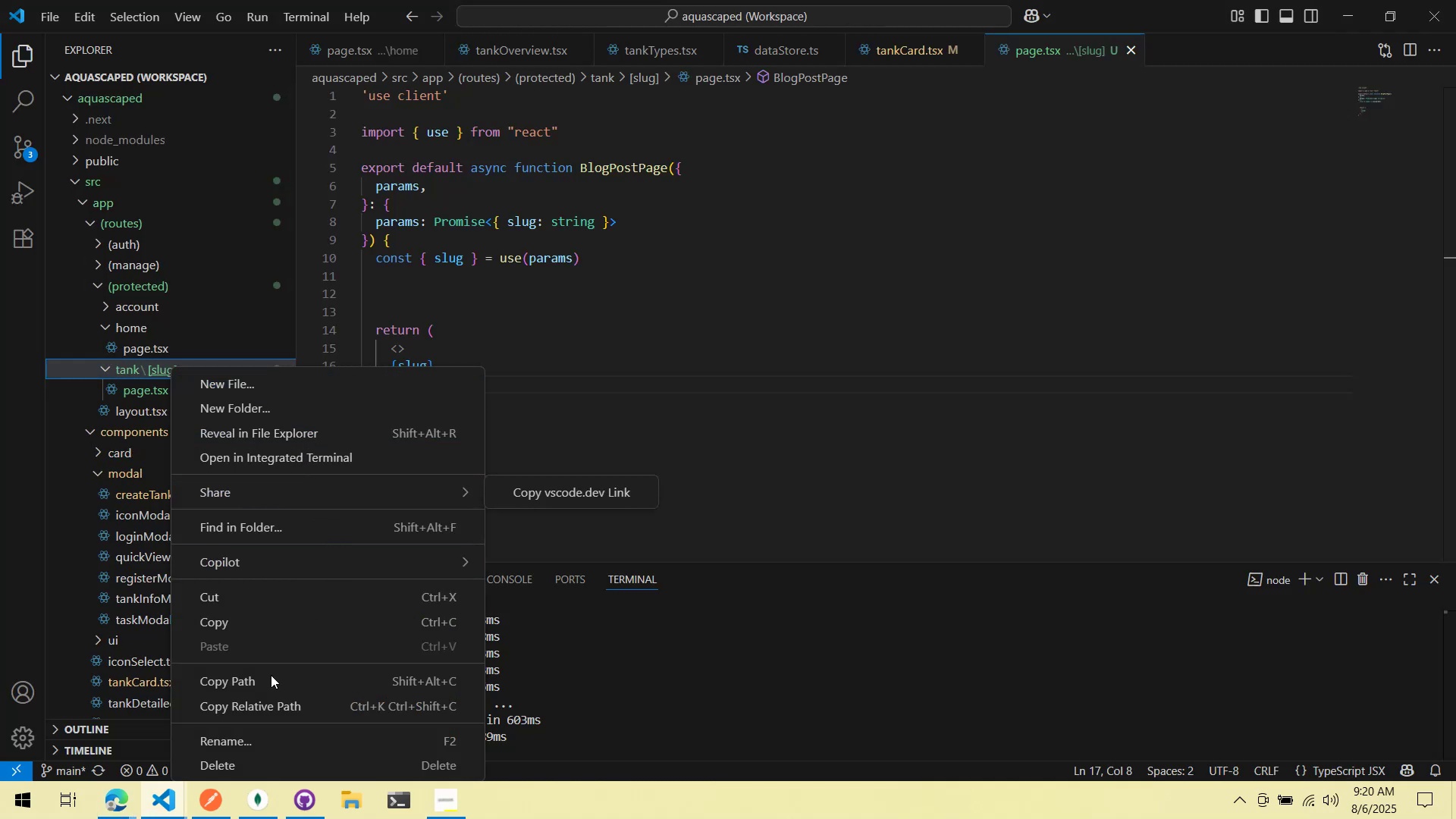 
left_click([267, 744])
 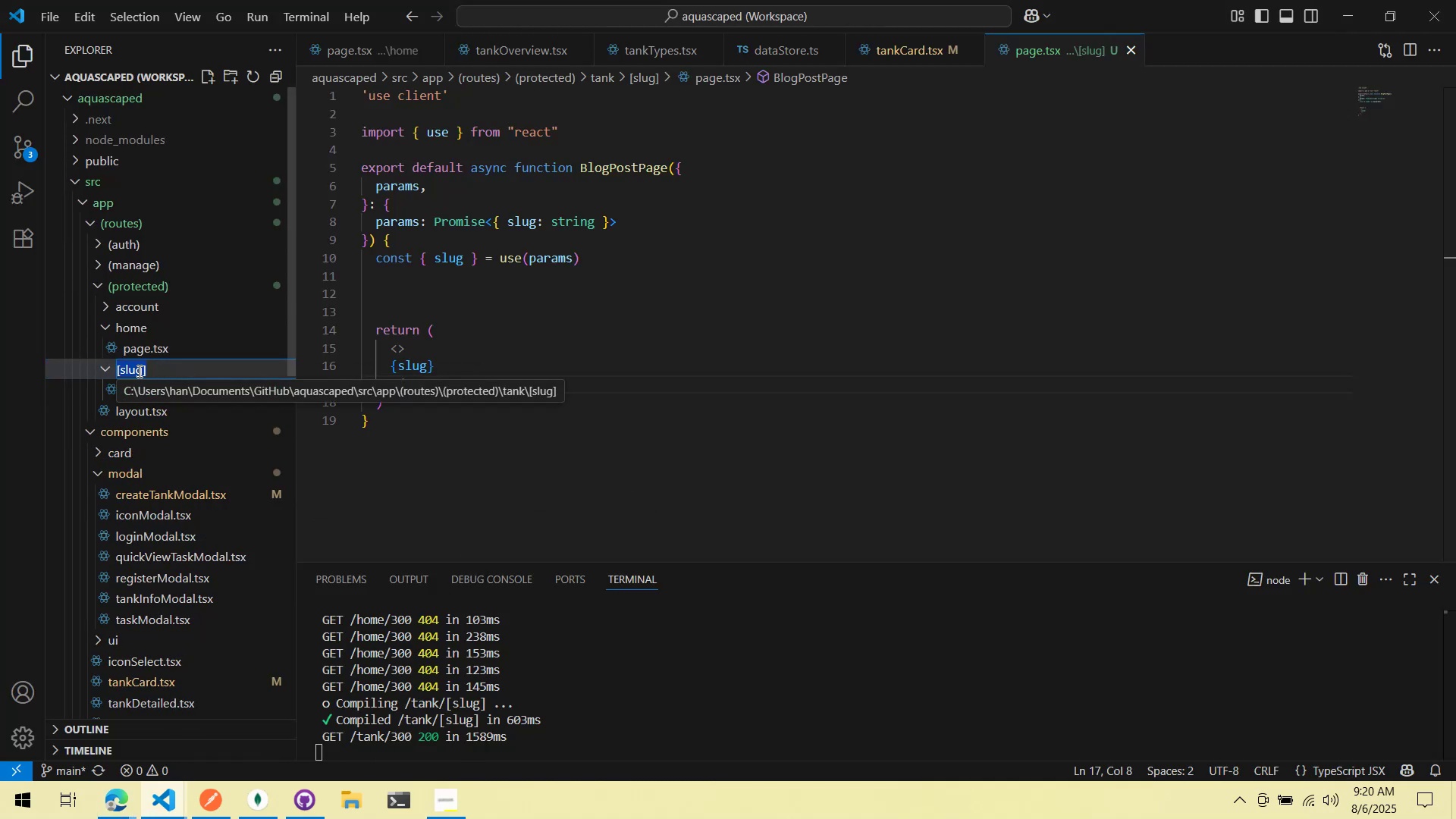 
double_click([136, 369])
 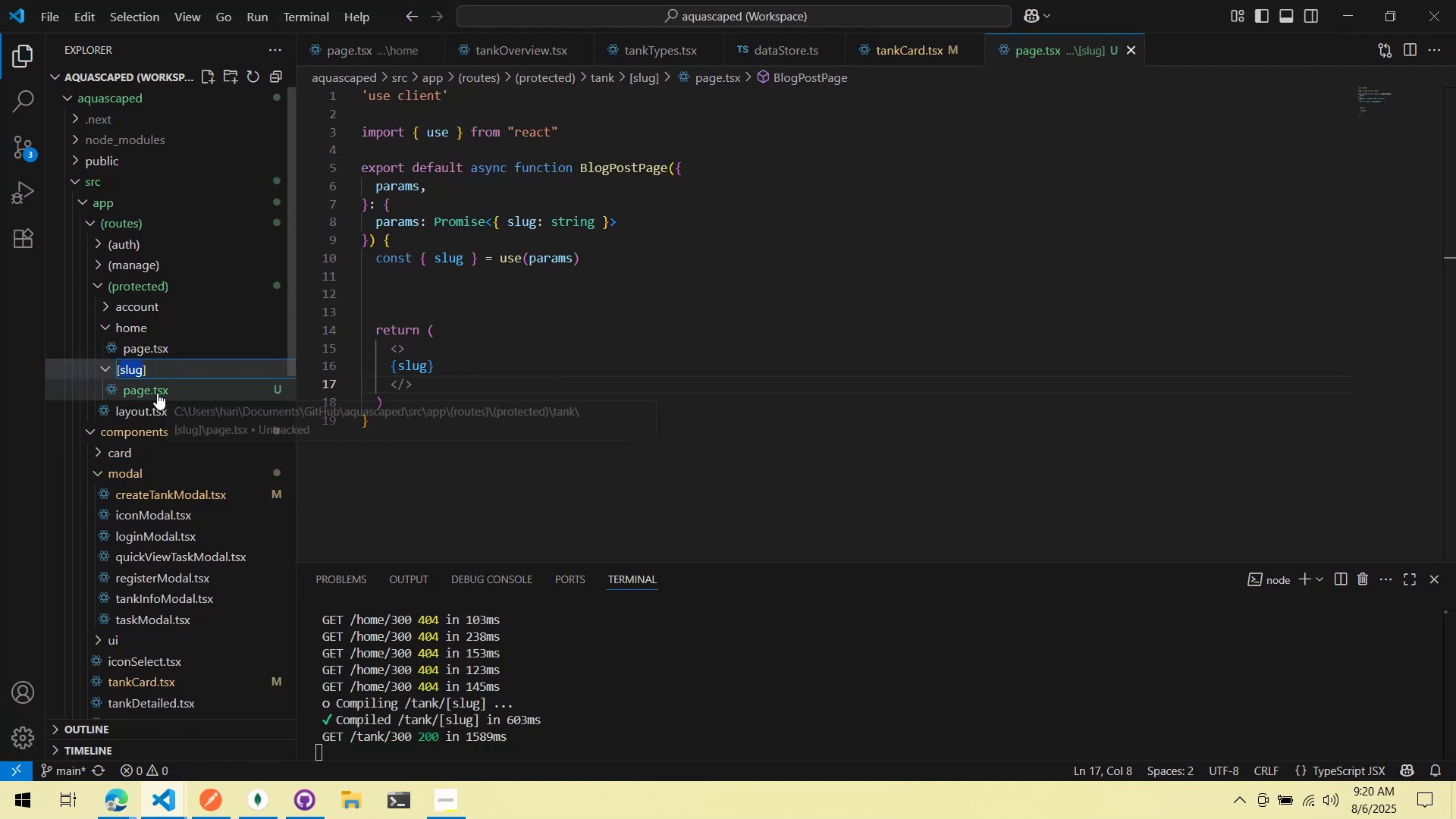 
type(id)
 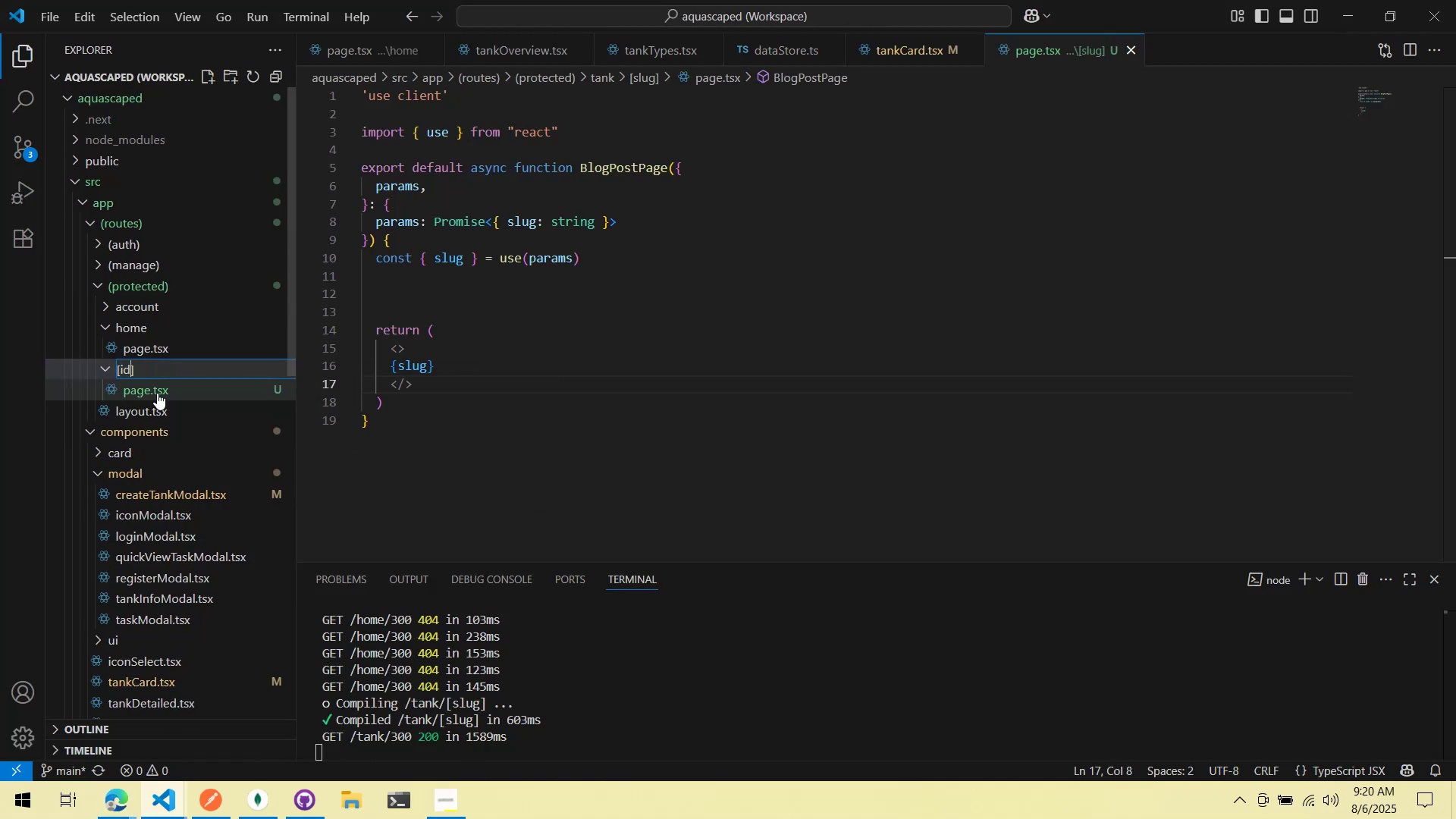 
key(Enter)
 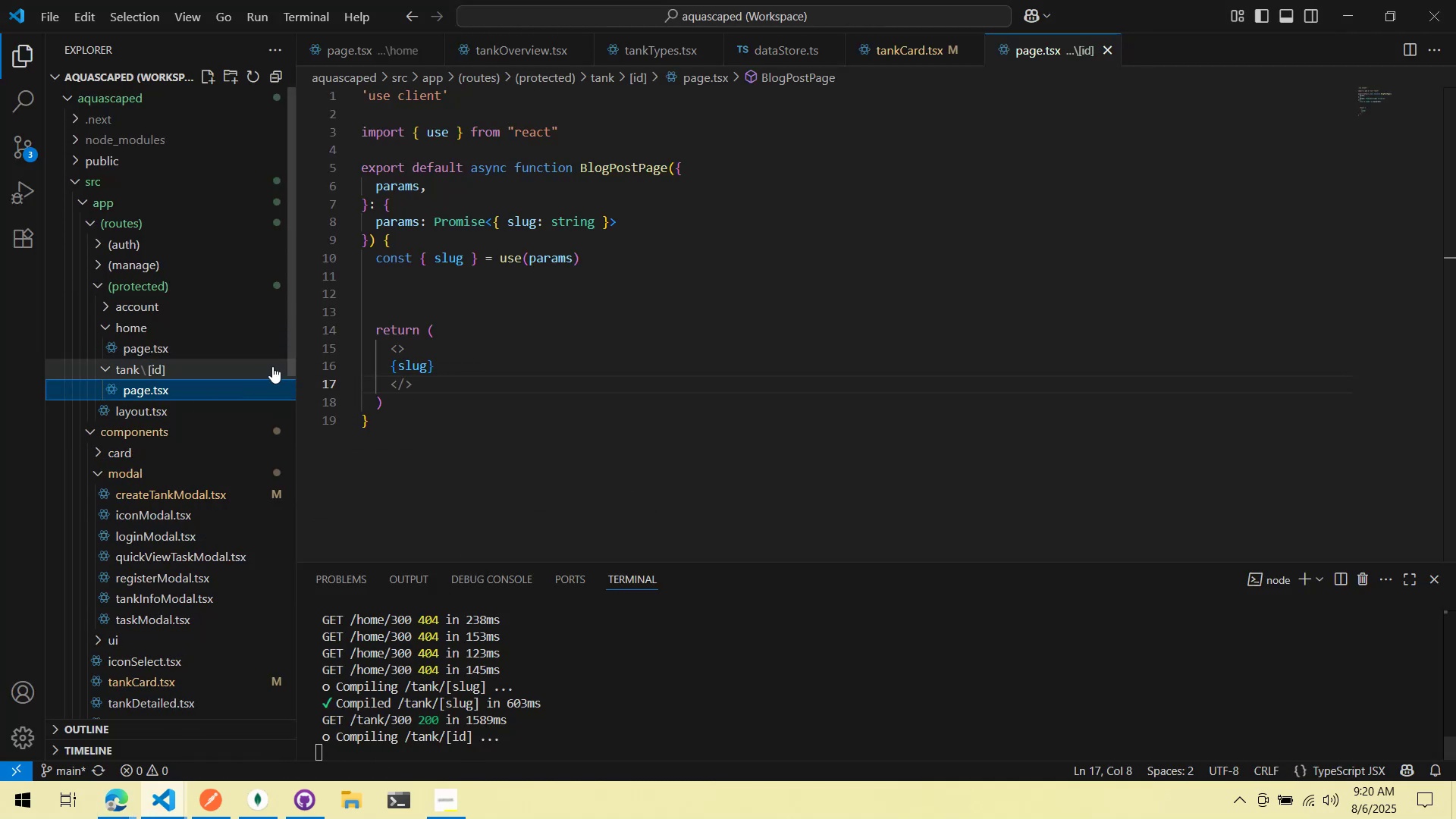 
key(Alt+AltLeft)
 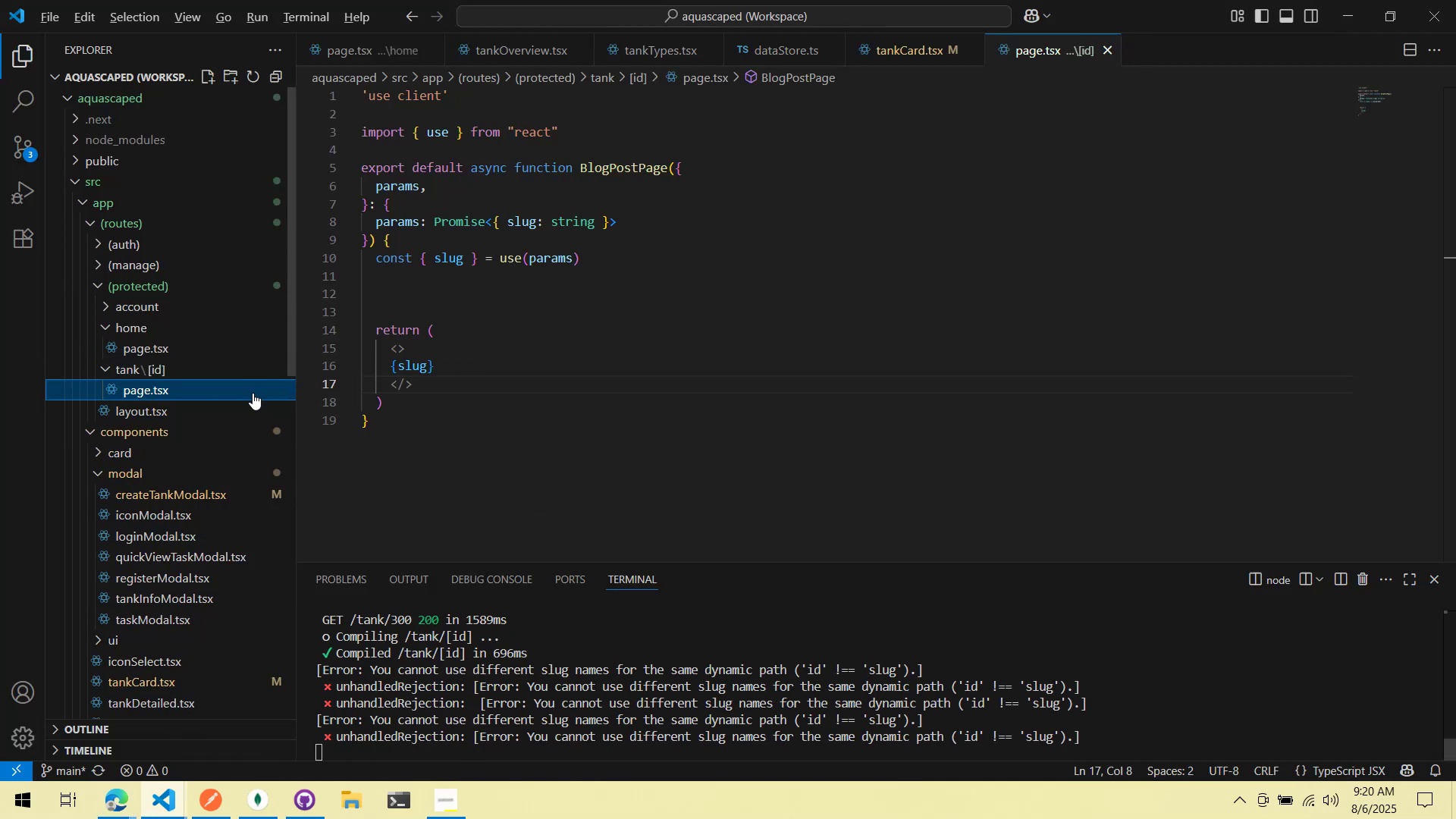 
key(Alt+Tab)
 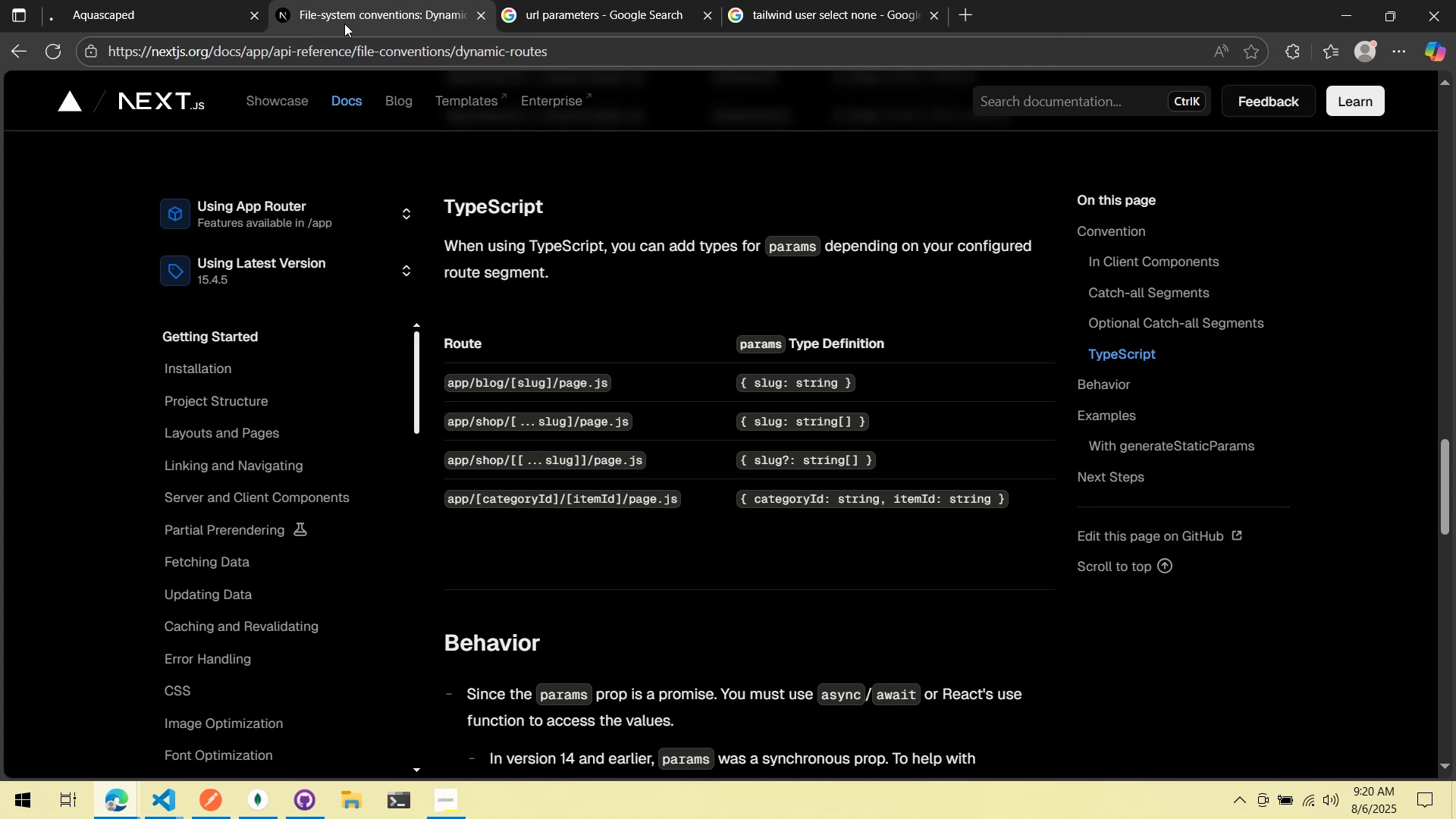 
left_click([185, 0])
 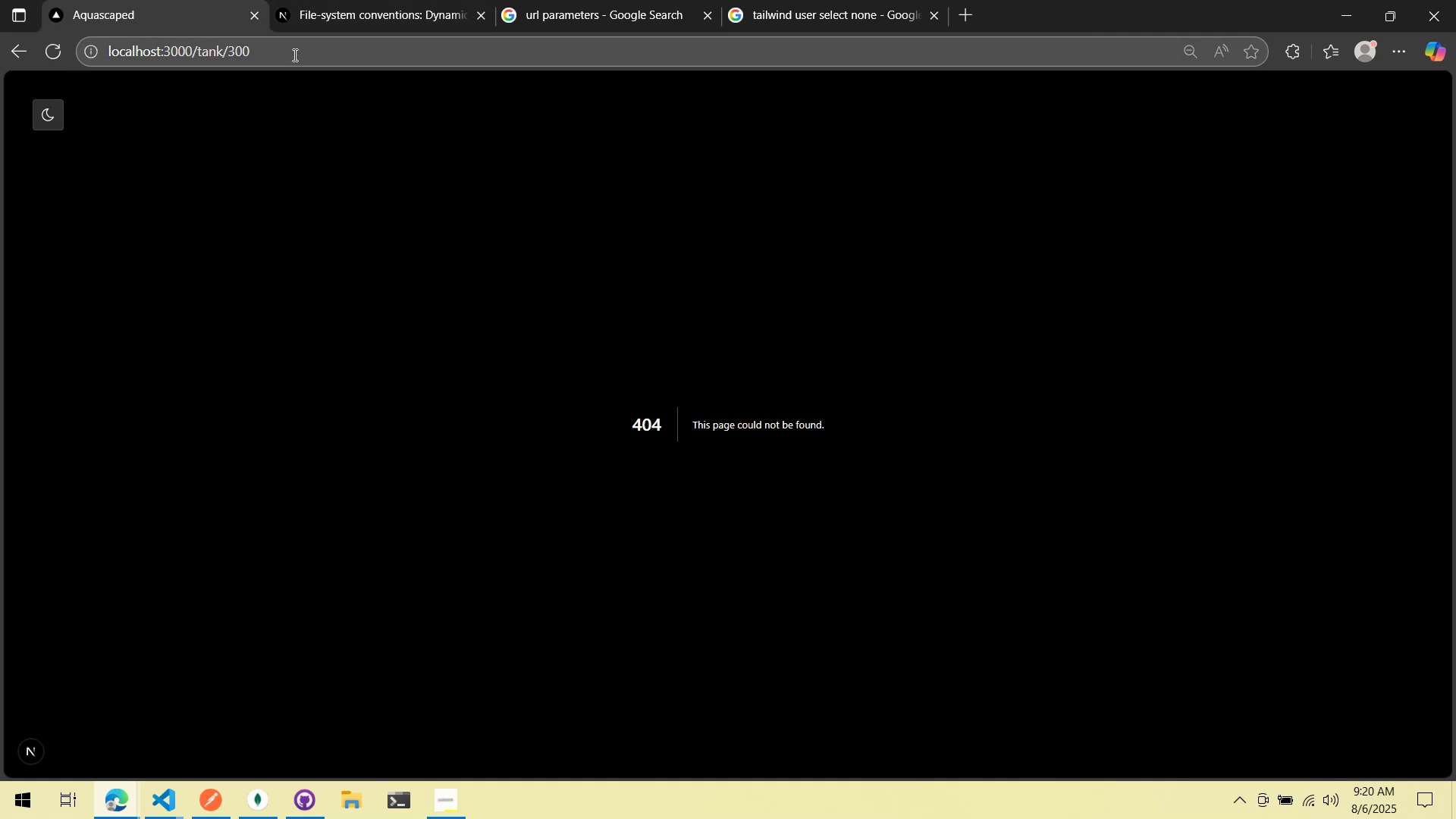 
double_click([260, 55])
 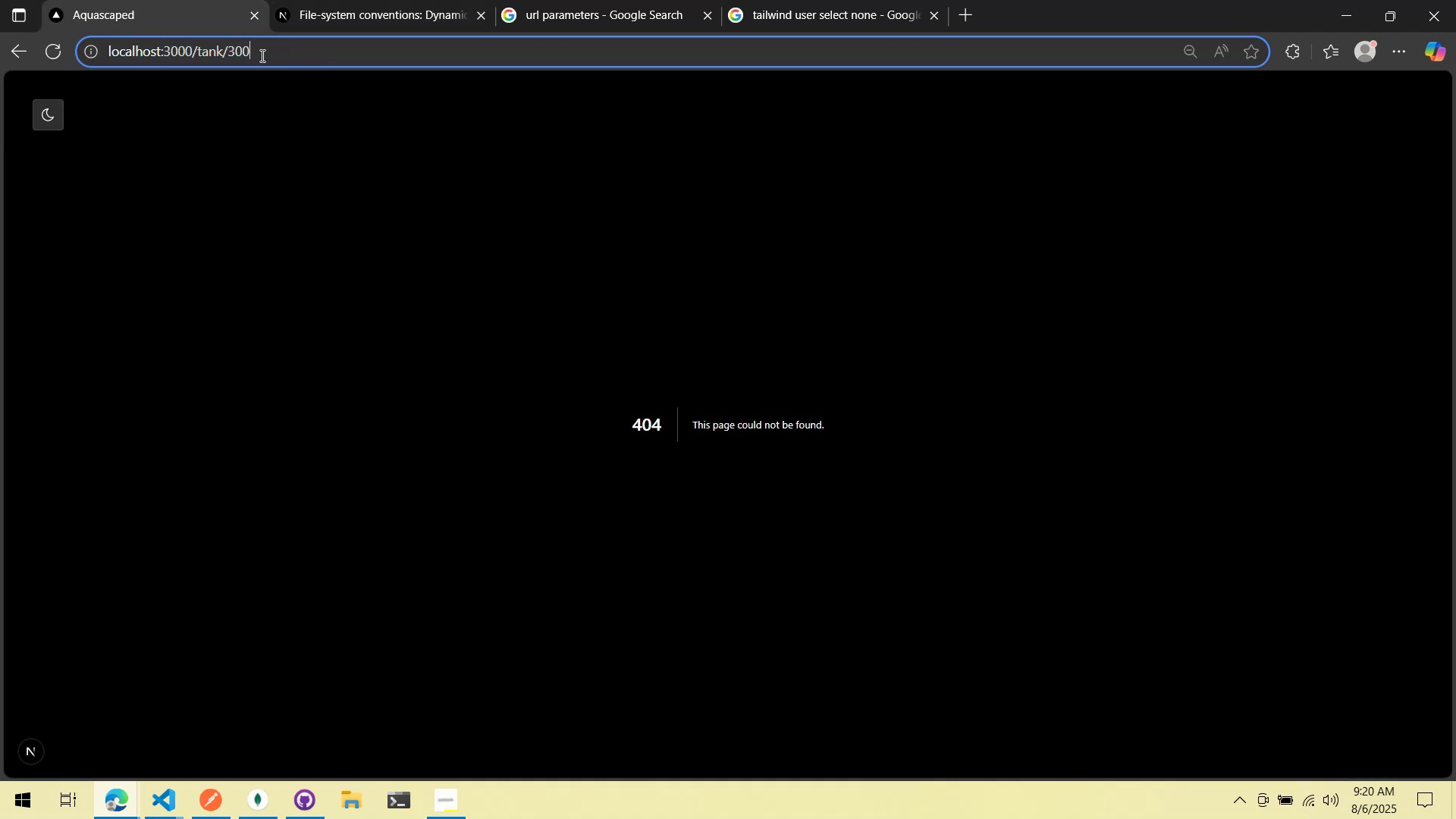 
key(Backspace)
key(Backspace)
key(Backspace)
type(id=300)
 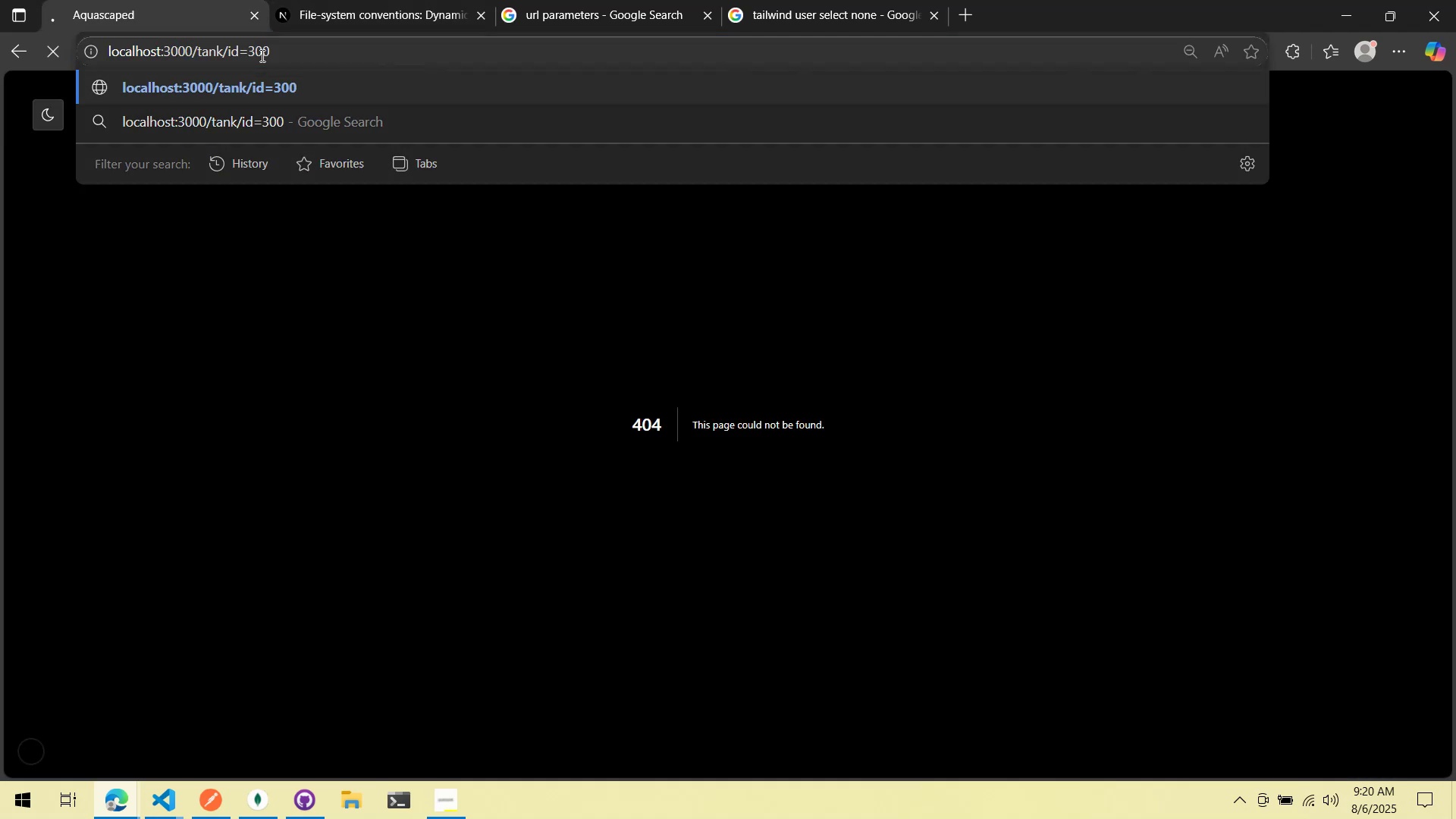 
 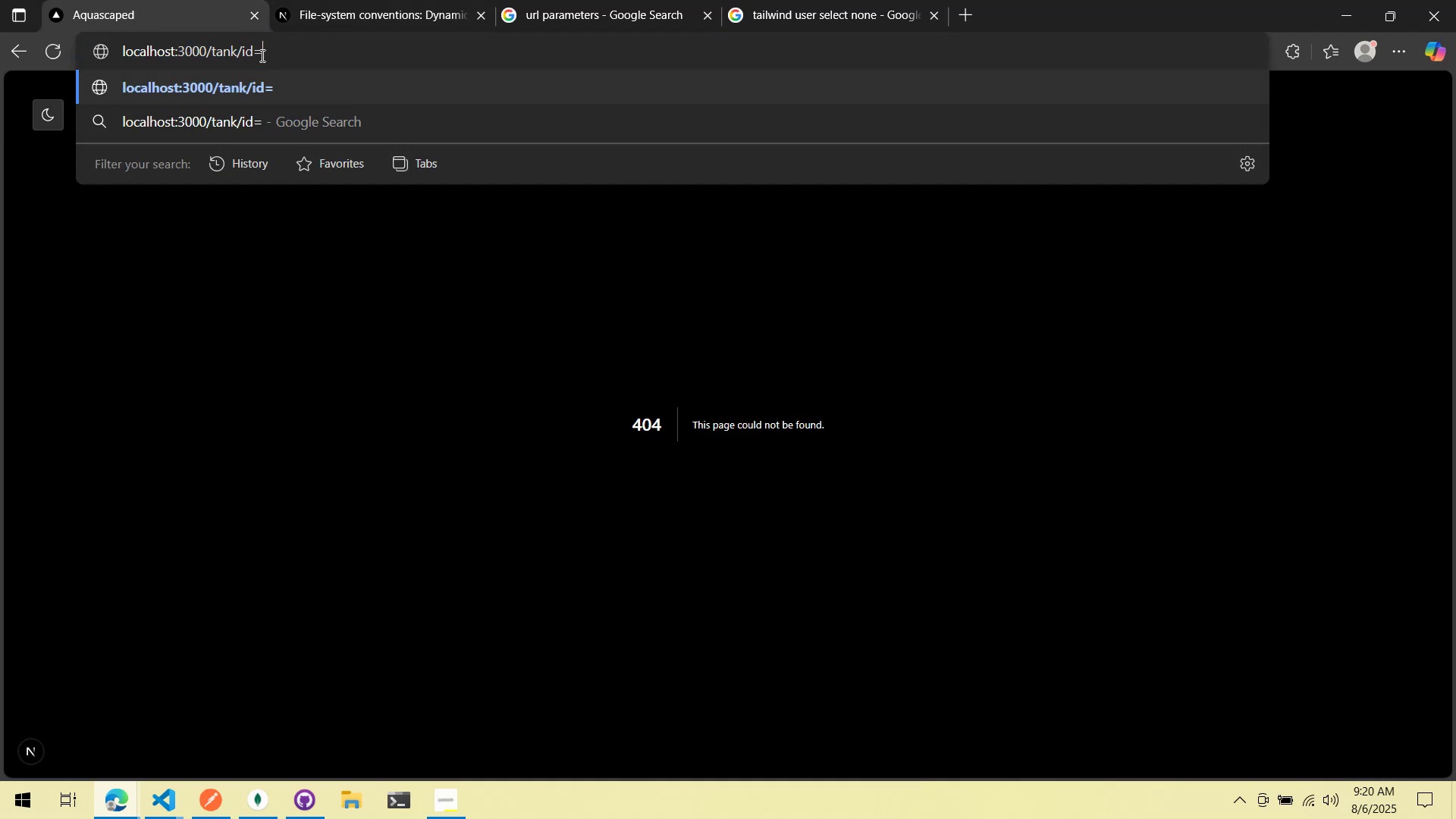 
key(Enter)
 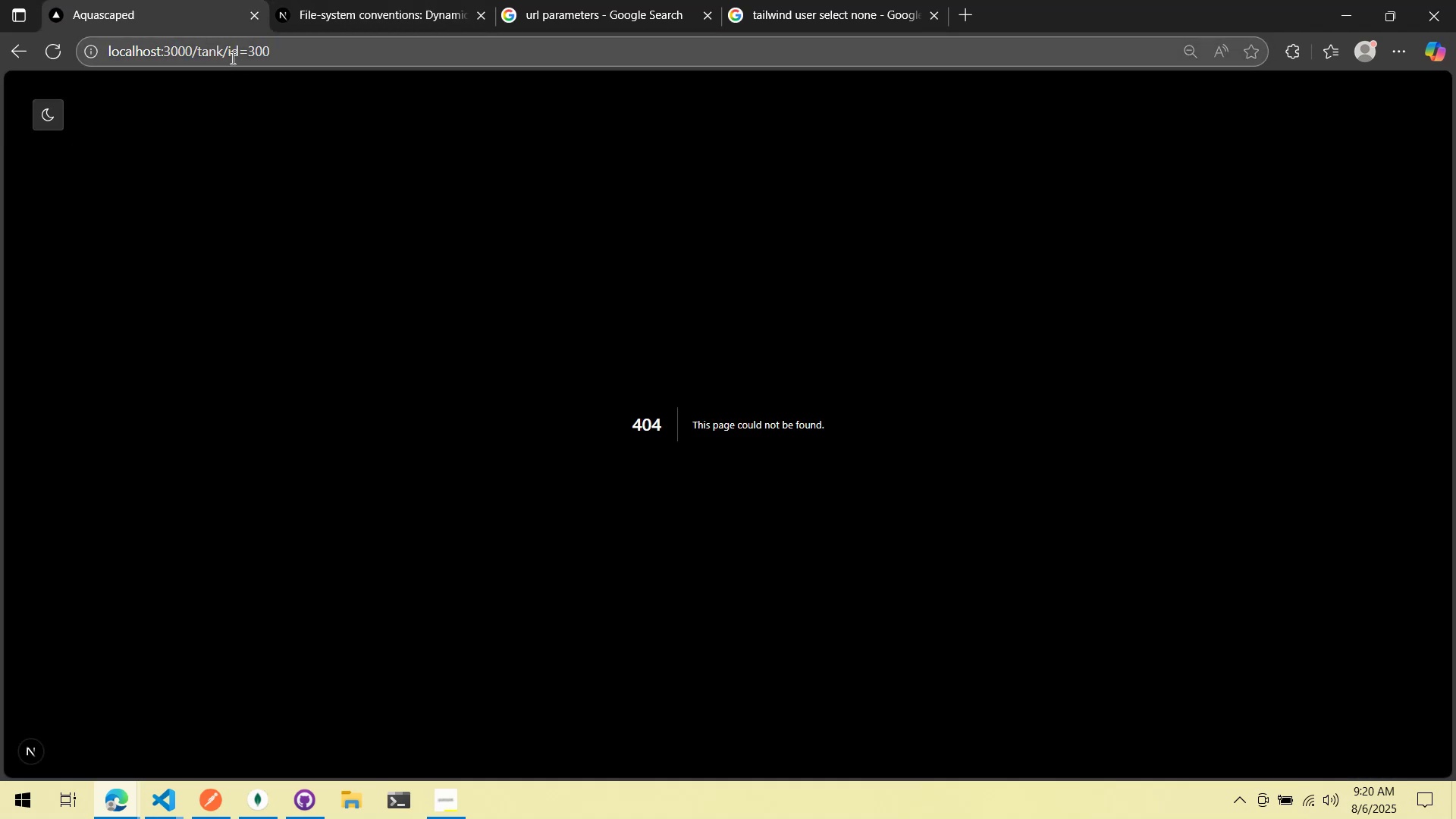 
double_click([230, 55])
 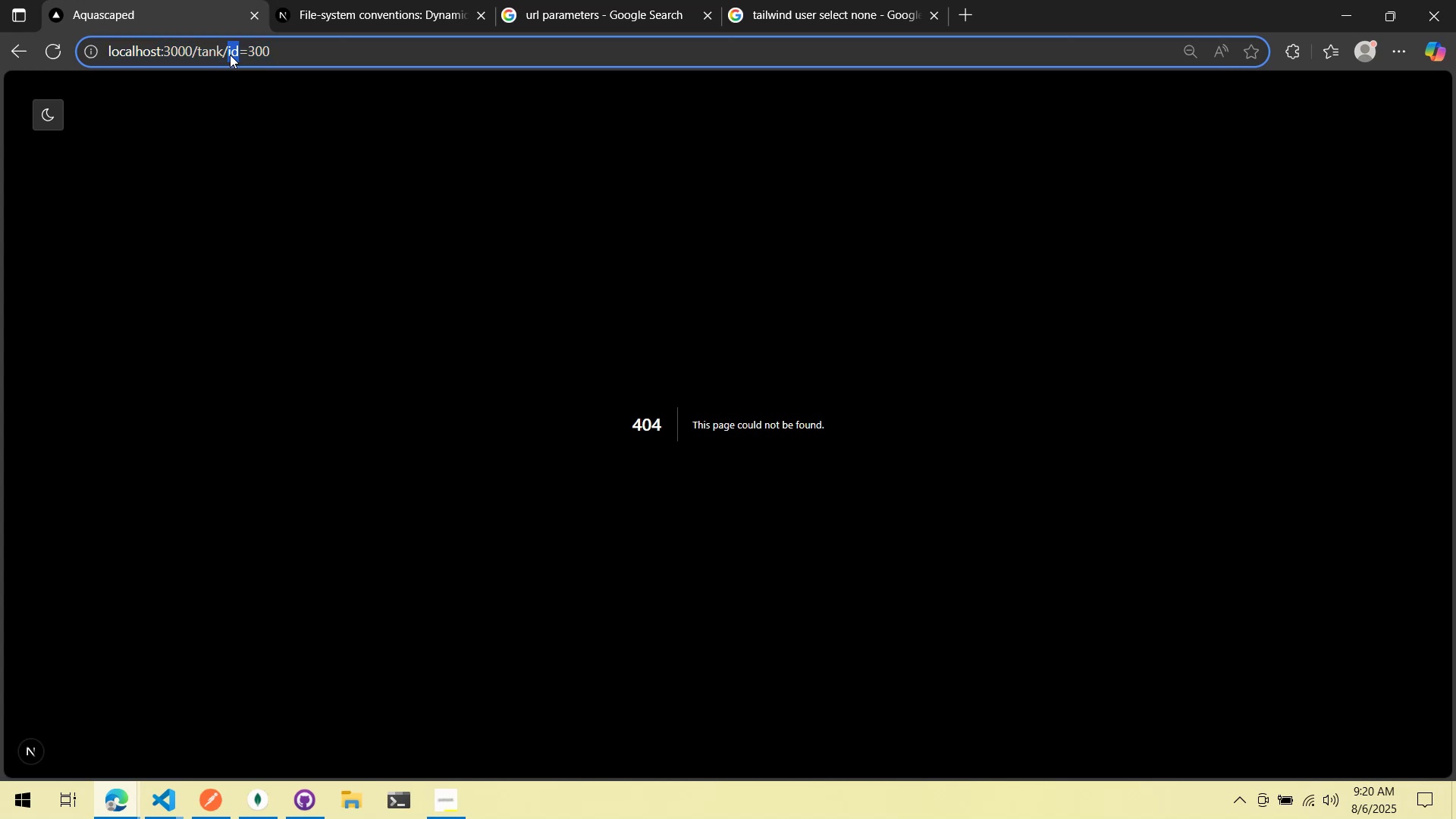 
triple_click([228, 55])
 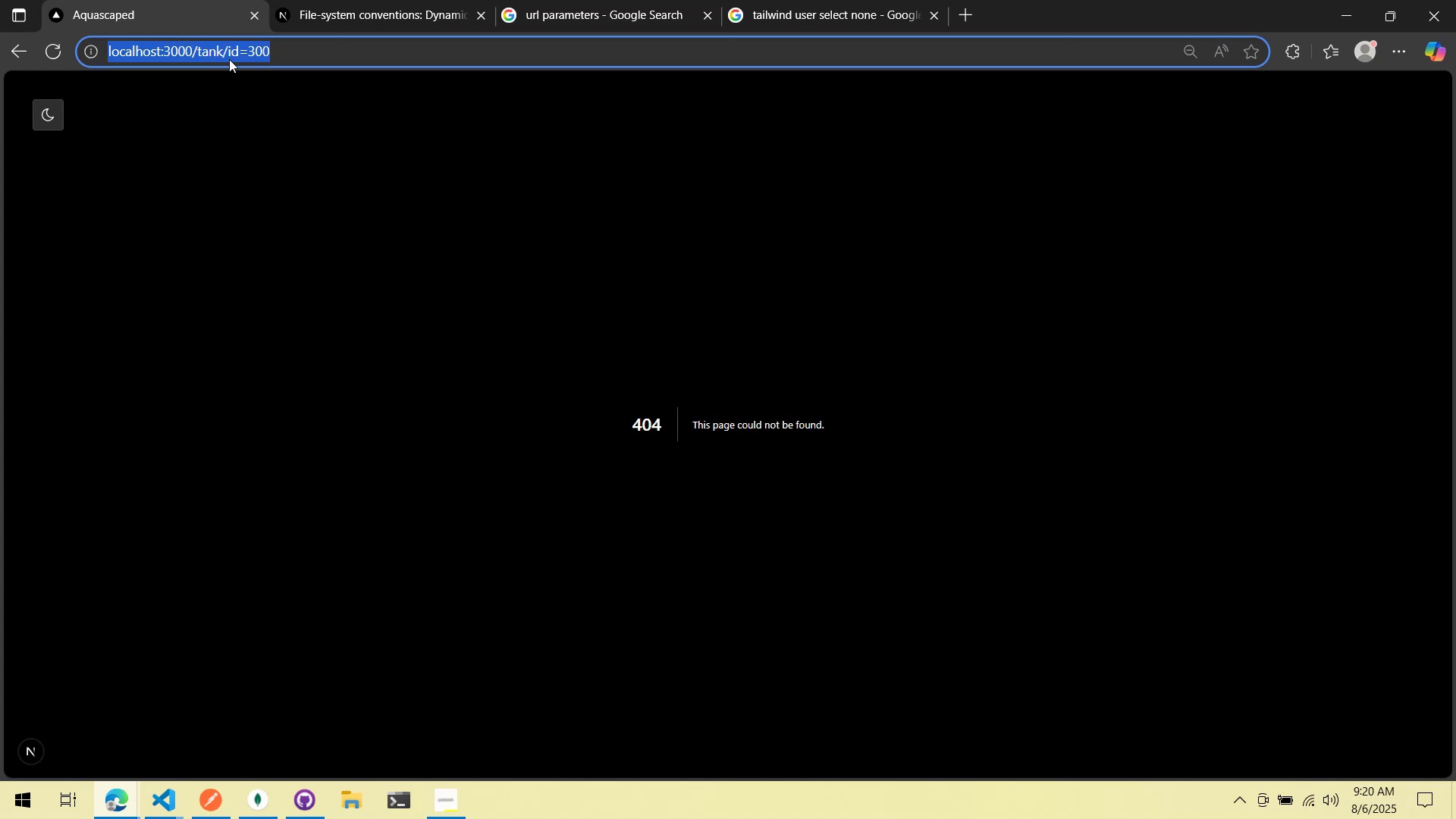 
triple_click([226, 58])
 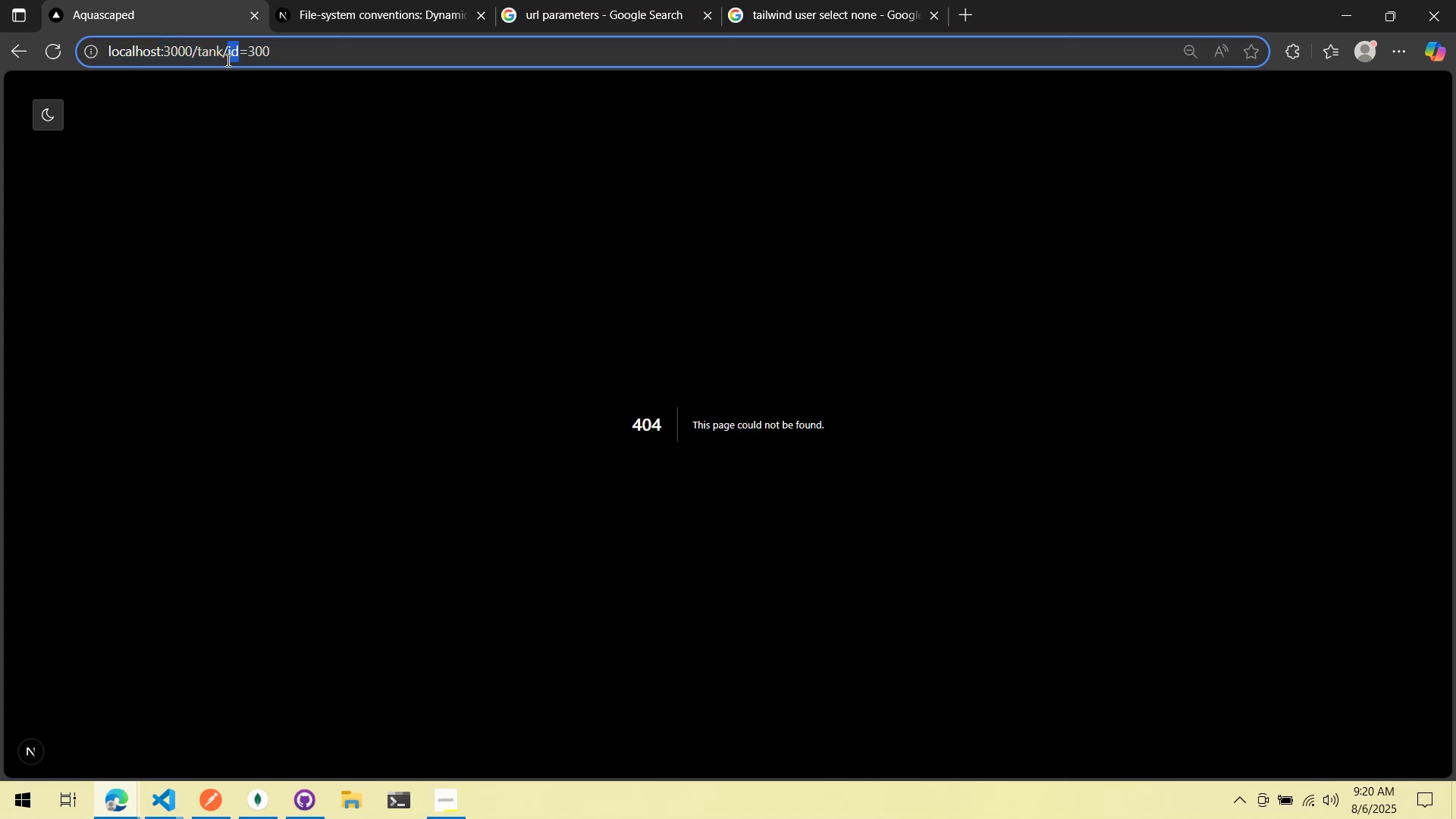 
key(ArrowLeft)
 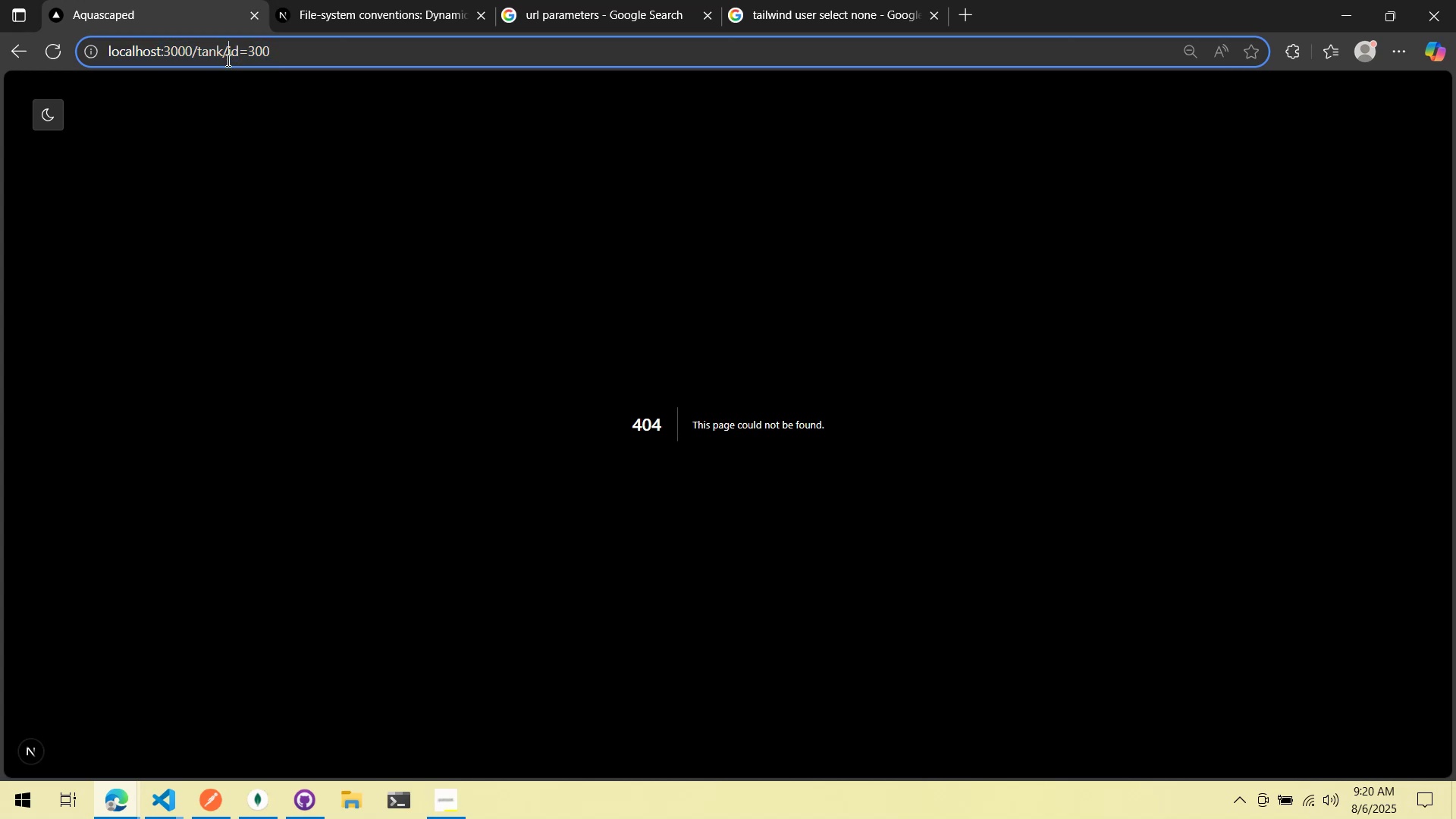 
key(Backspace)
 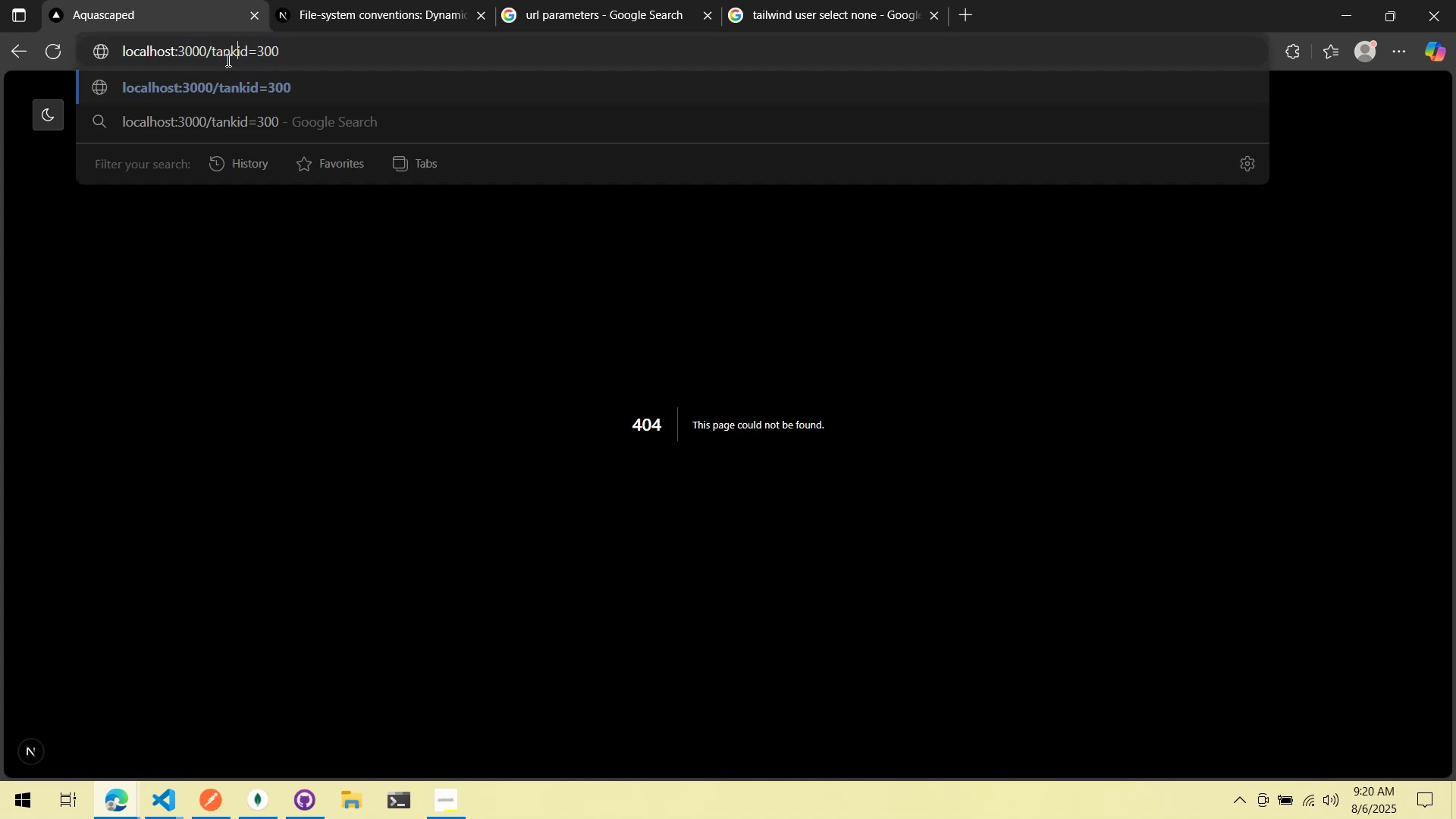 
key(Shift+Slash)
 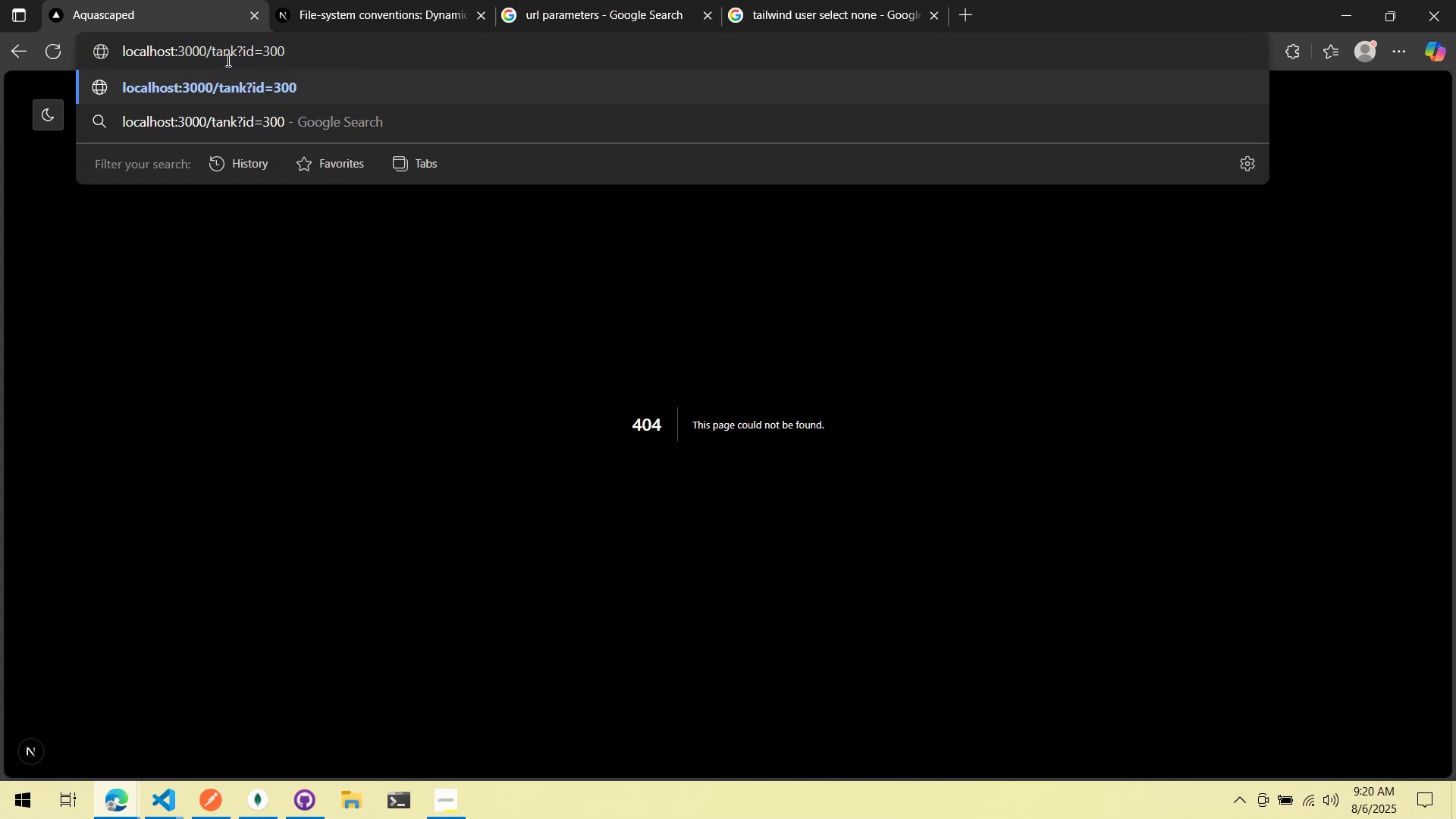 
key(ArrowRight)
 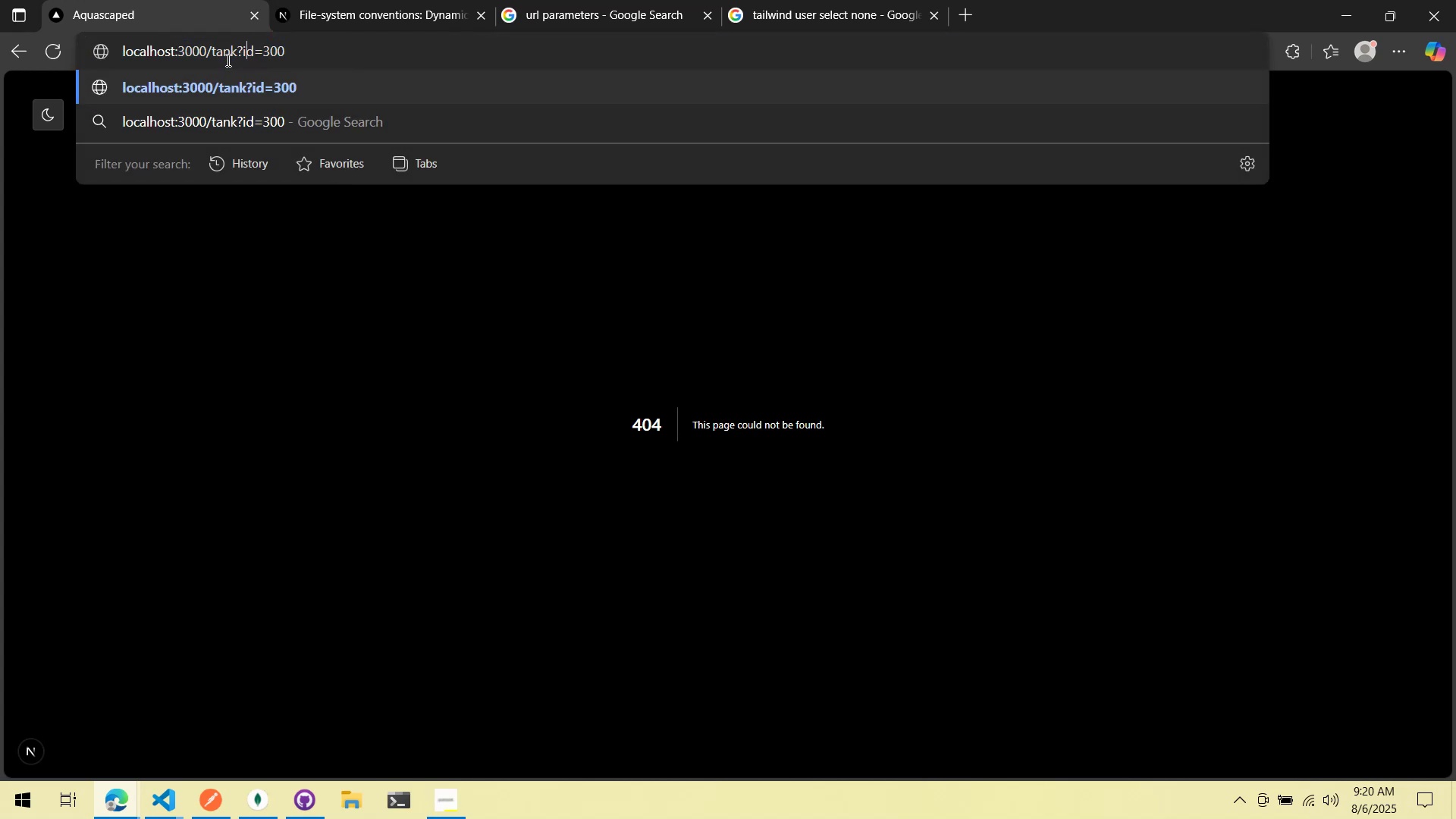 
key(ArrowRight)
 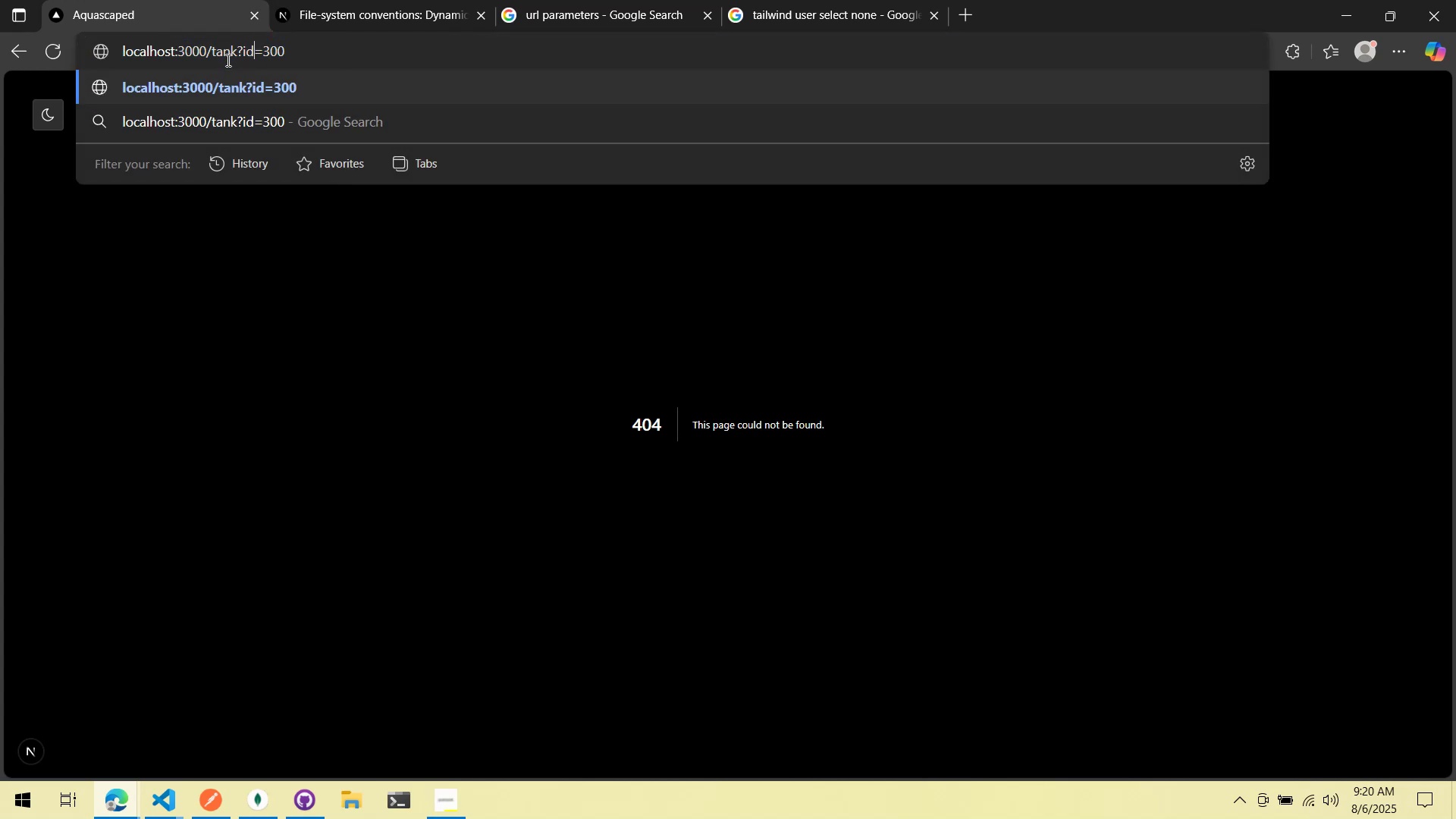 
key(ArrowRight)
 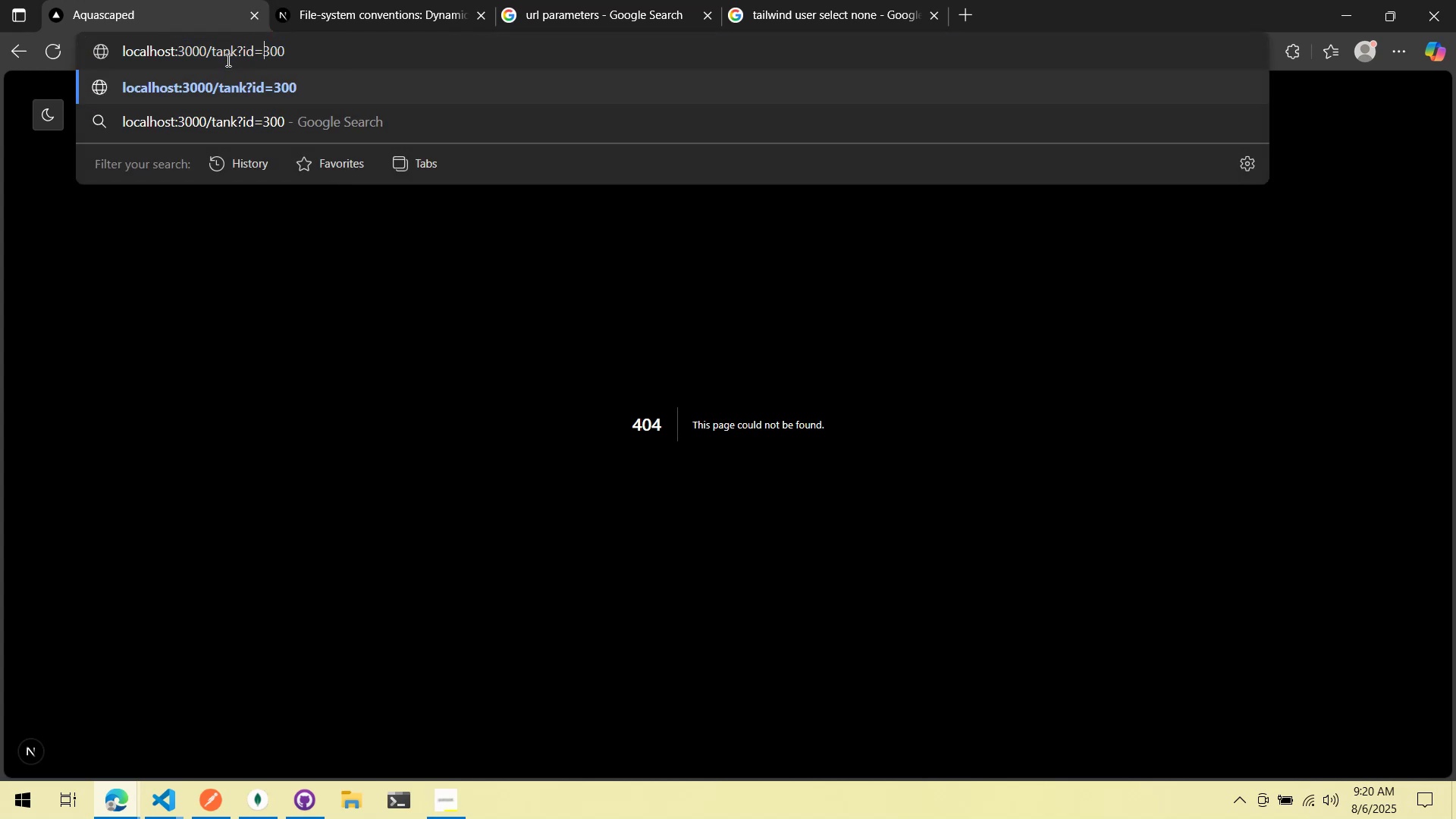 
key(ArrowRight)
 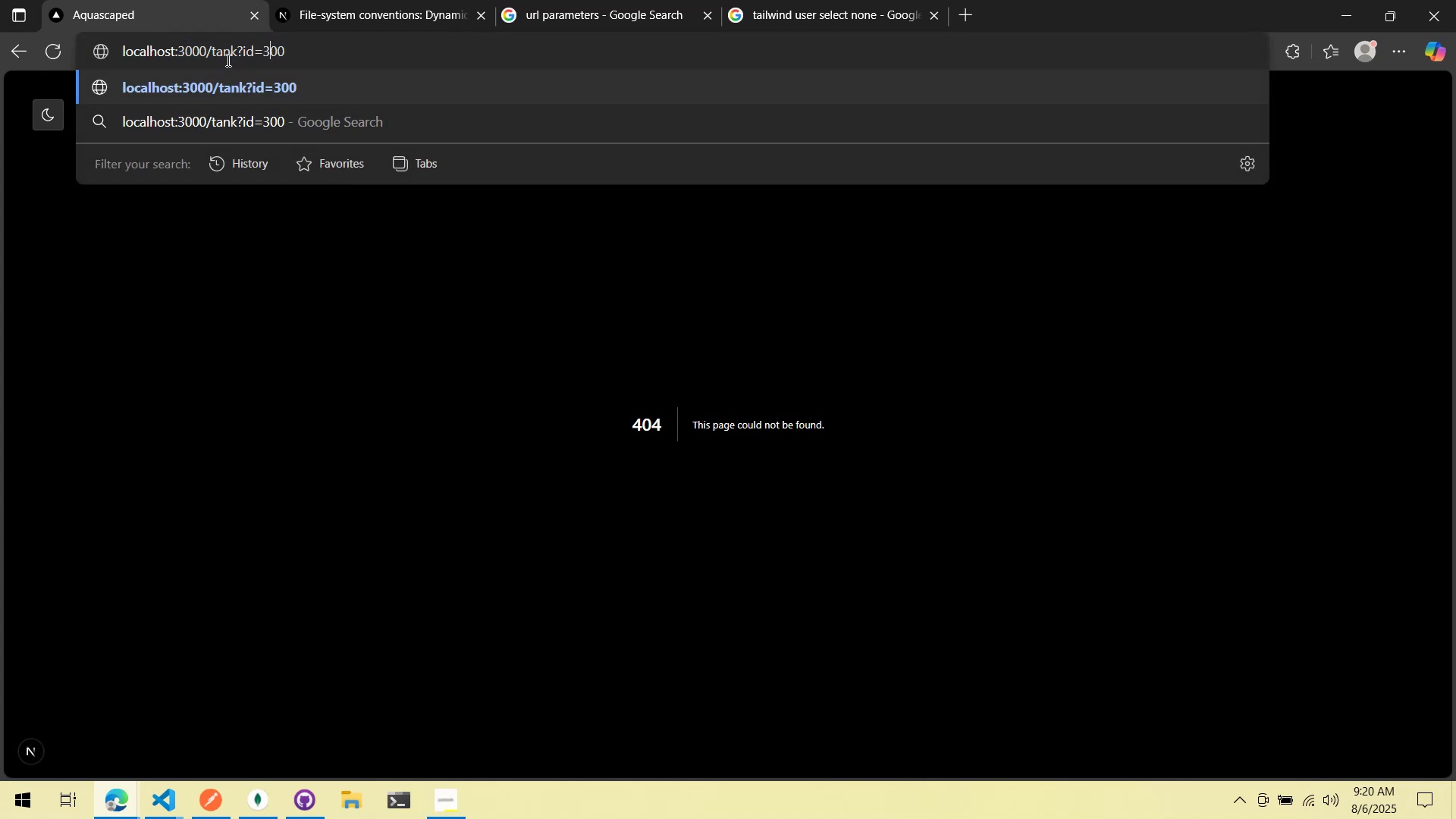 
key(ArrowLeft)
 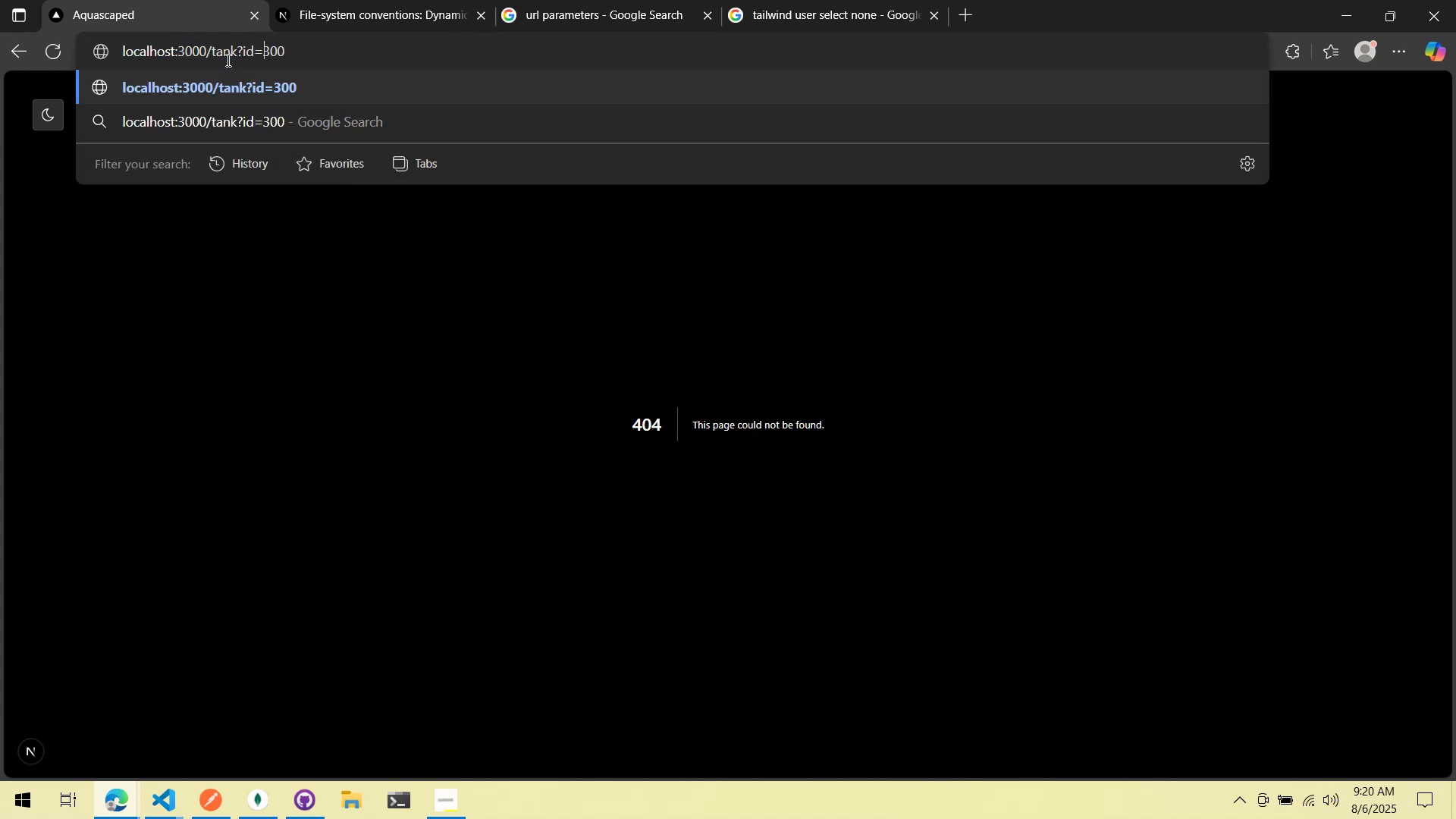 
key(Enter)
 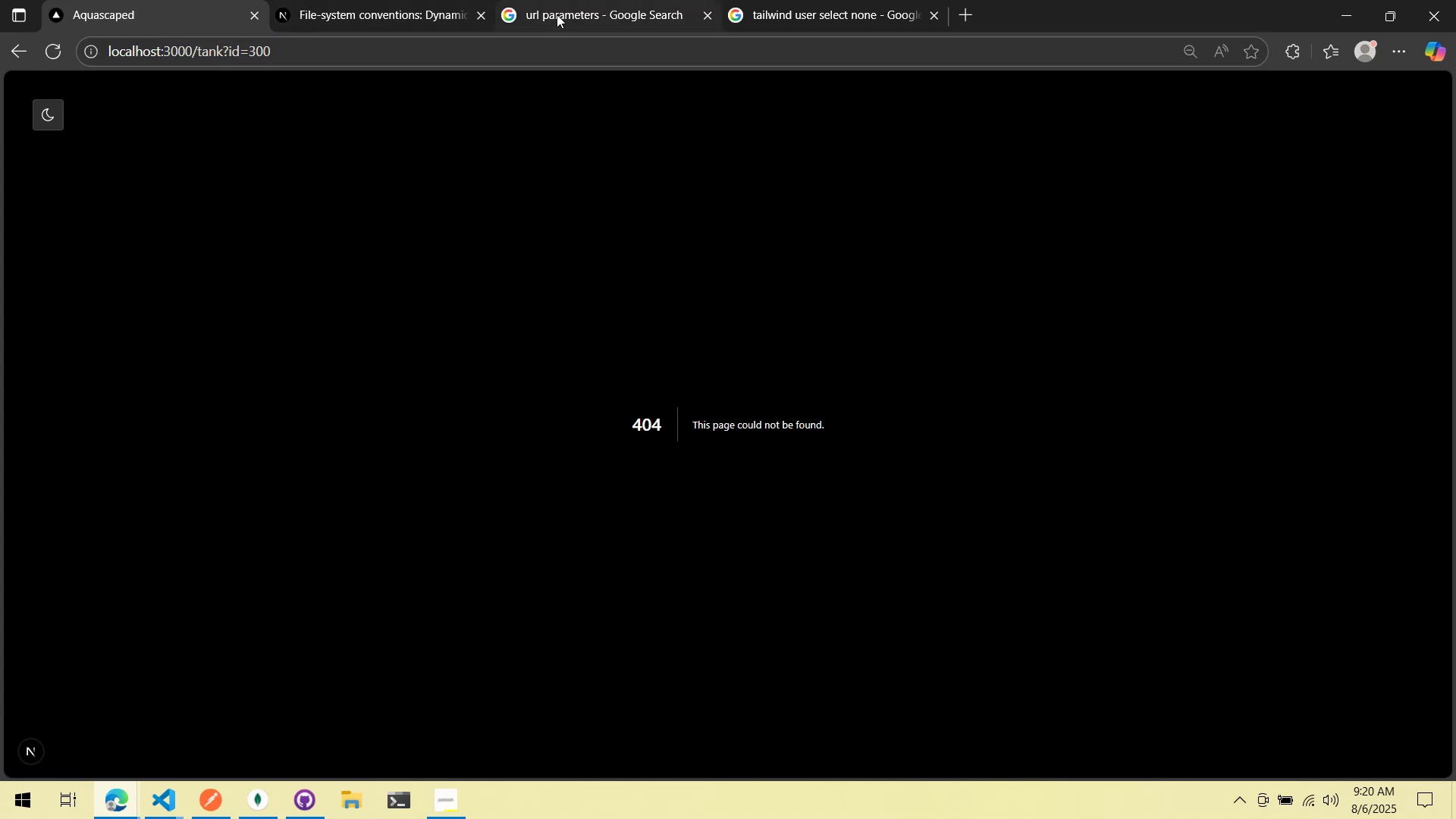 
left_click([604, 20])
 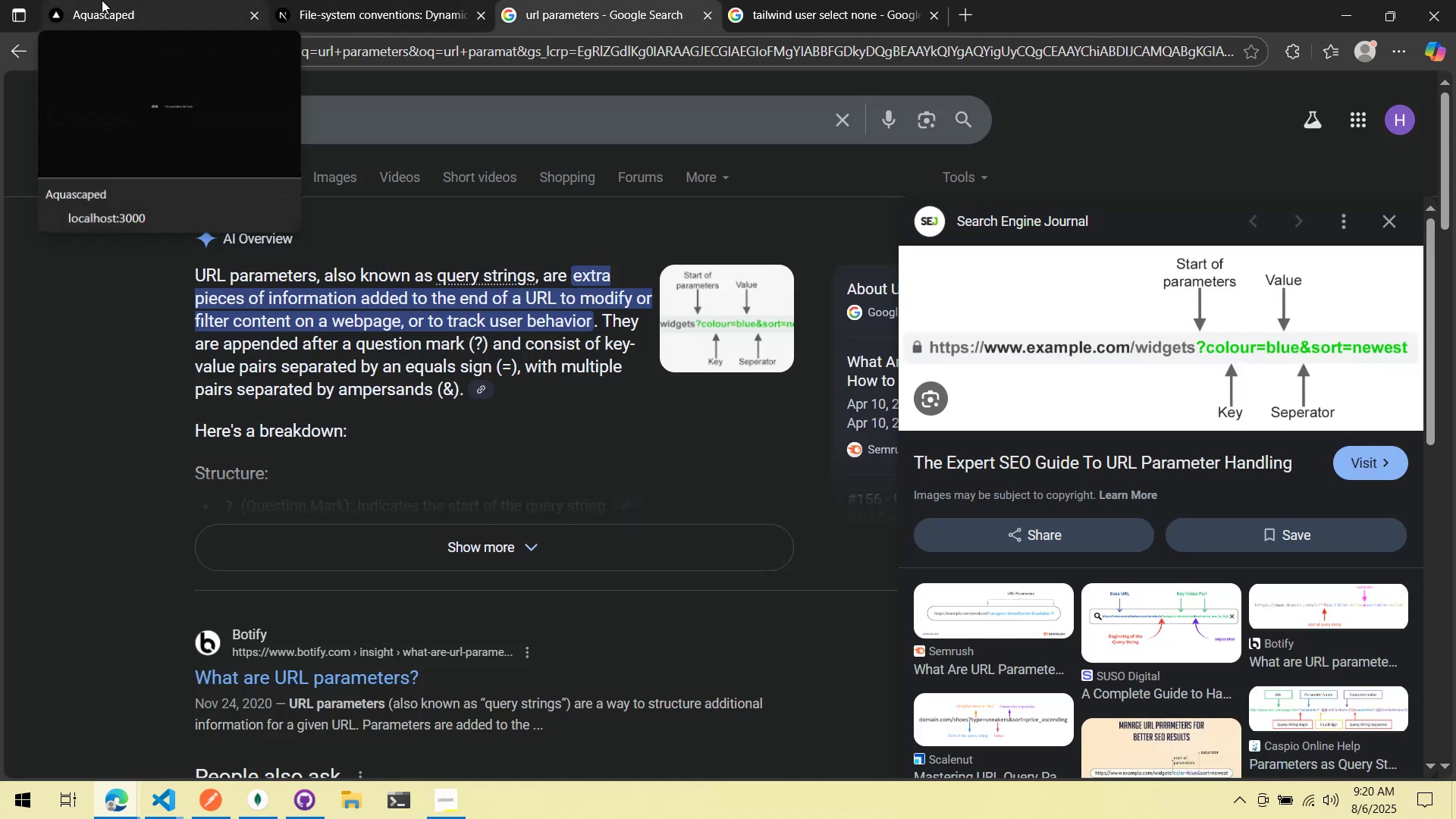 
left_click([96, 0])
 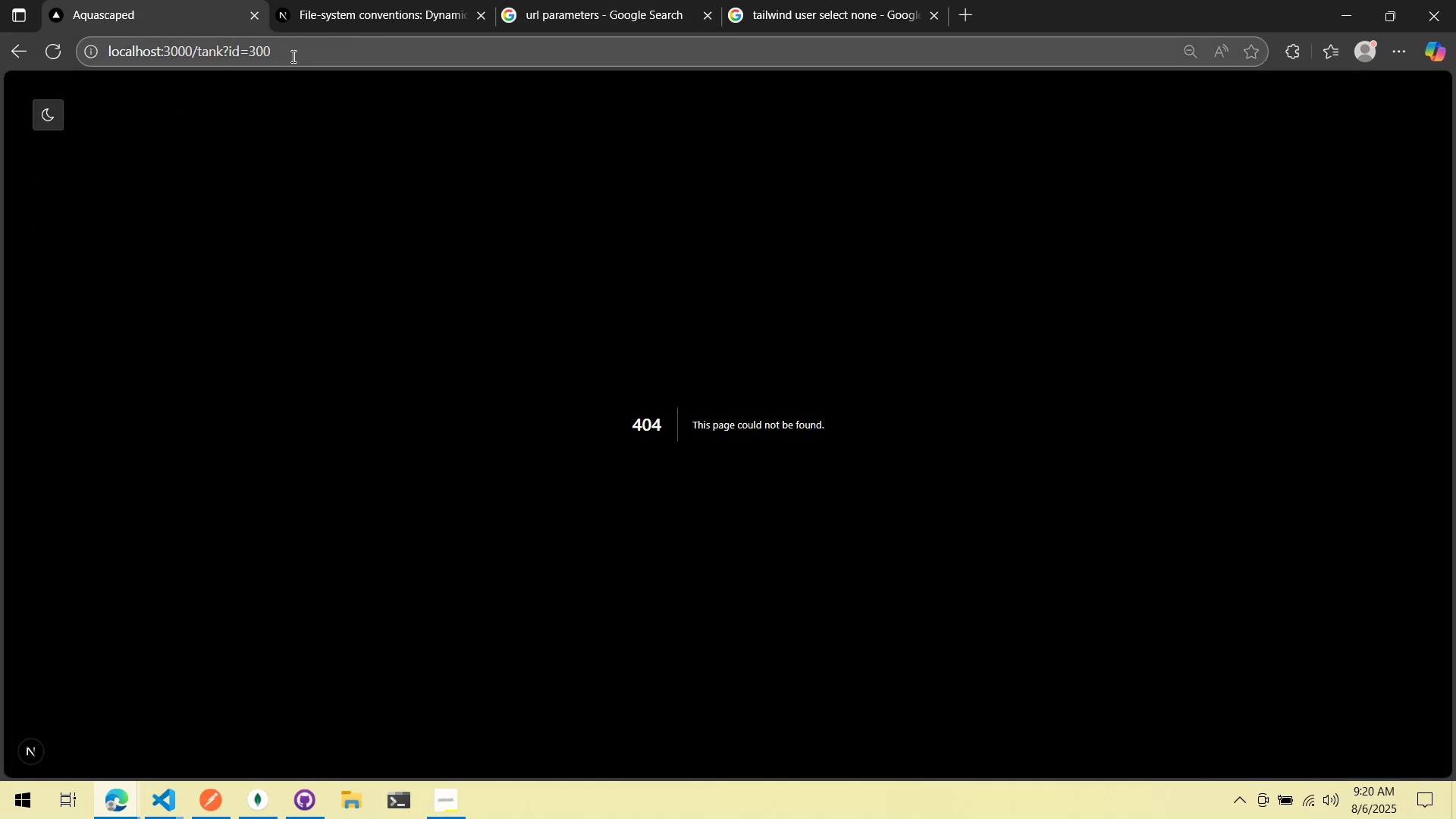 
key(Alt+AltLeft)
 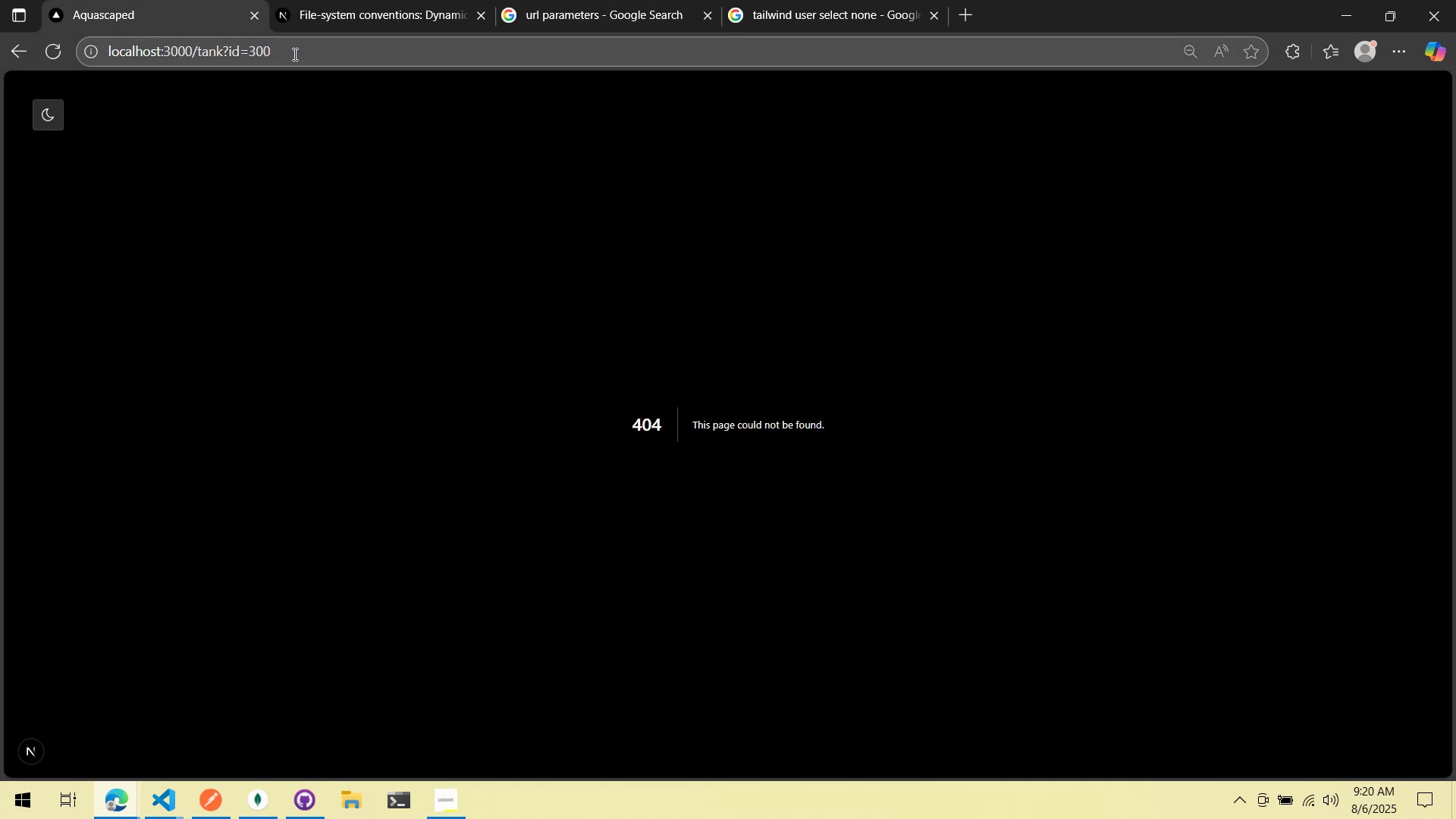 
key(Alt+Tab)
 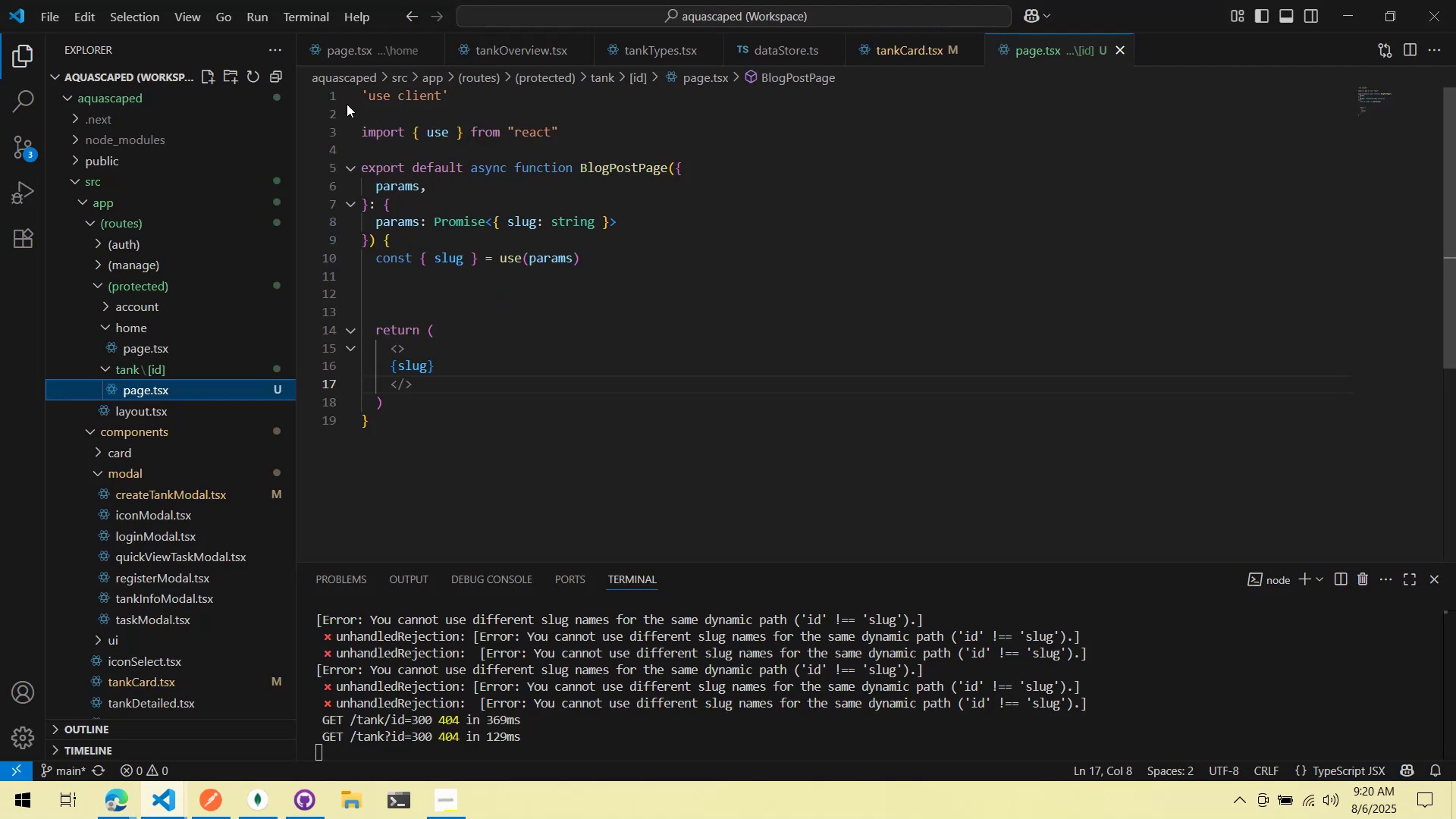 
wait(8.38)
 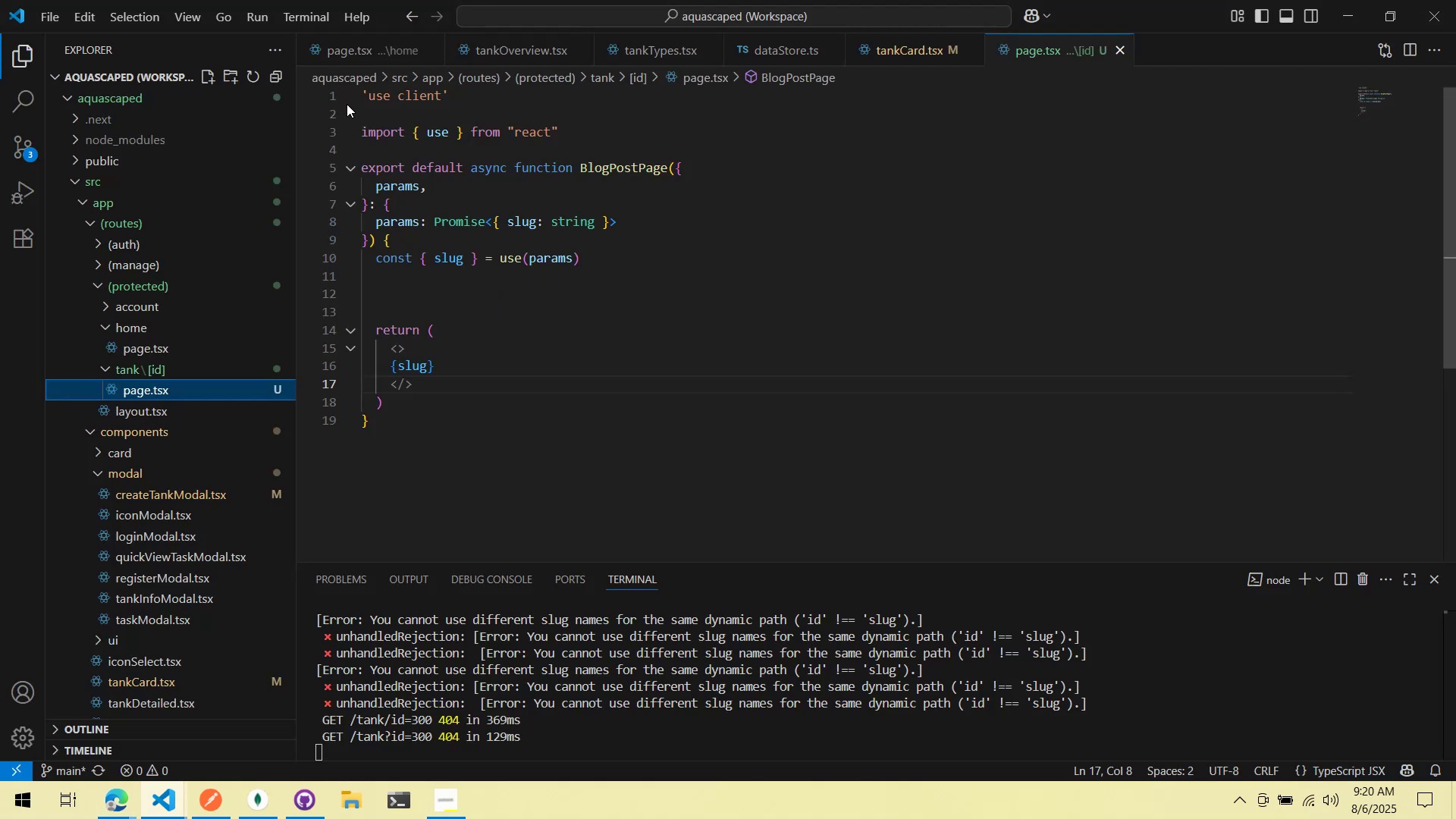 
mouse_move([516, 221])
 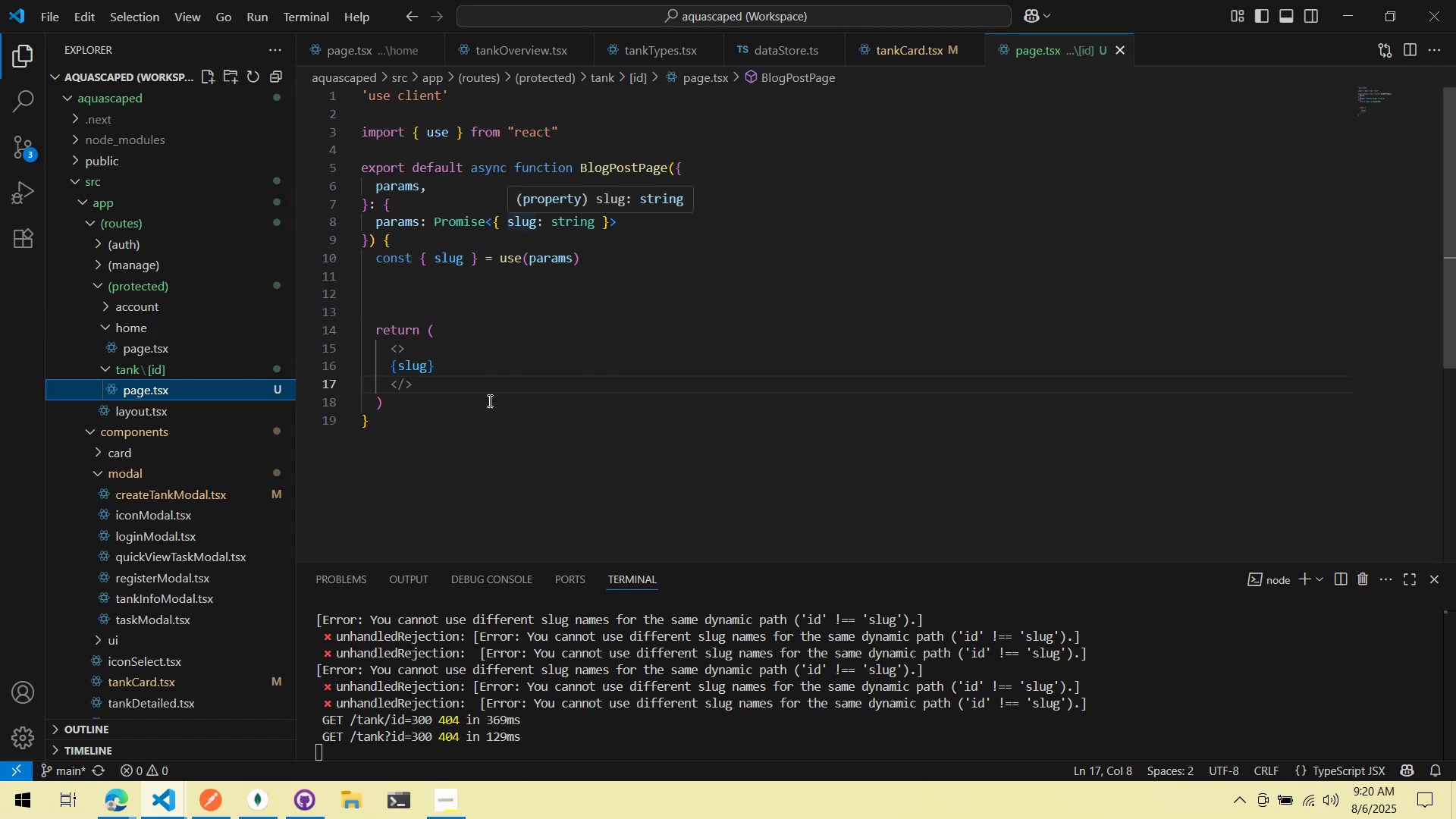 
scroll: coordinate [588, 679], scroll_direction: up, amount: 11.0
 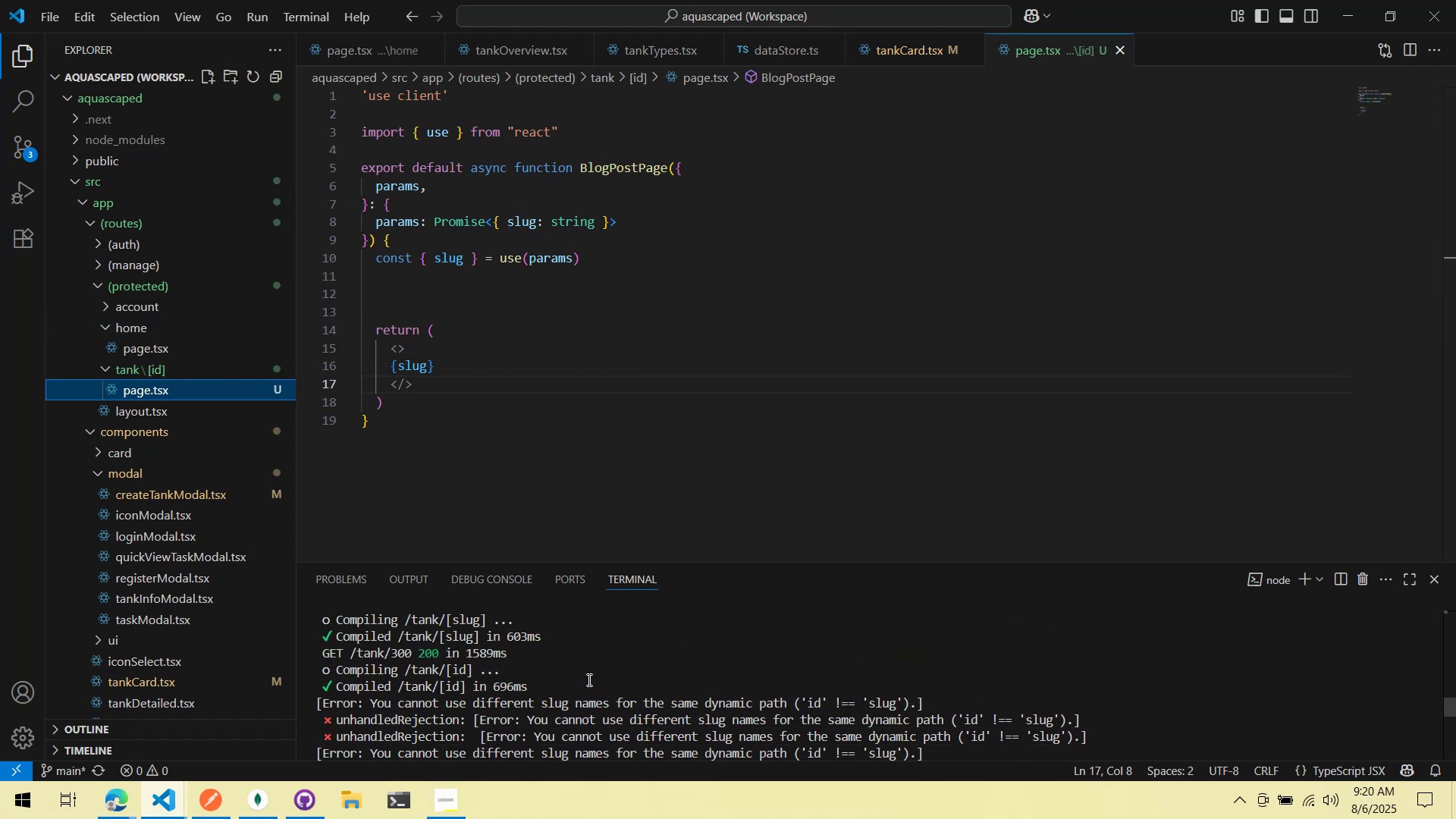 
scroll: coordinate [587, 676], scroll_direction: down, amount: 10.0
 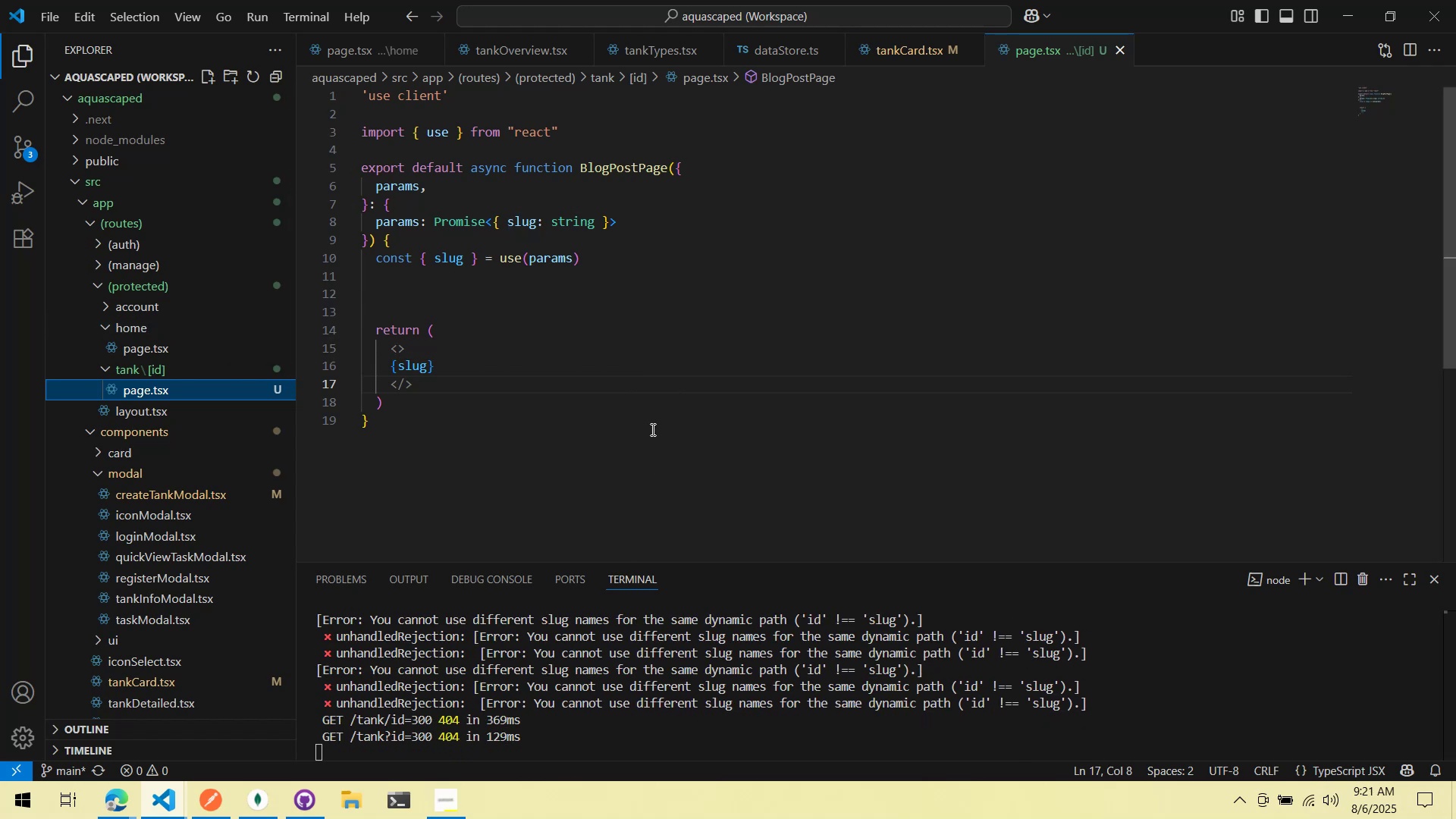 
double_click([524, 221])
 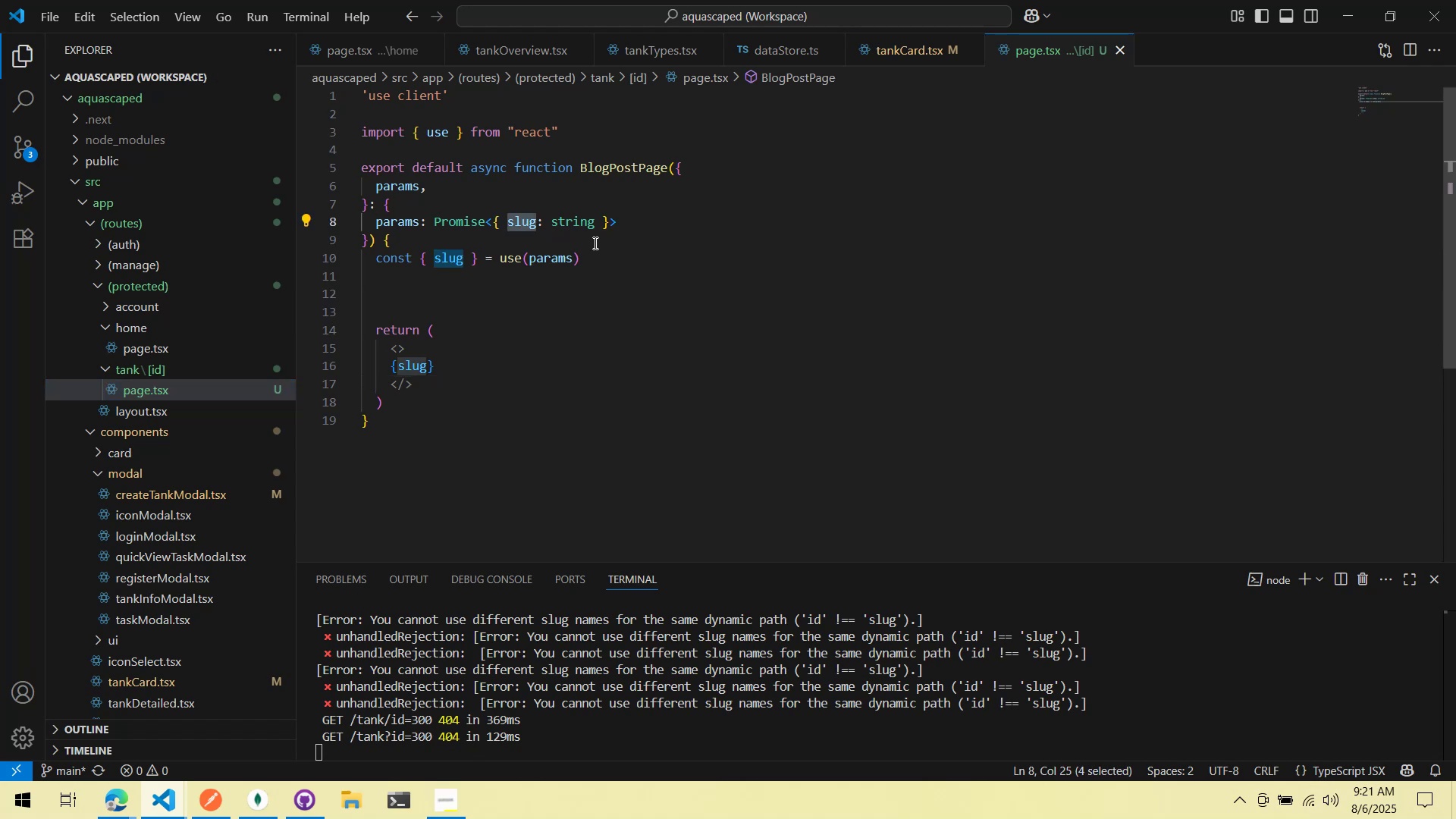 
type(id)
 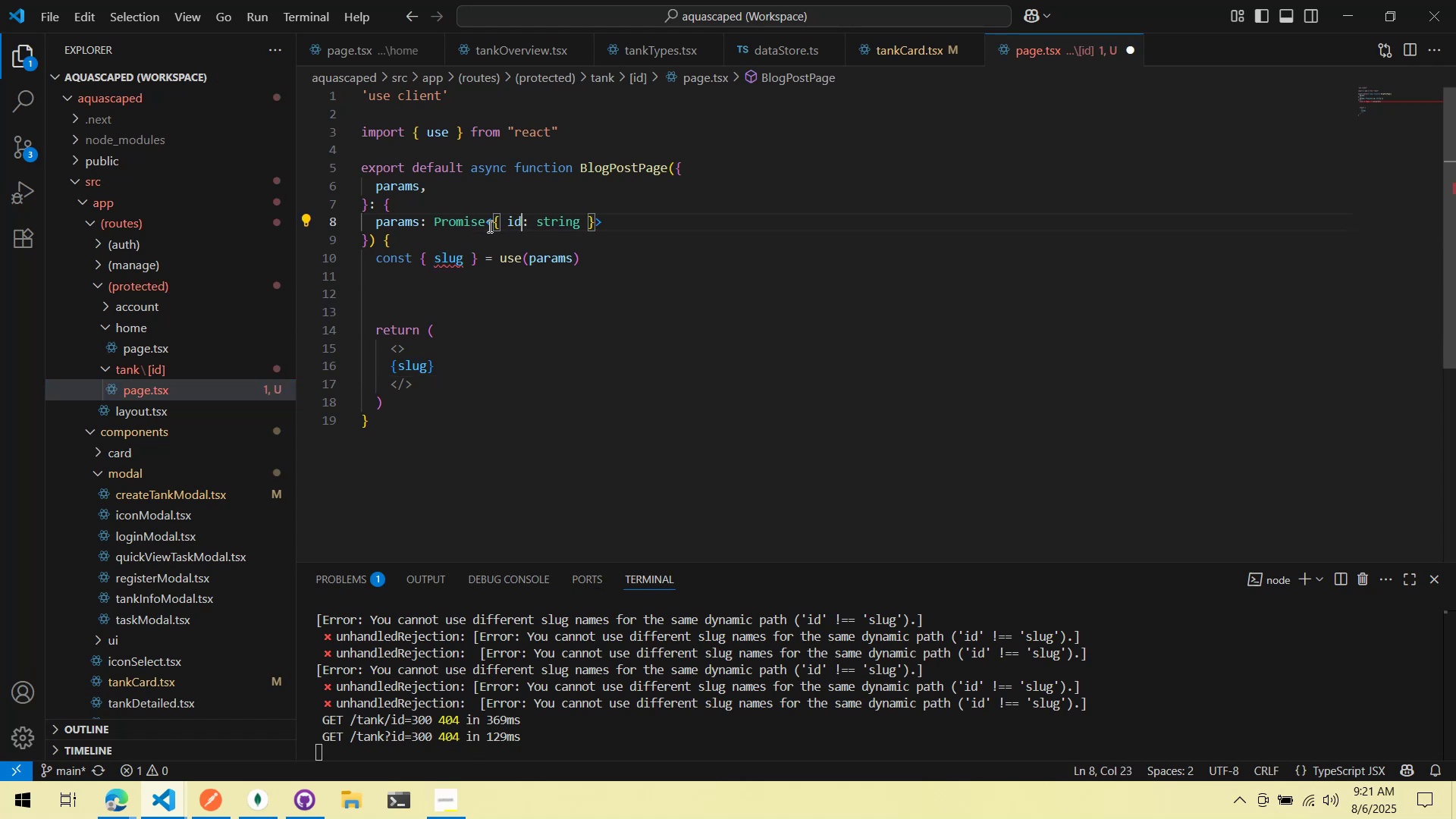 
double_click([510, 213])
 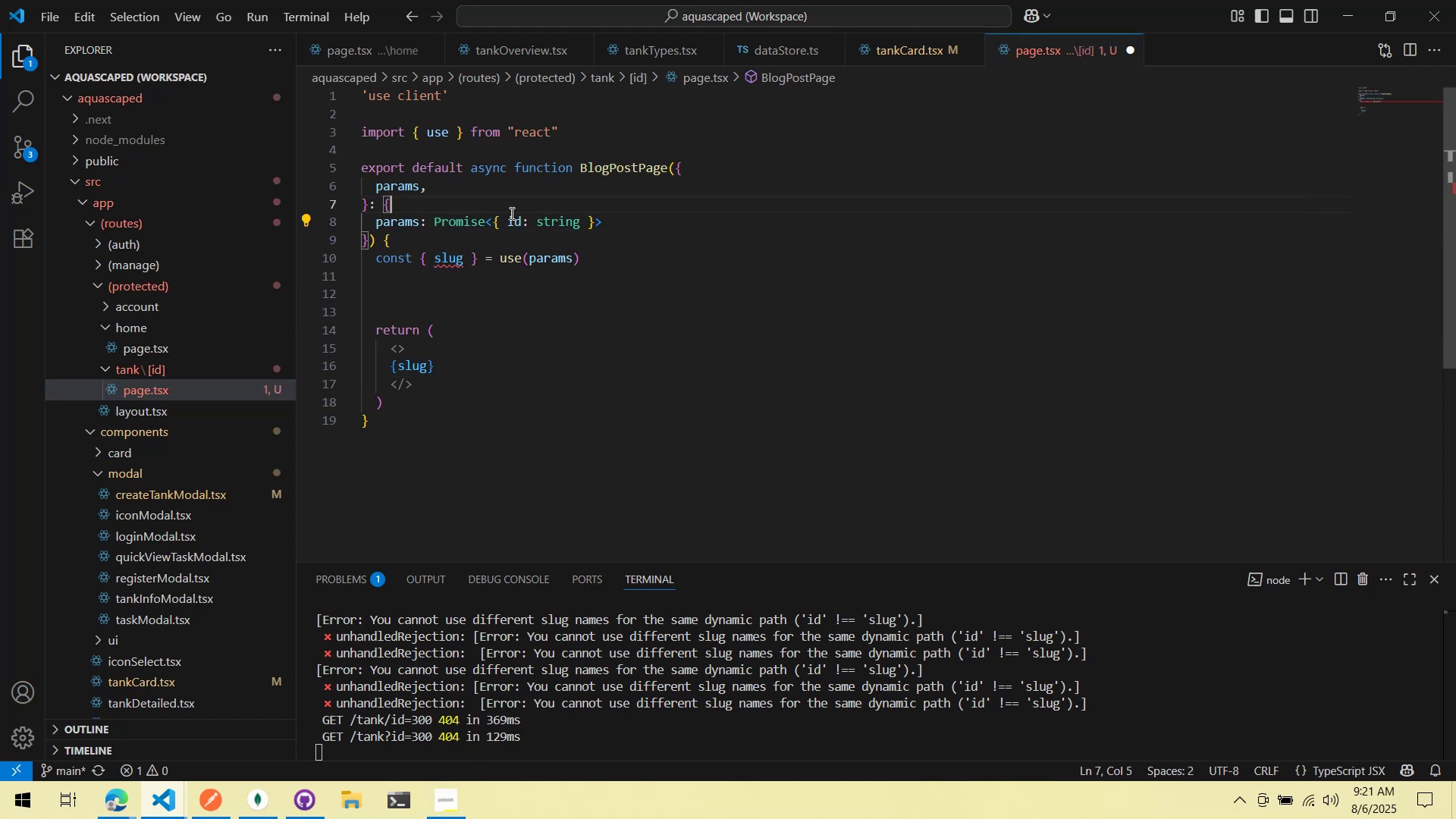 
triple_click([510, 213])
 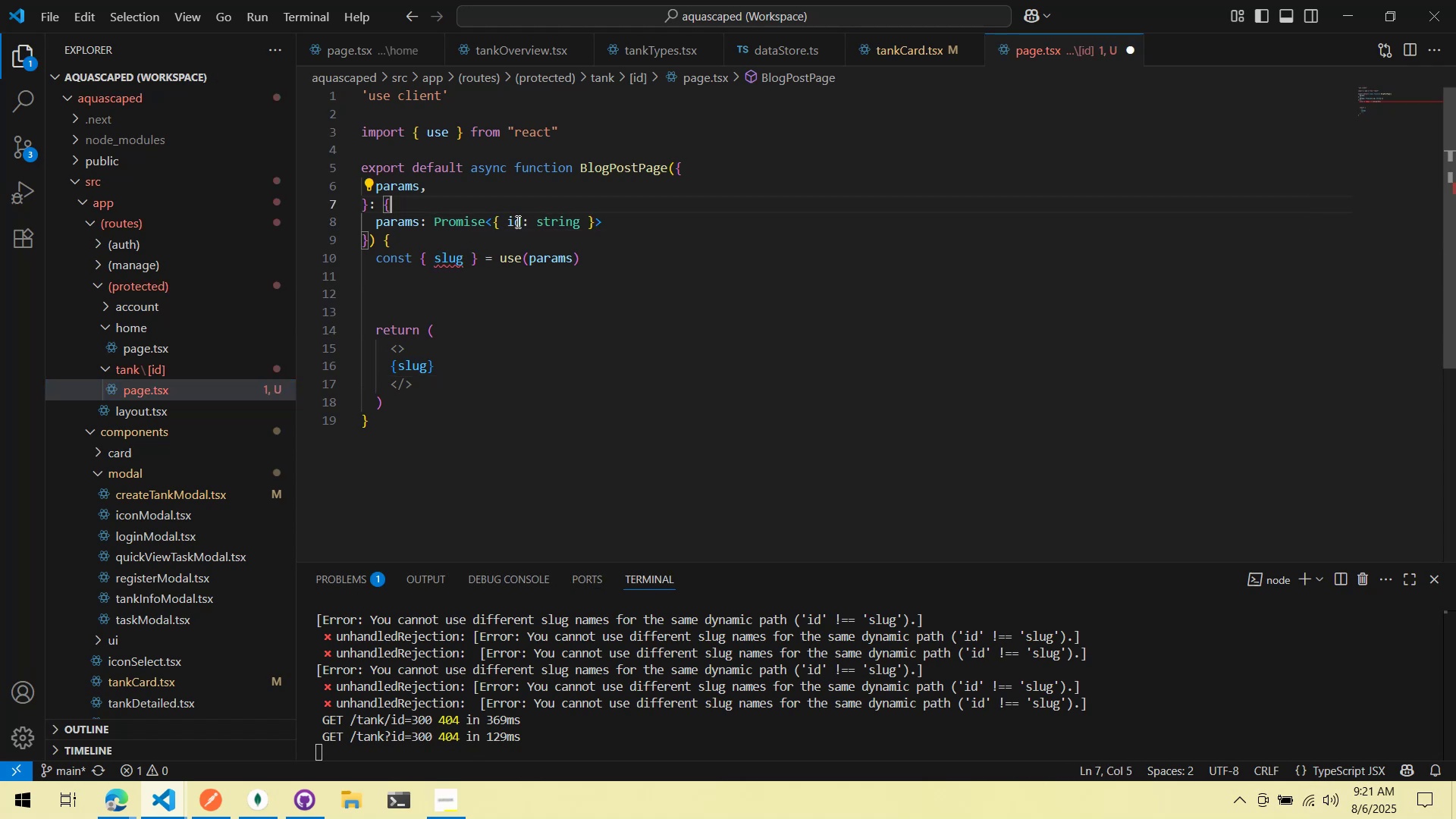 
triple_click([516, 221])
 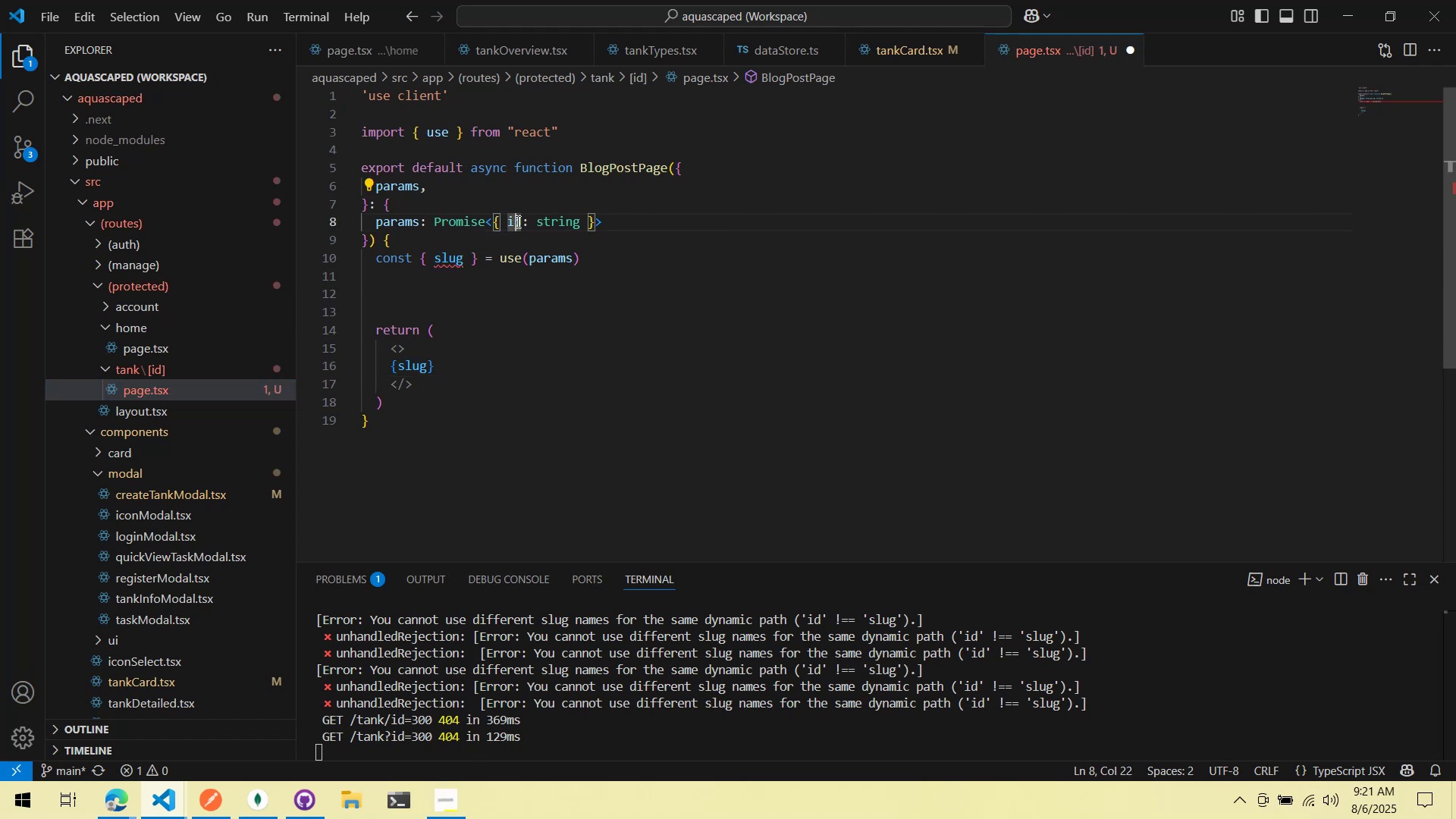 
triple_click([516, 221])
 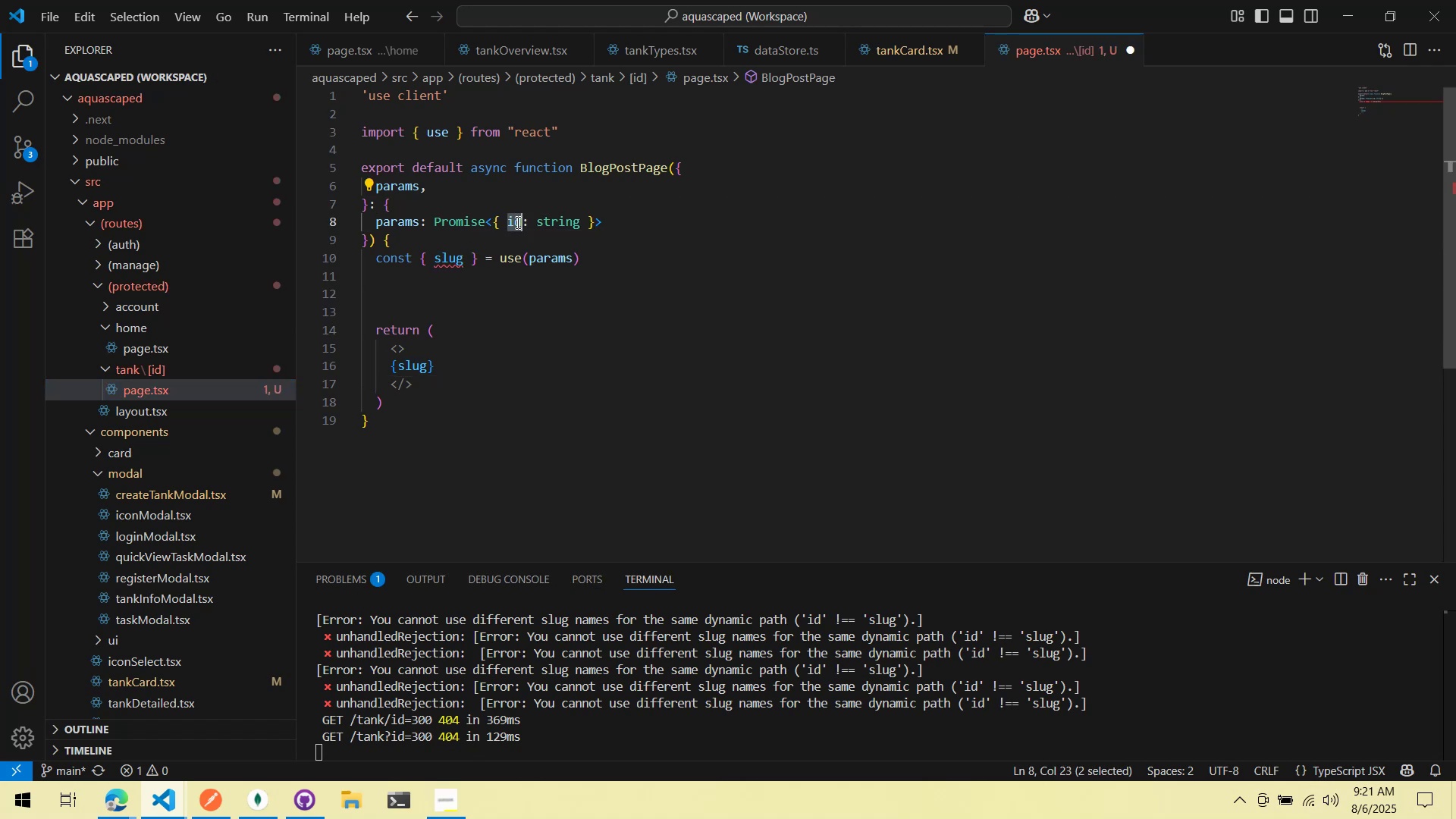 
key(Control+ControlLeft)
 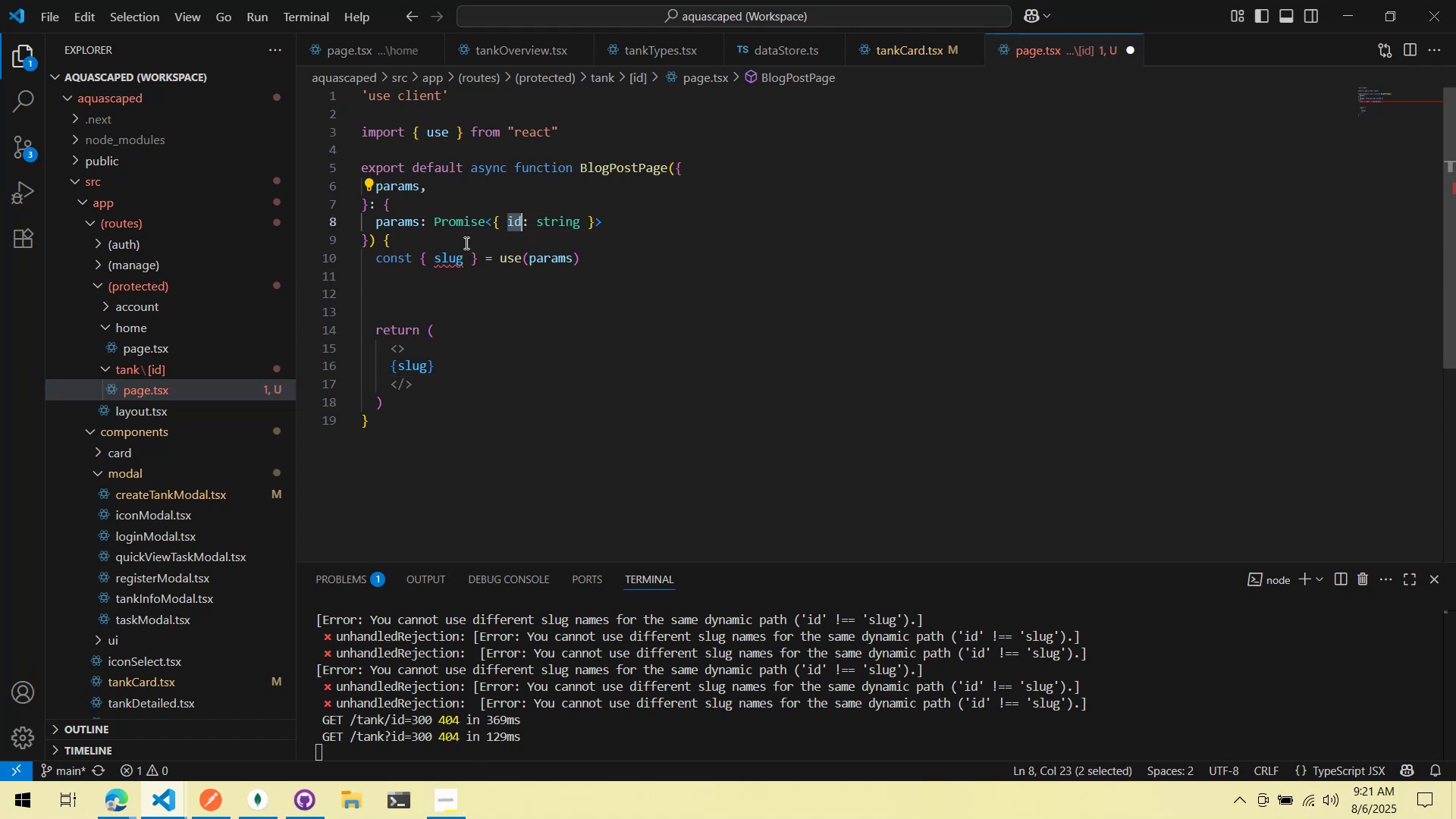 
key(Control+C)
 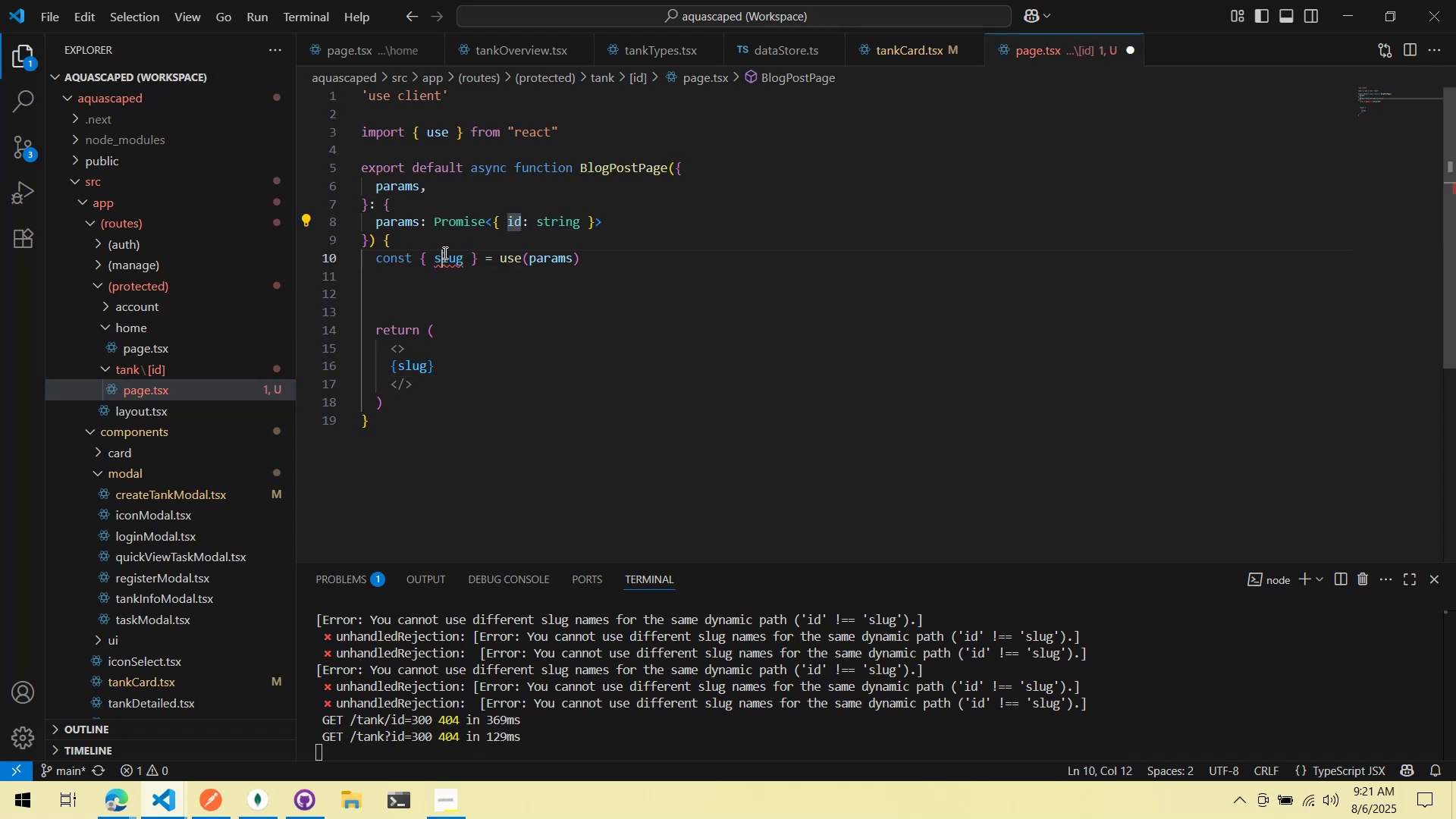 
double_click([444, 253])
 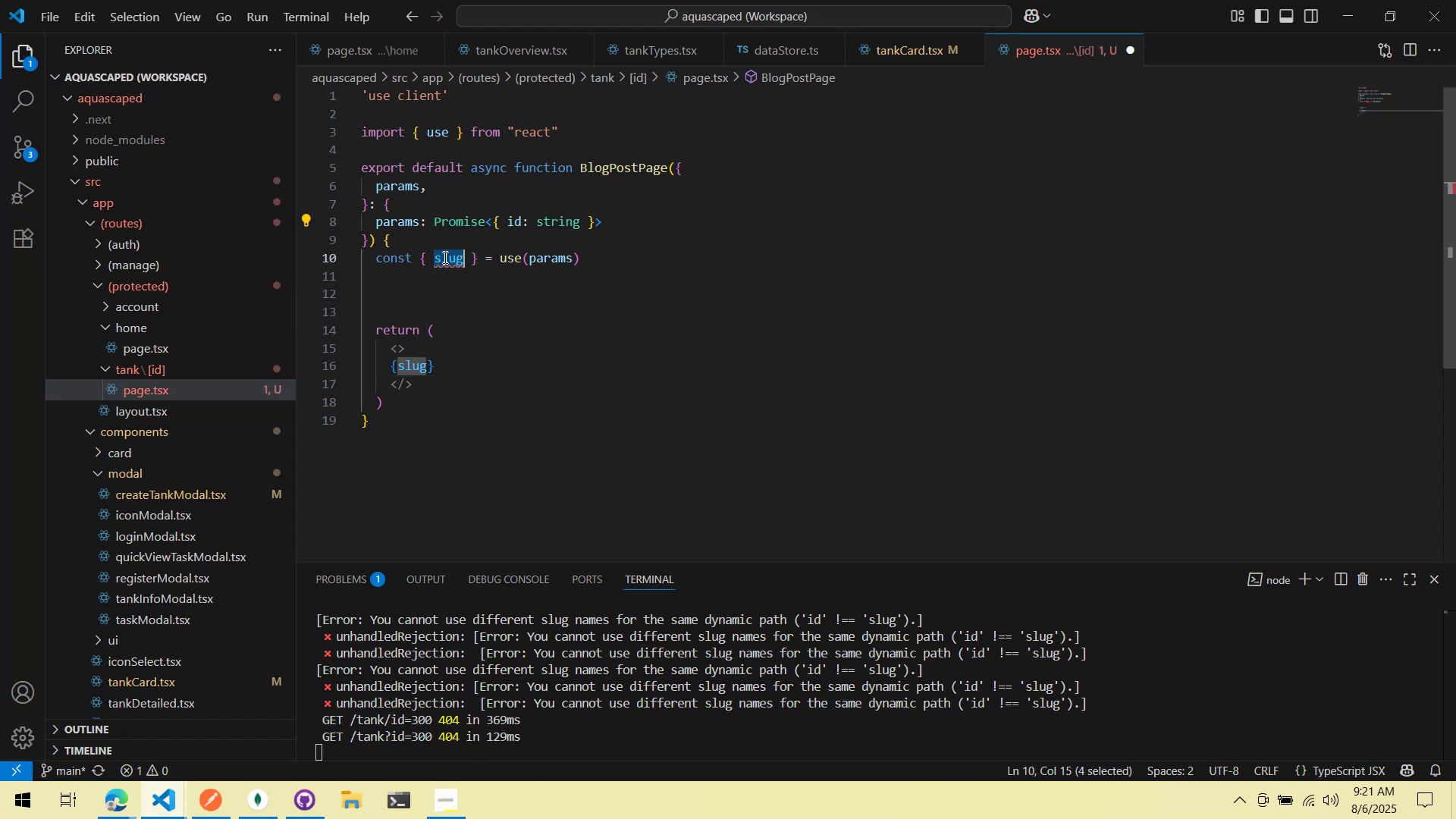 
key(Control+ControlLeft)
 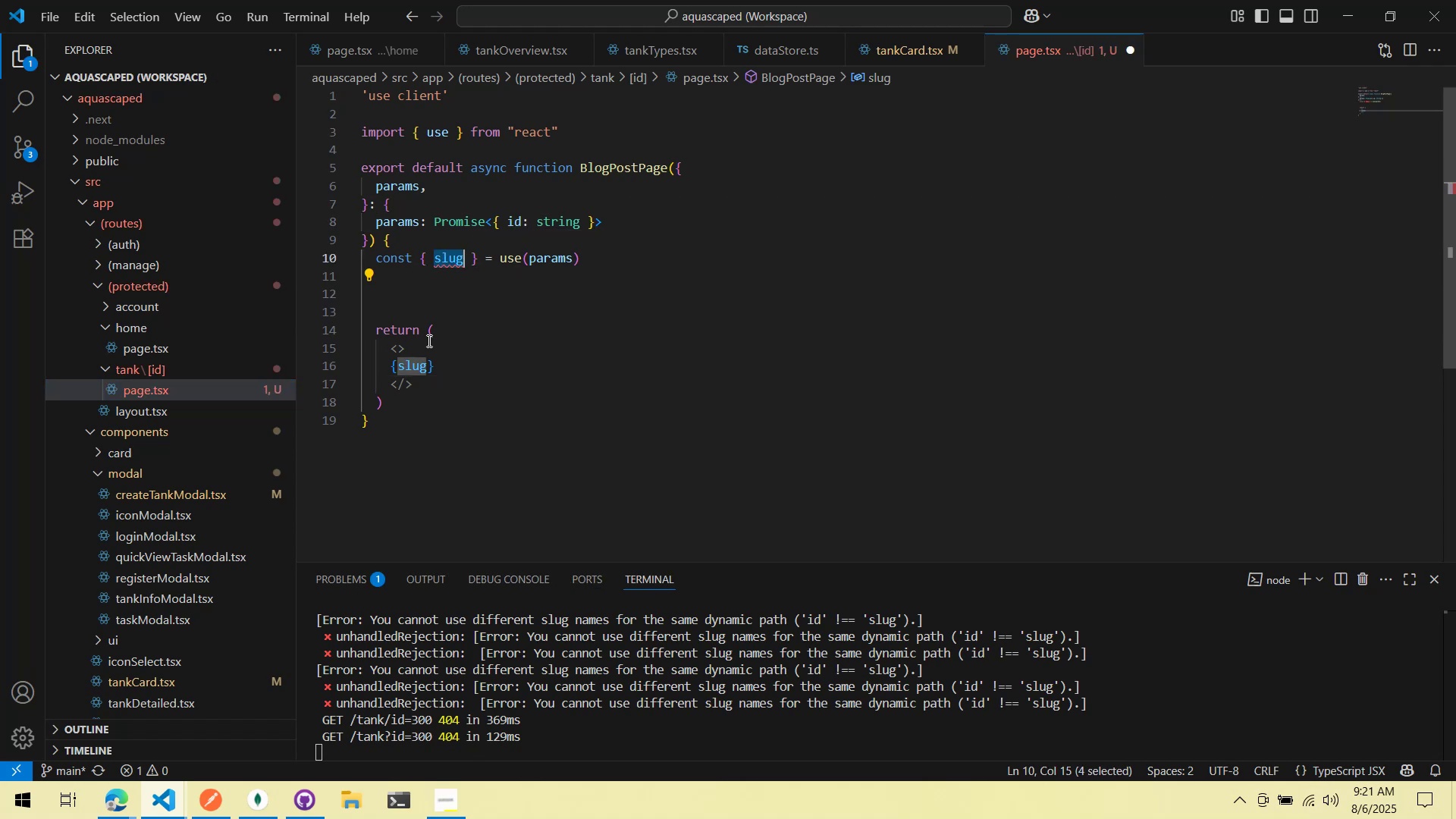 
key(Control+V)
 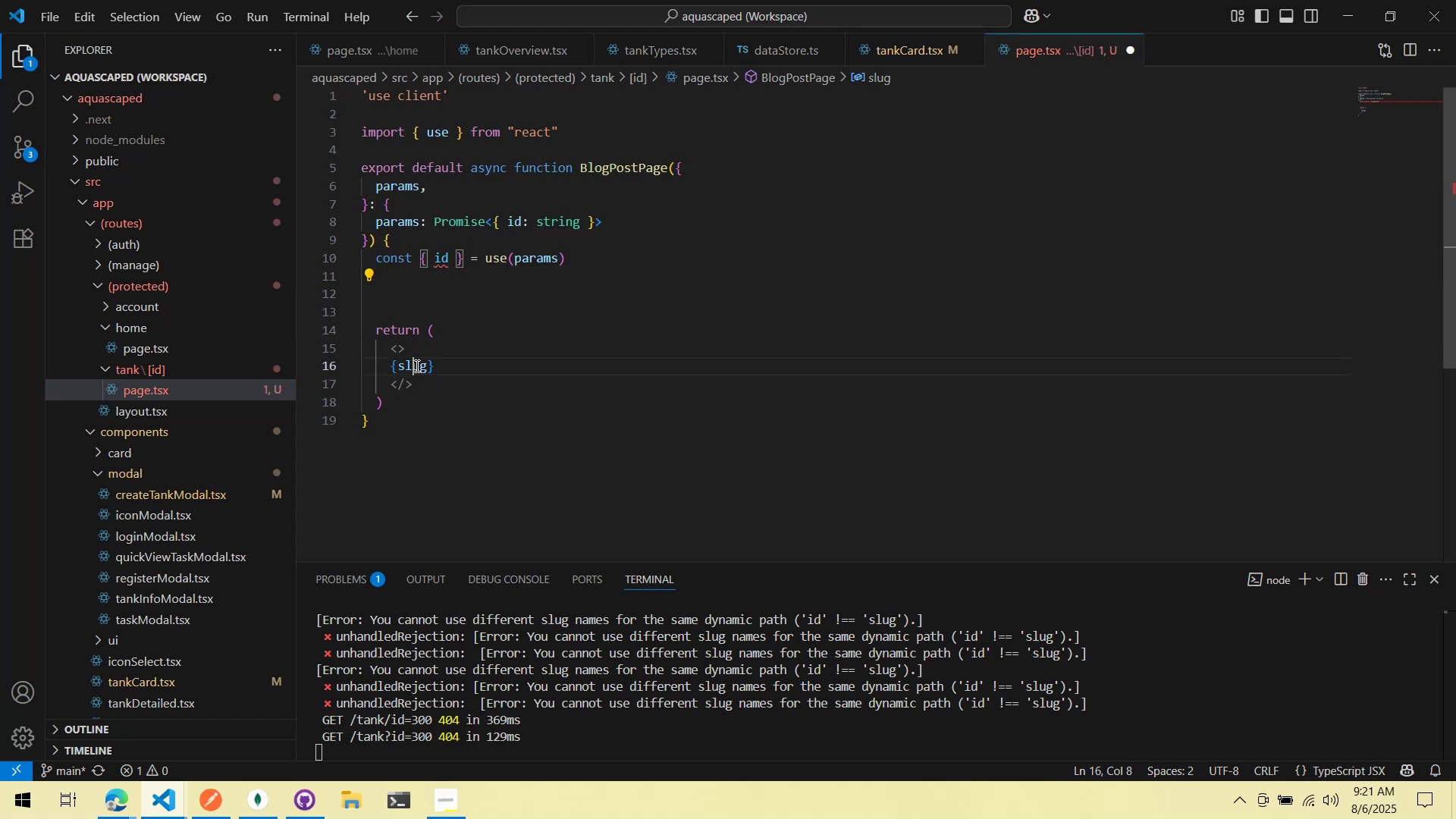 
double_click([416, 366])
 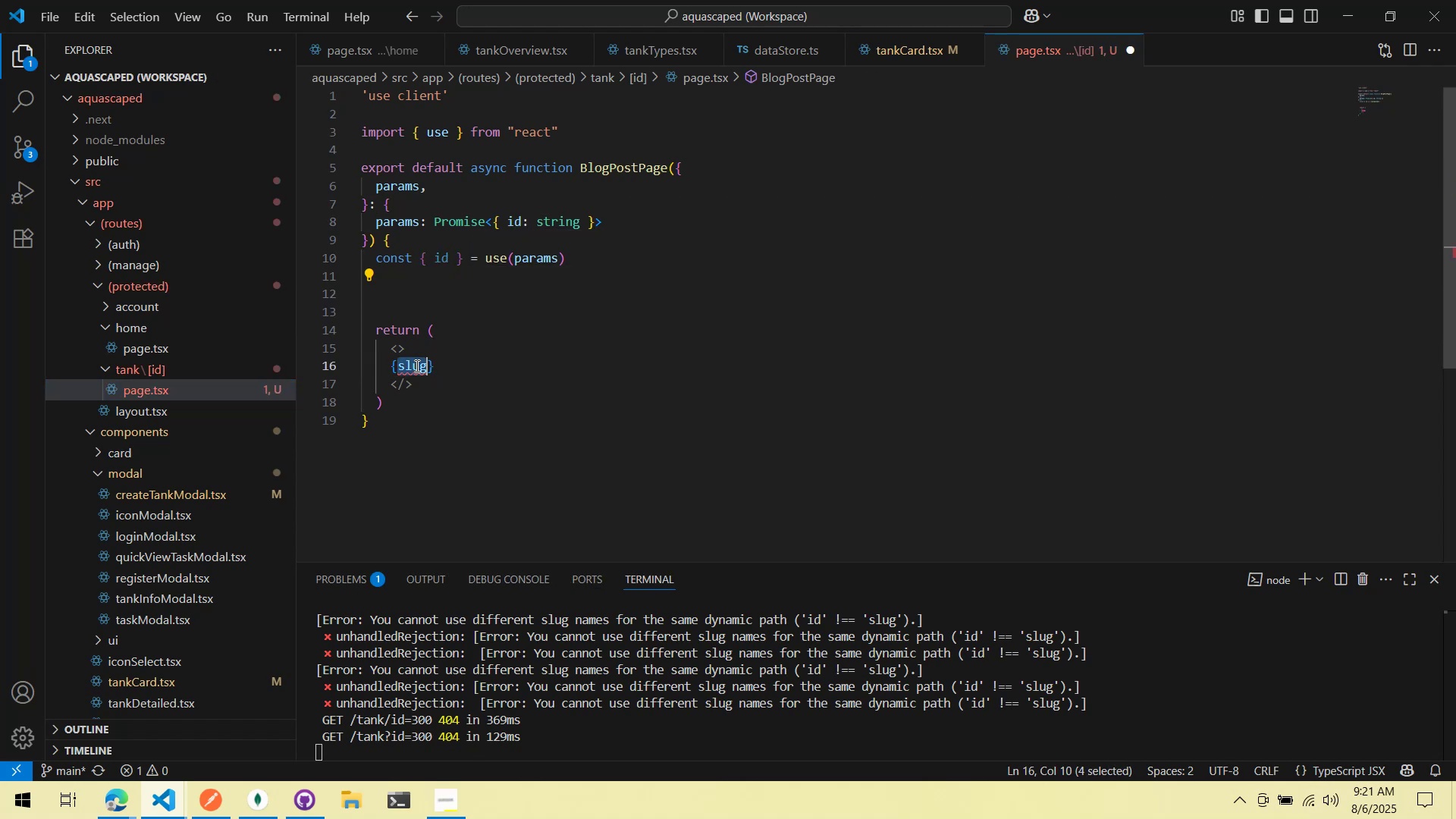 
key(Control+ControlLeft)
 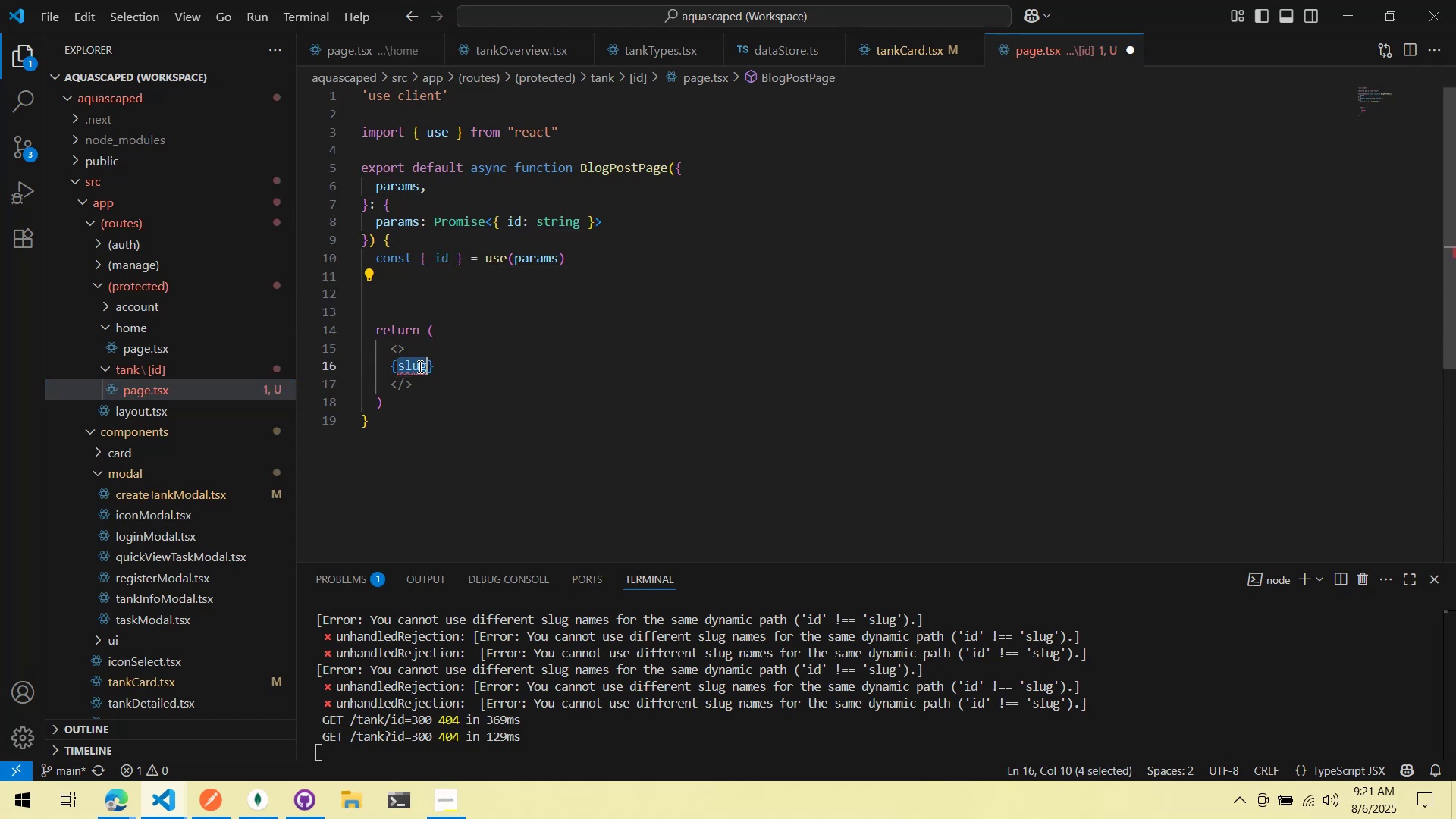 
key(Control+V)
 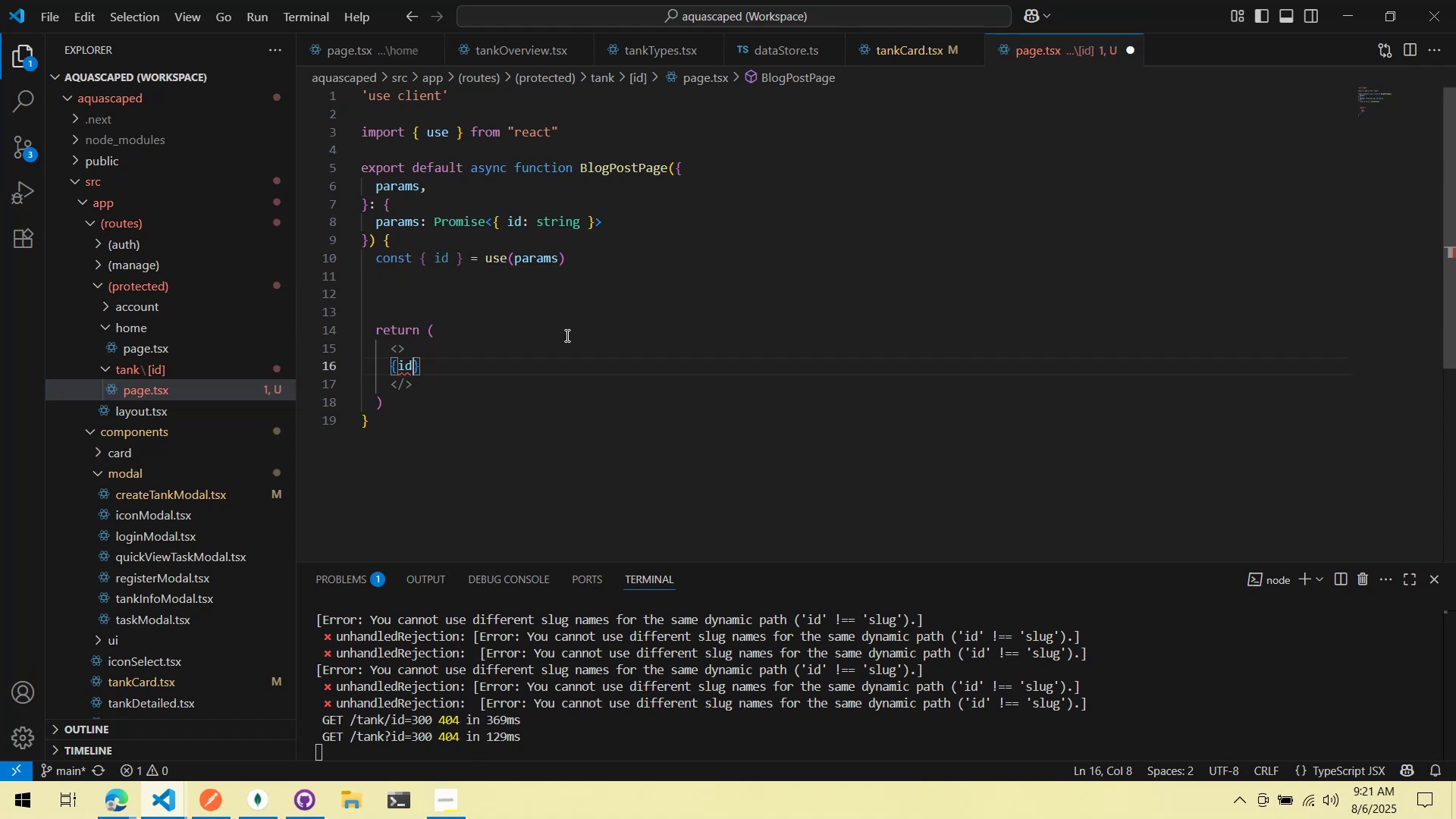 
triple_click([566, 335])
 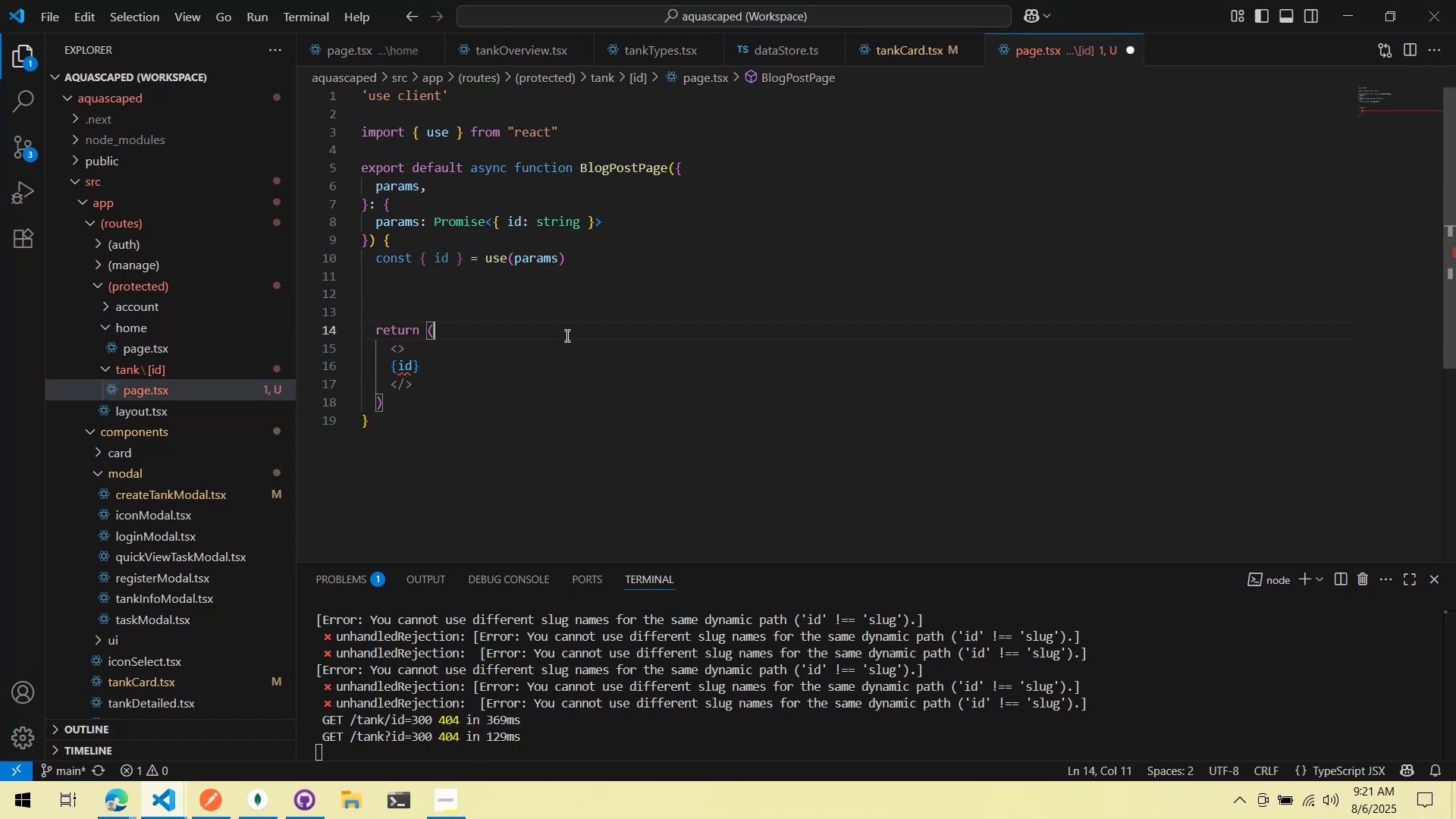 
key(Control+ControlLeft)
 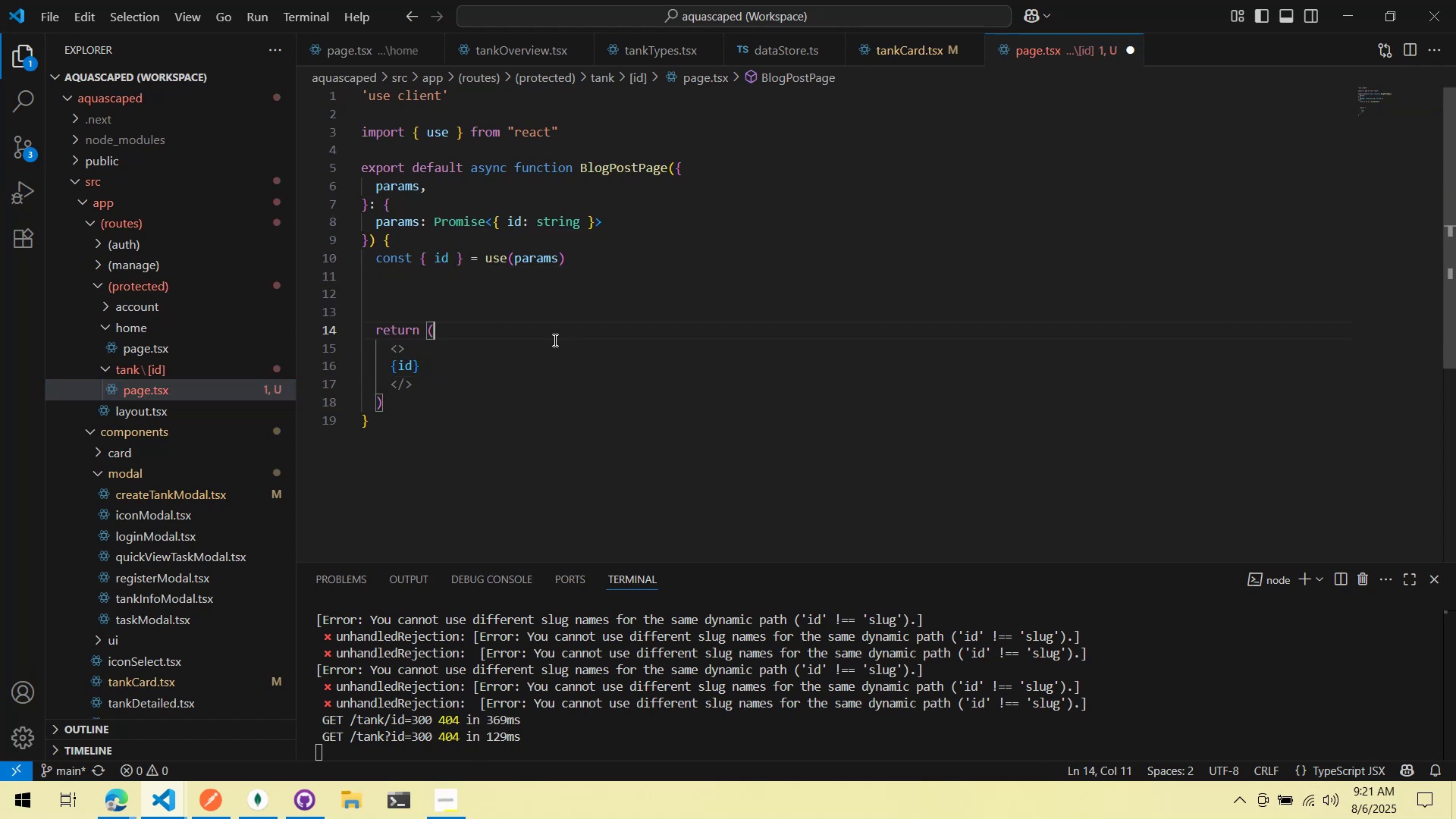 
key(Control+S)
 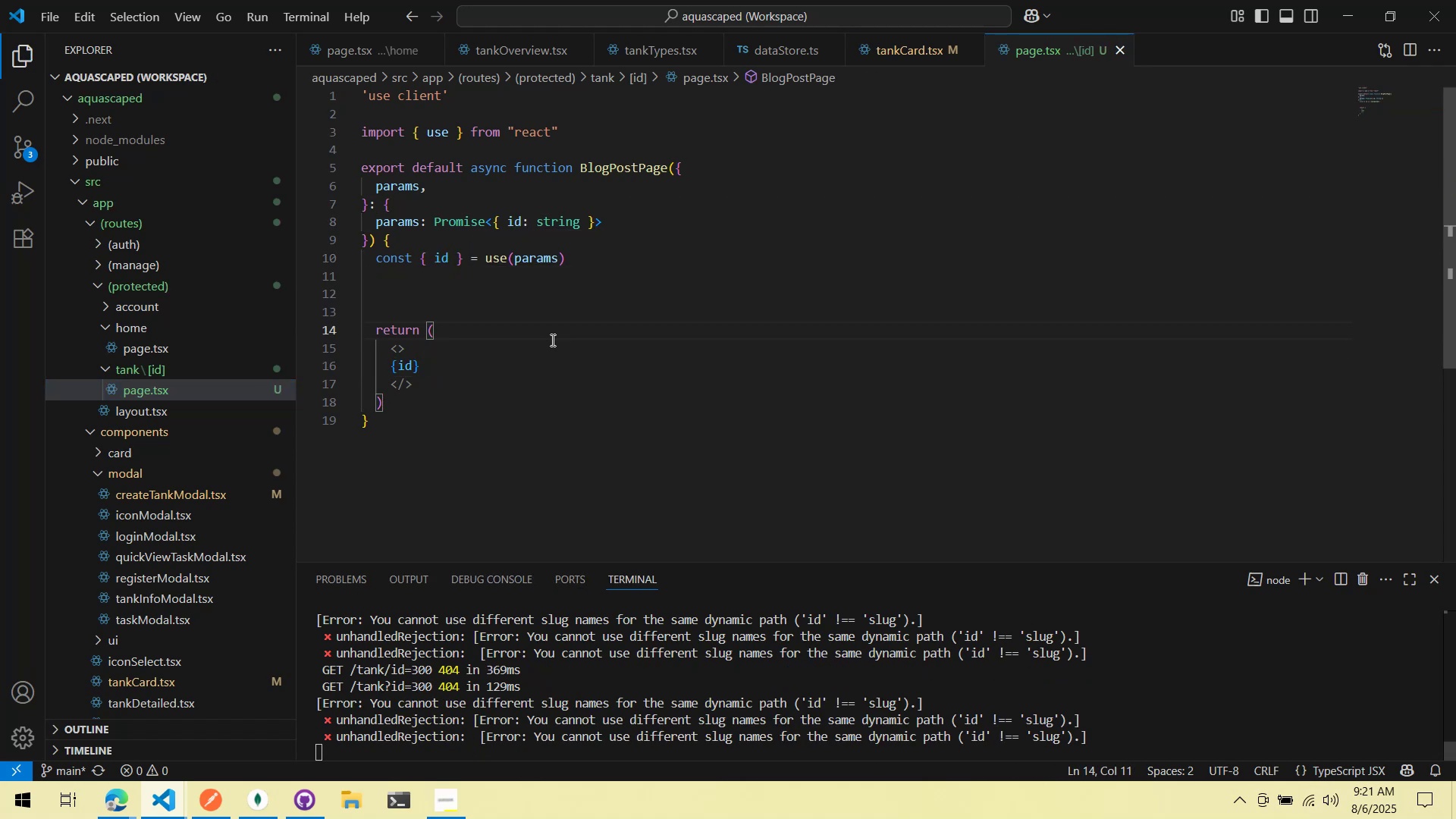 
key(Alt+AltLeft)
 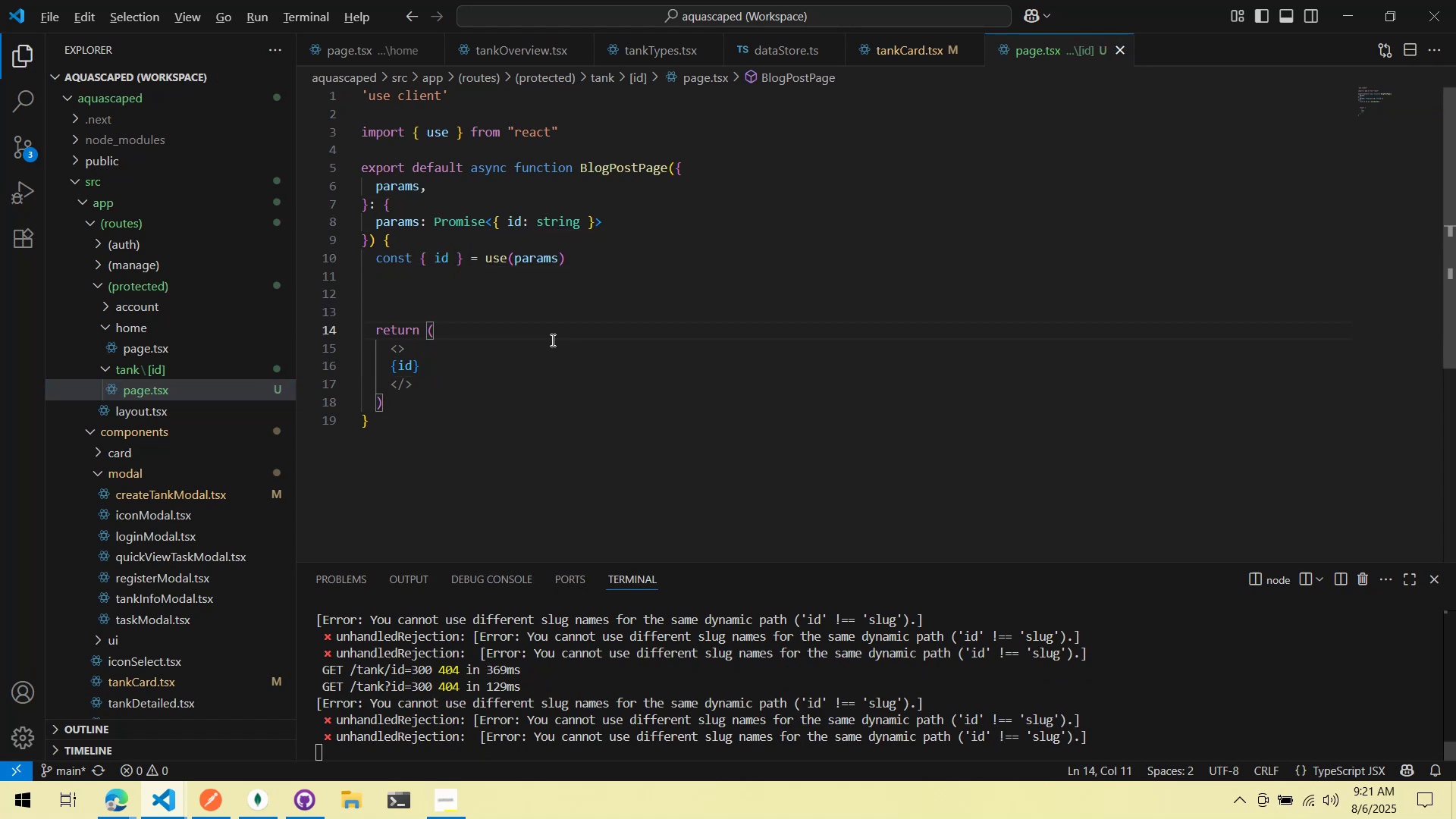 
key(Alt+Tab)
 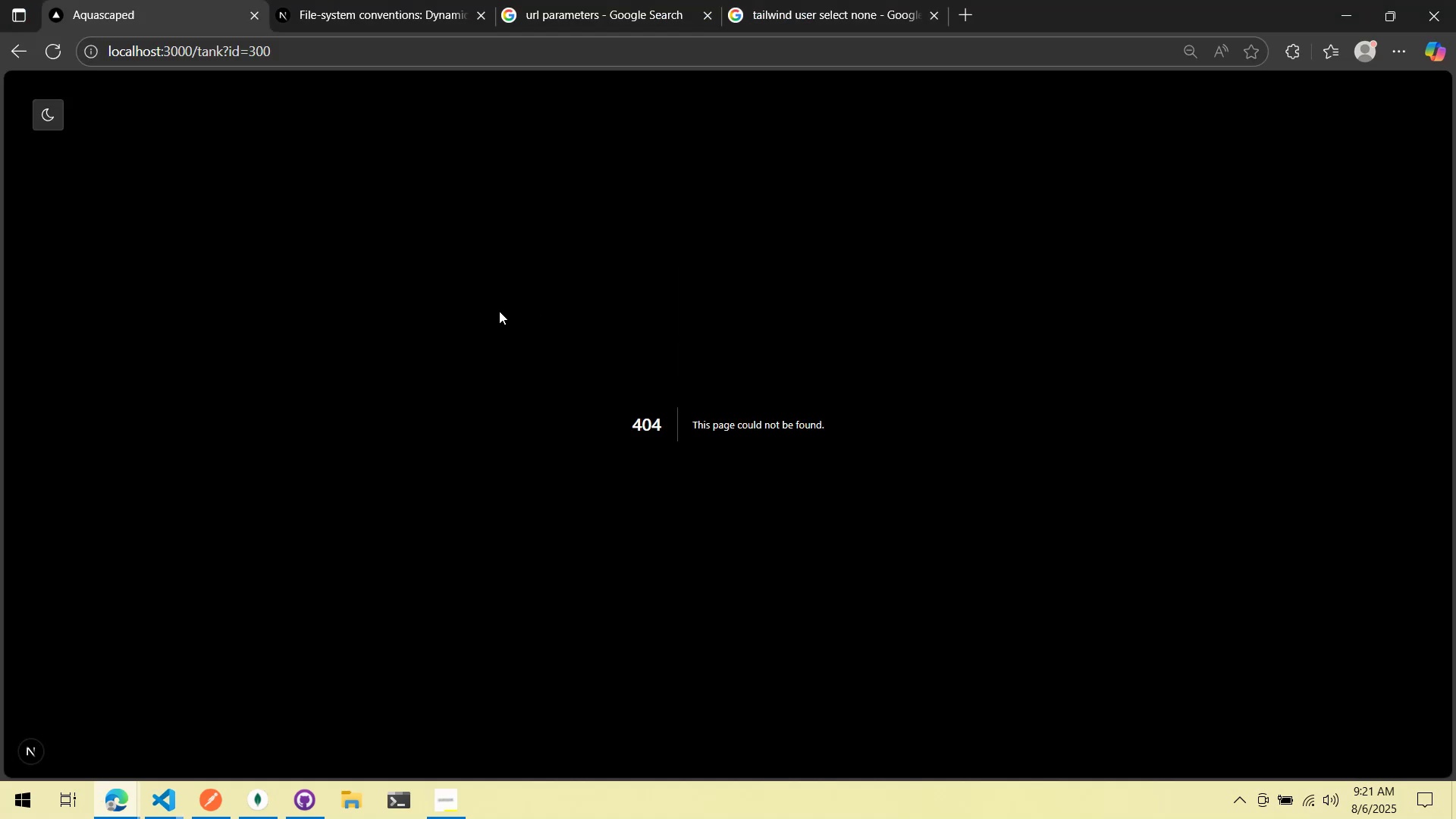 
key(Alt+AltLeft)
 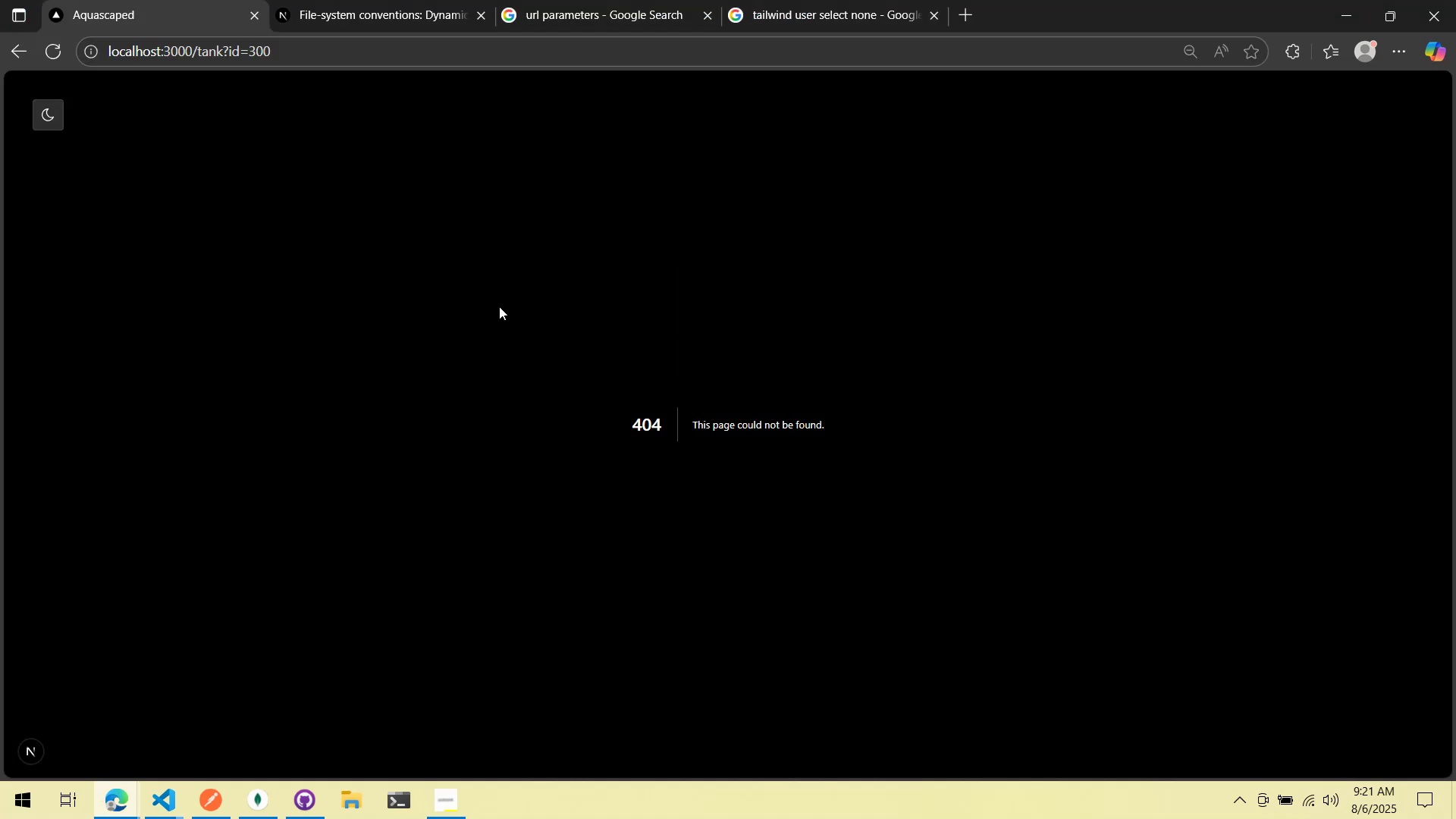 
key(Alt+Tab)
 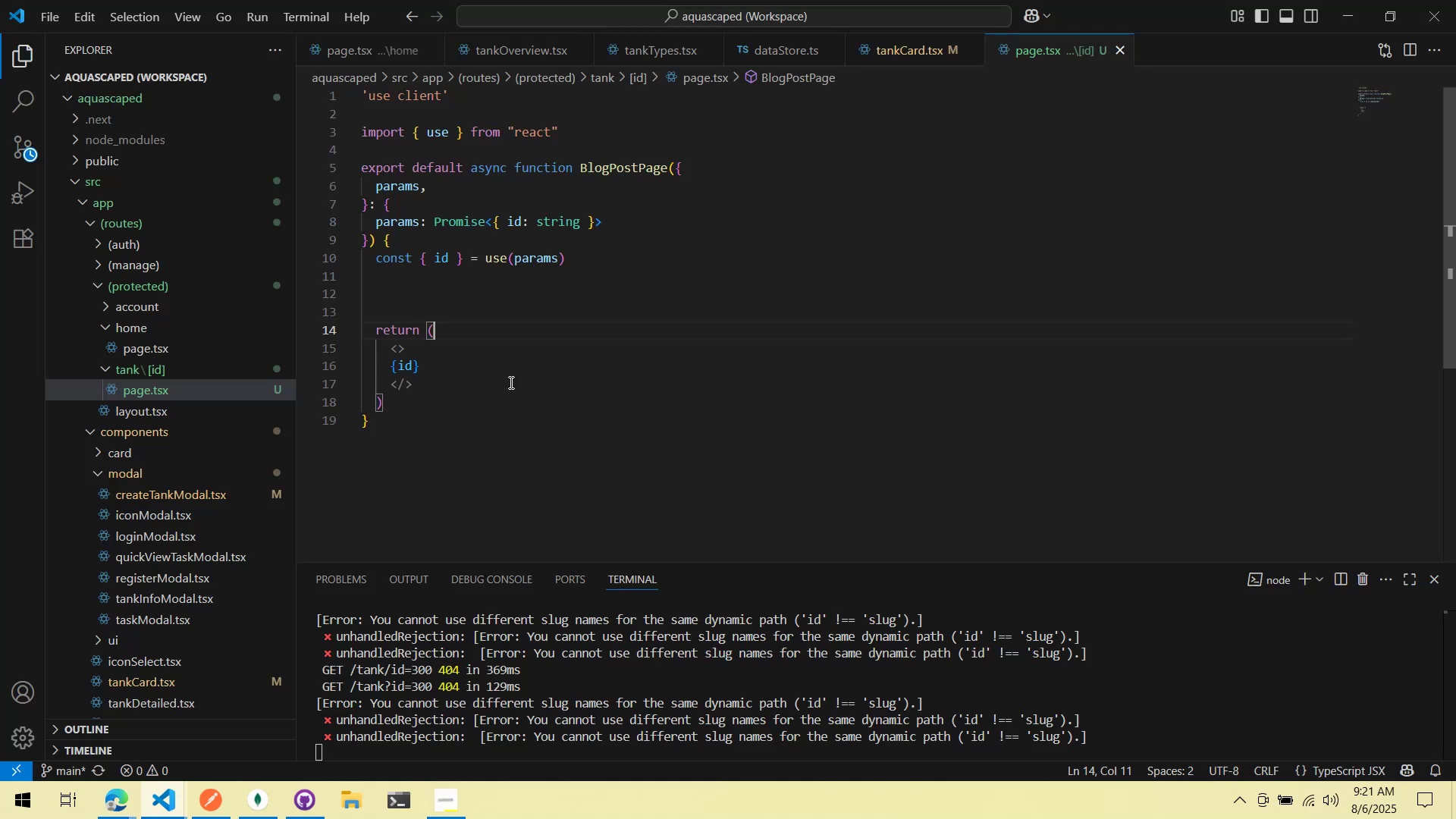 
scroll: coordinate [639, 701], scroll_direction: down, amount: 3.0
 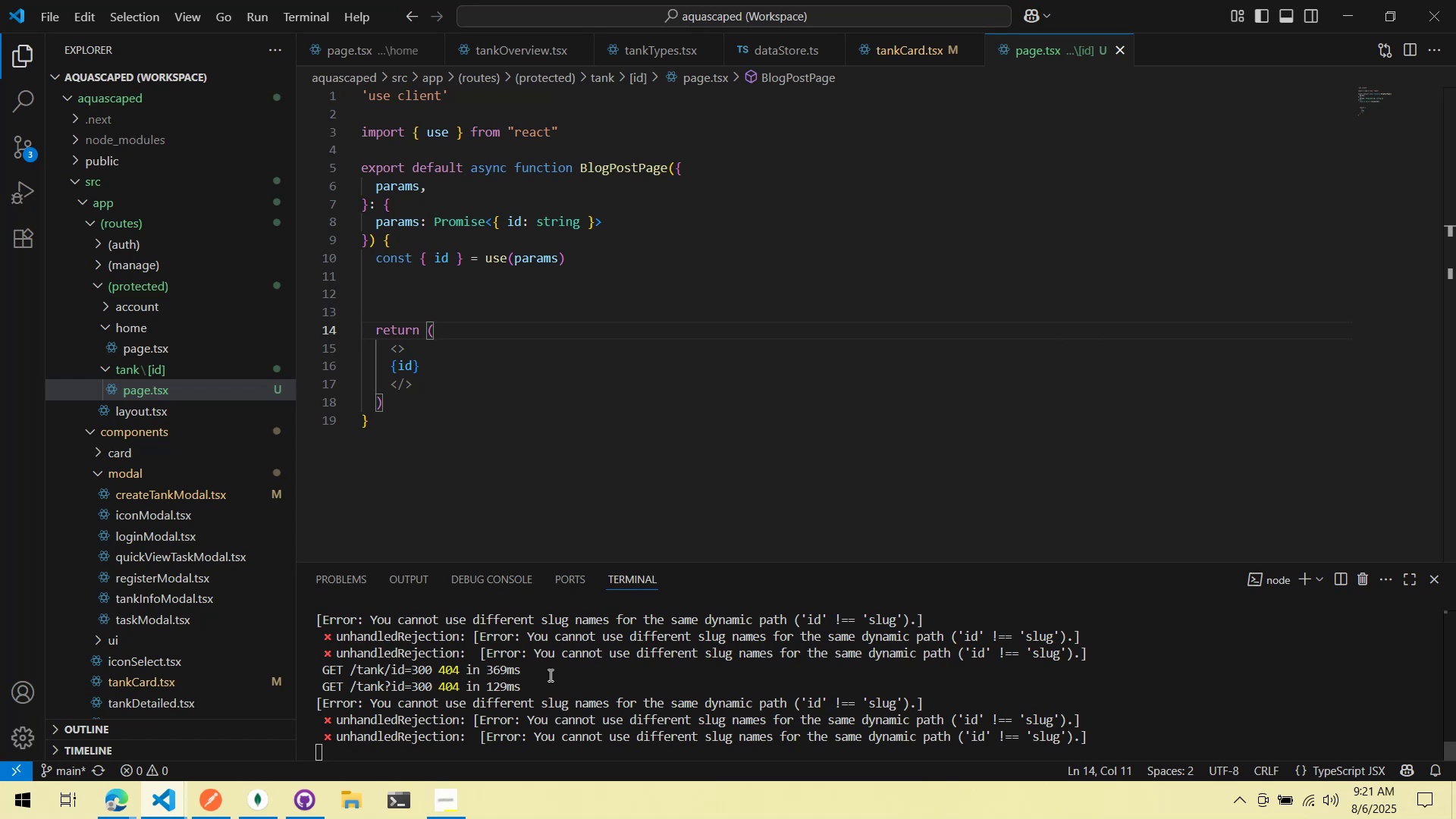 
wait(5.45)
 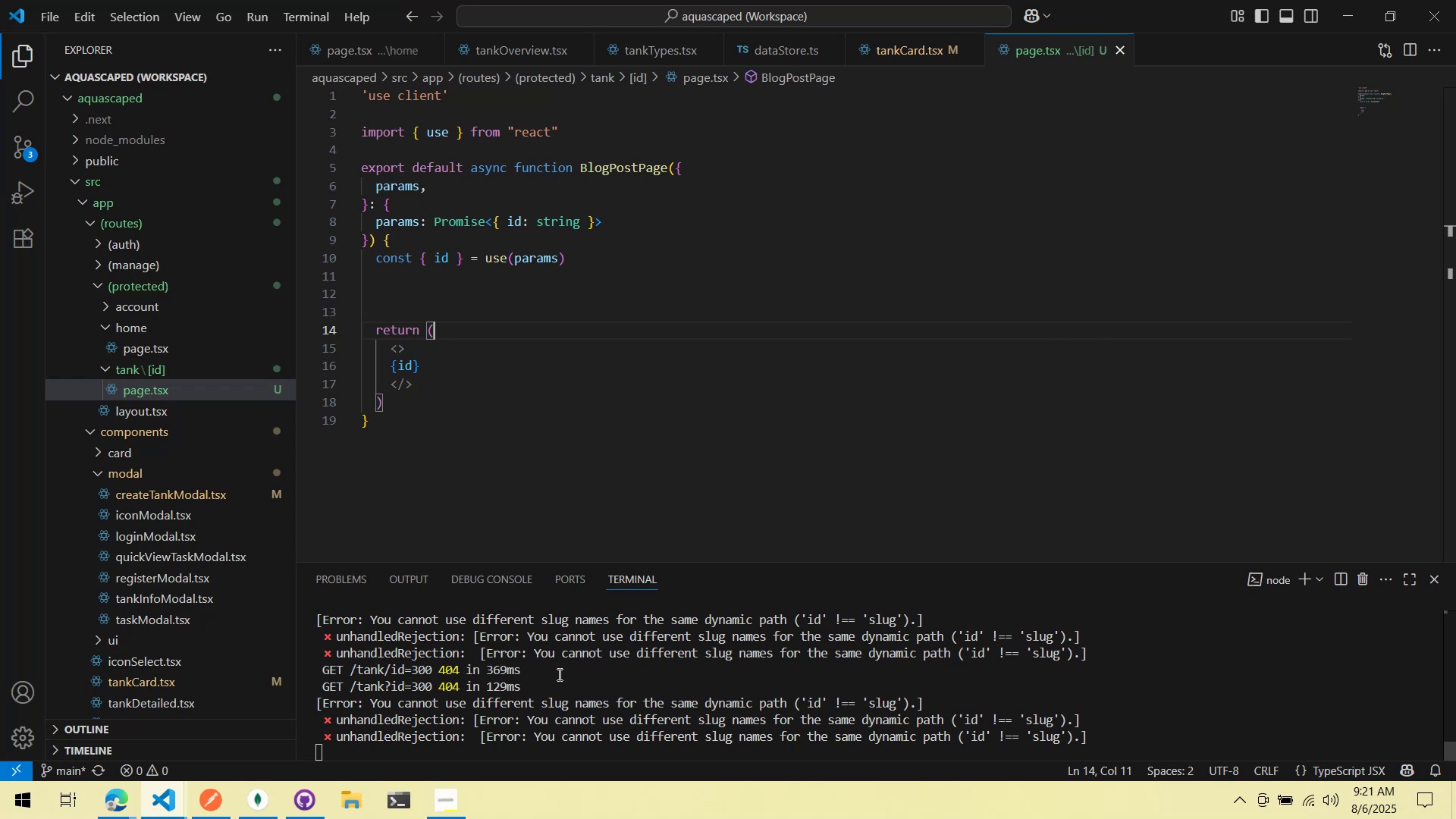 
double_click([181, 374])
 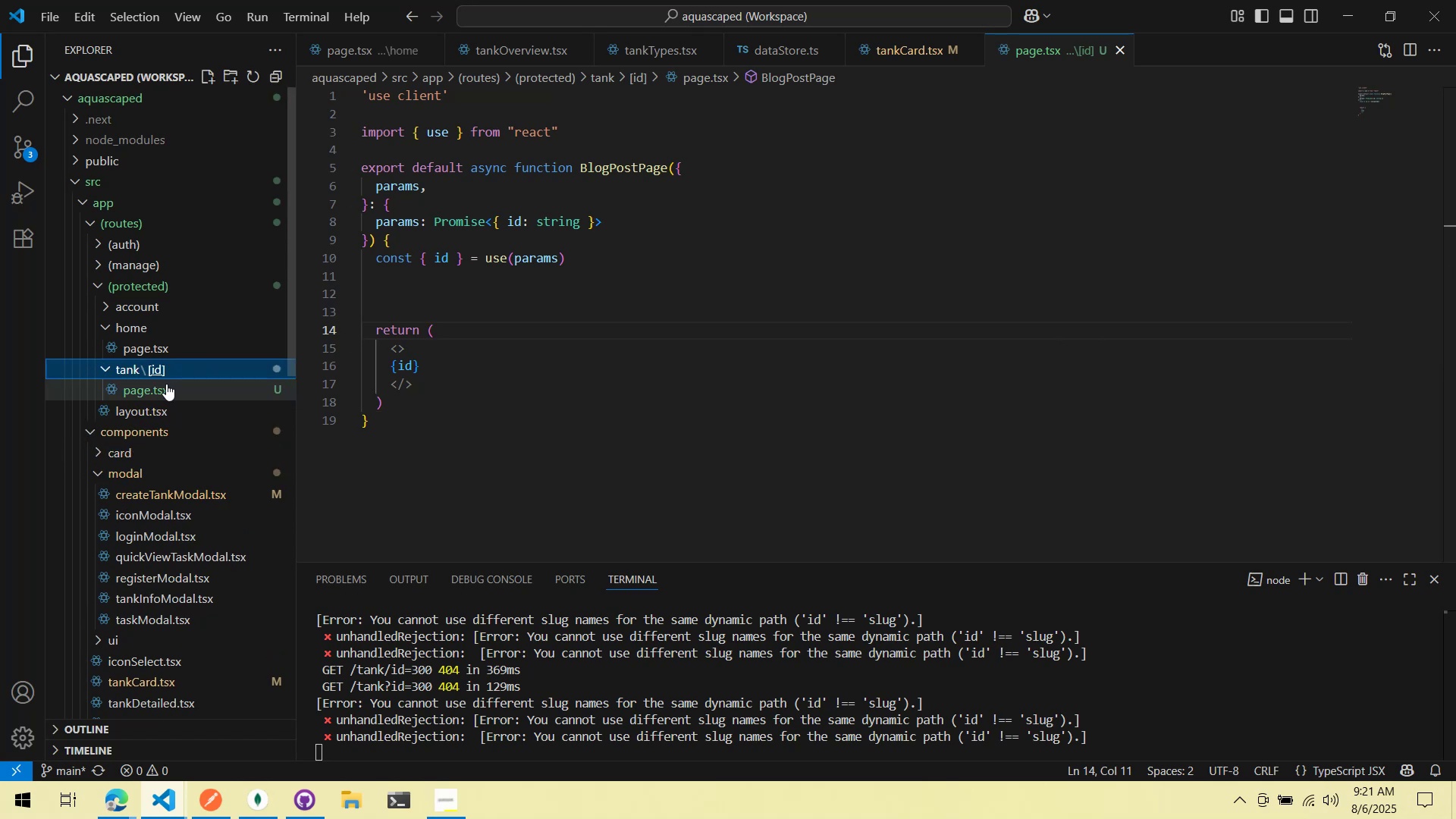 
mouse_move([180, 380])
 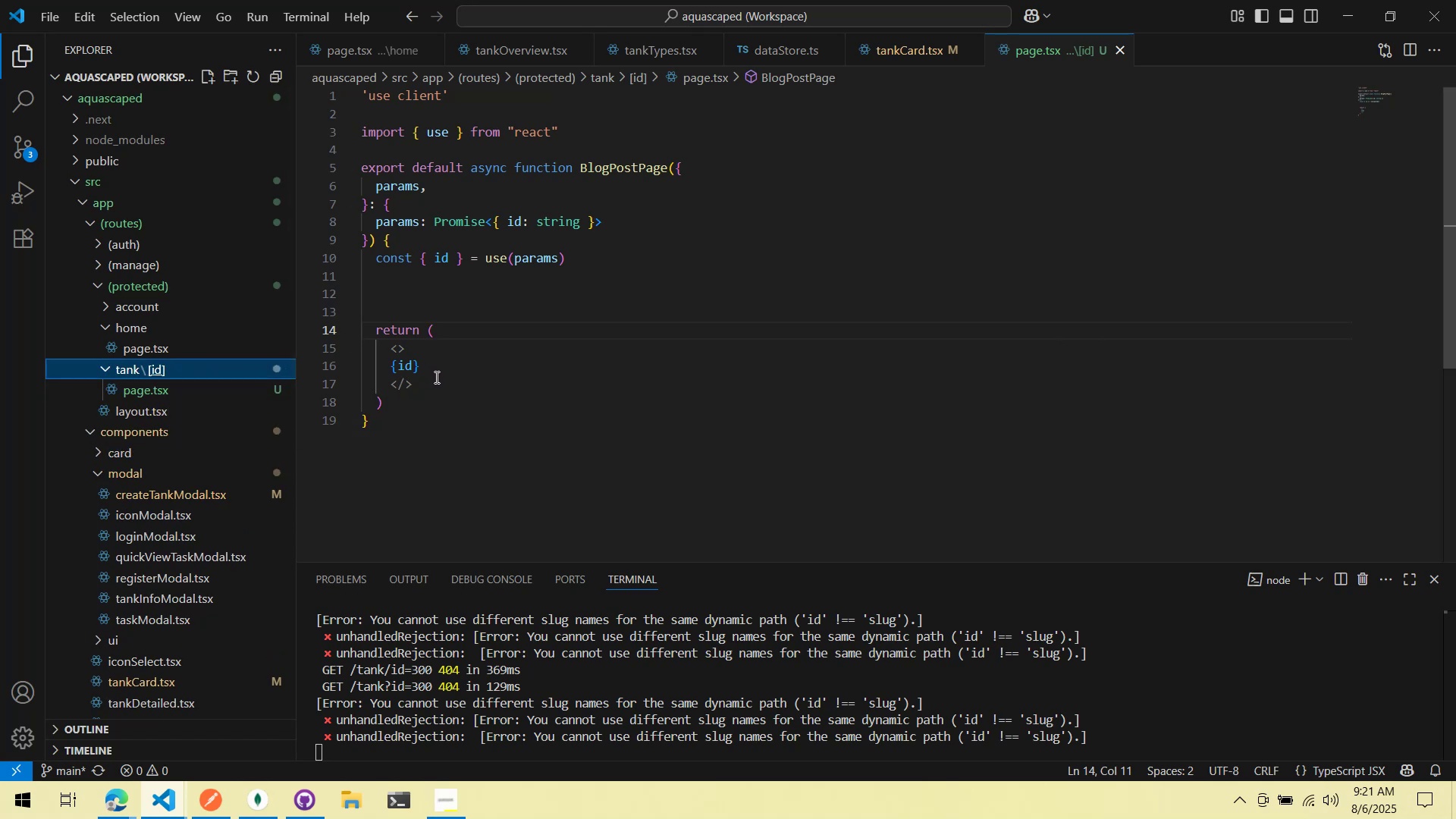 
left_click([556, 412])
 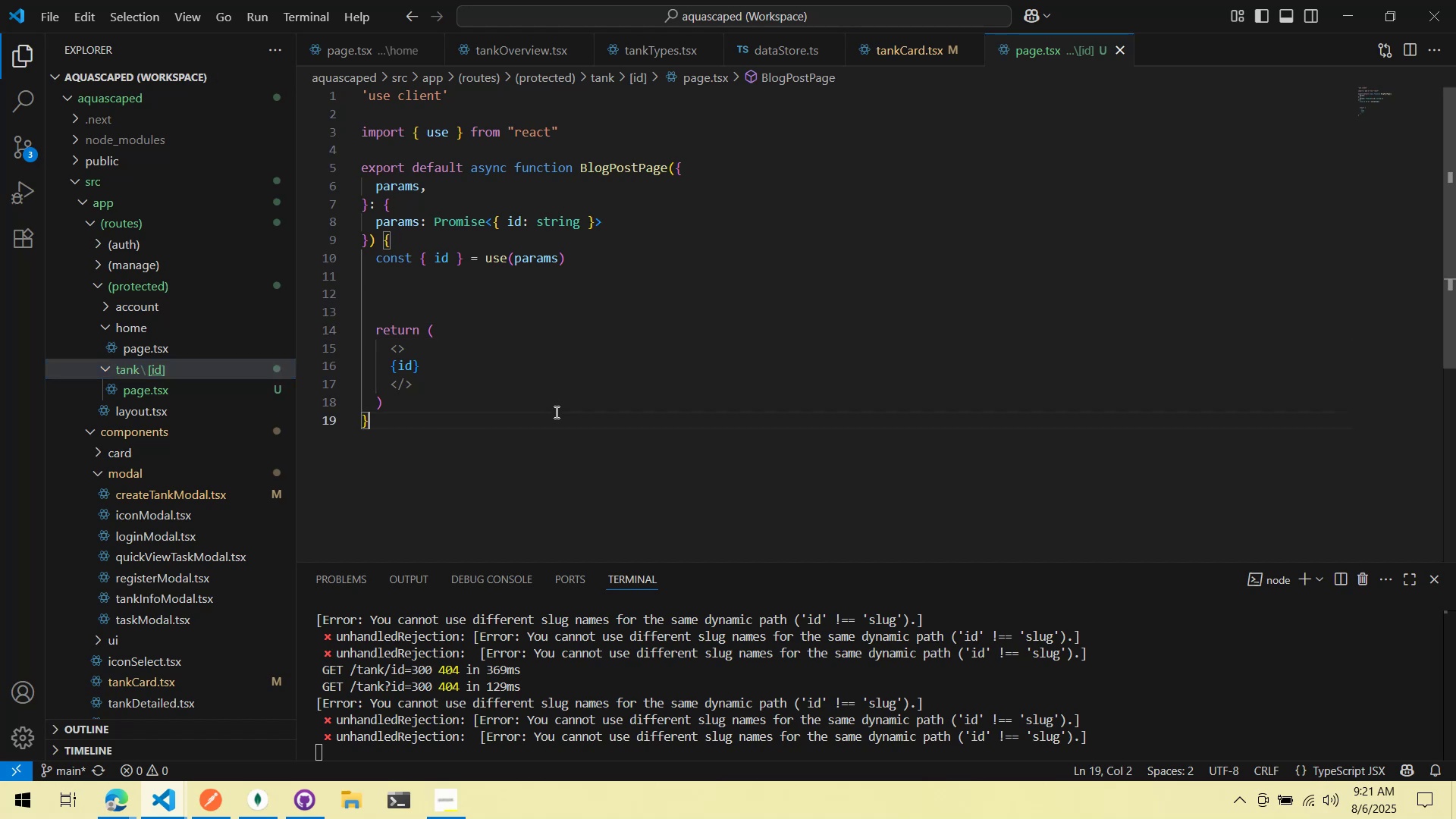 
key(Alt+AltLeft)
 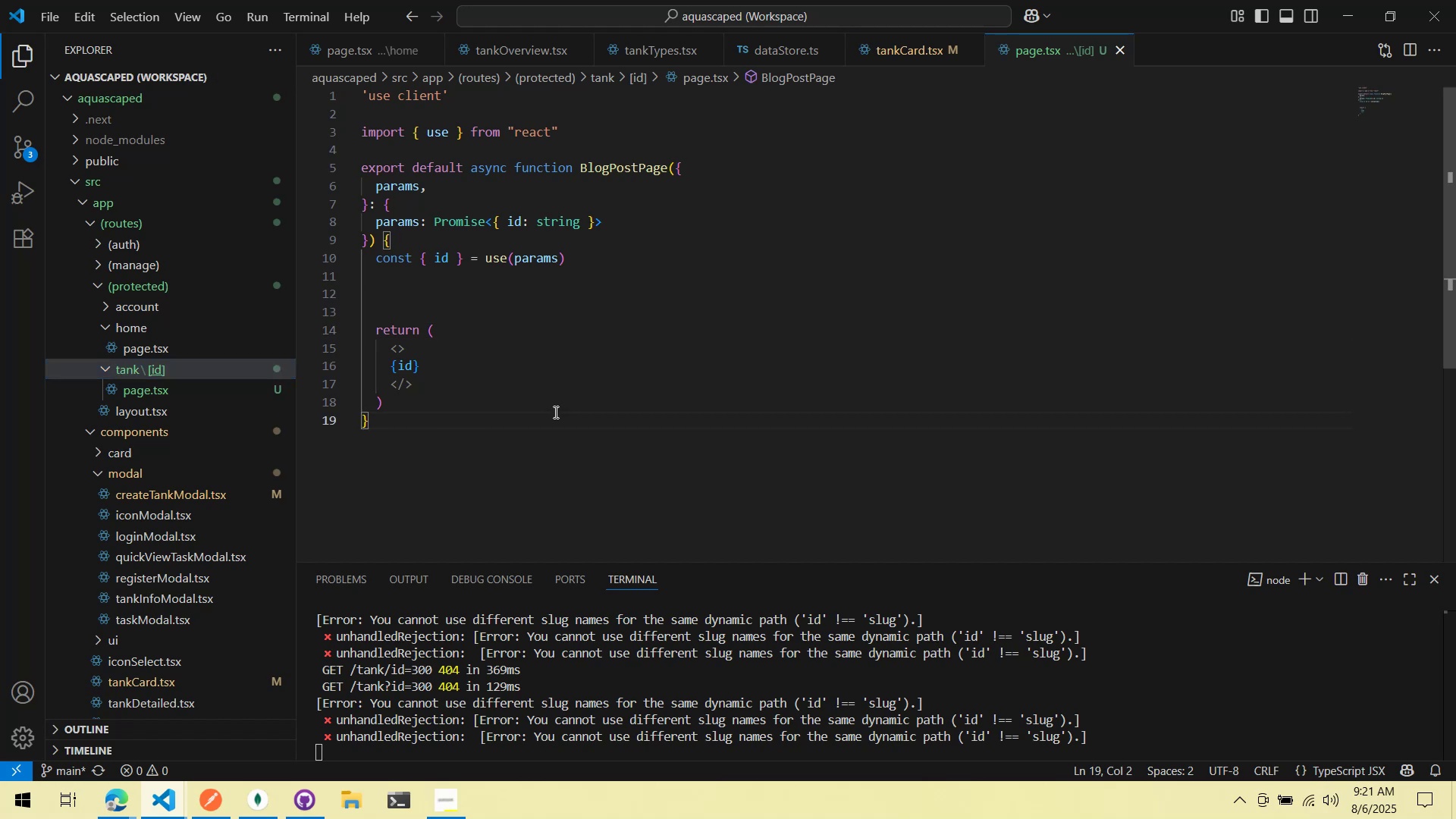 
key(Alt+Tab)
 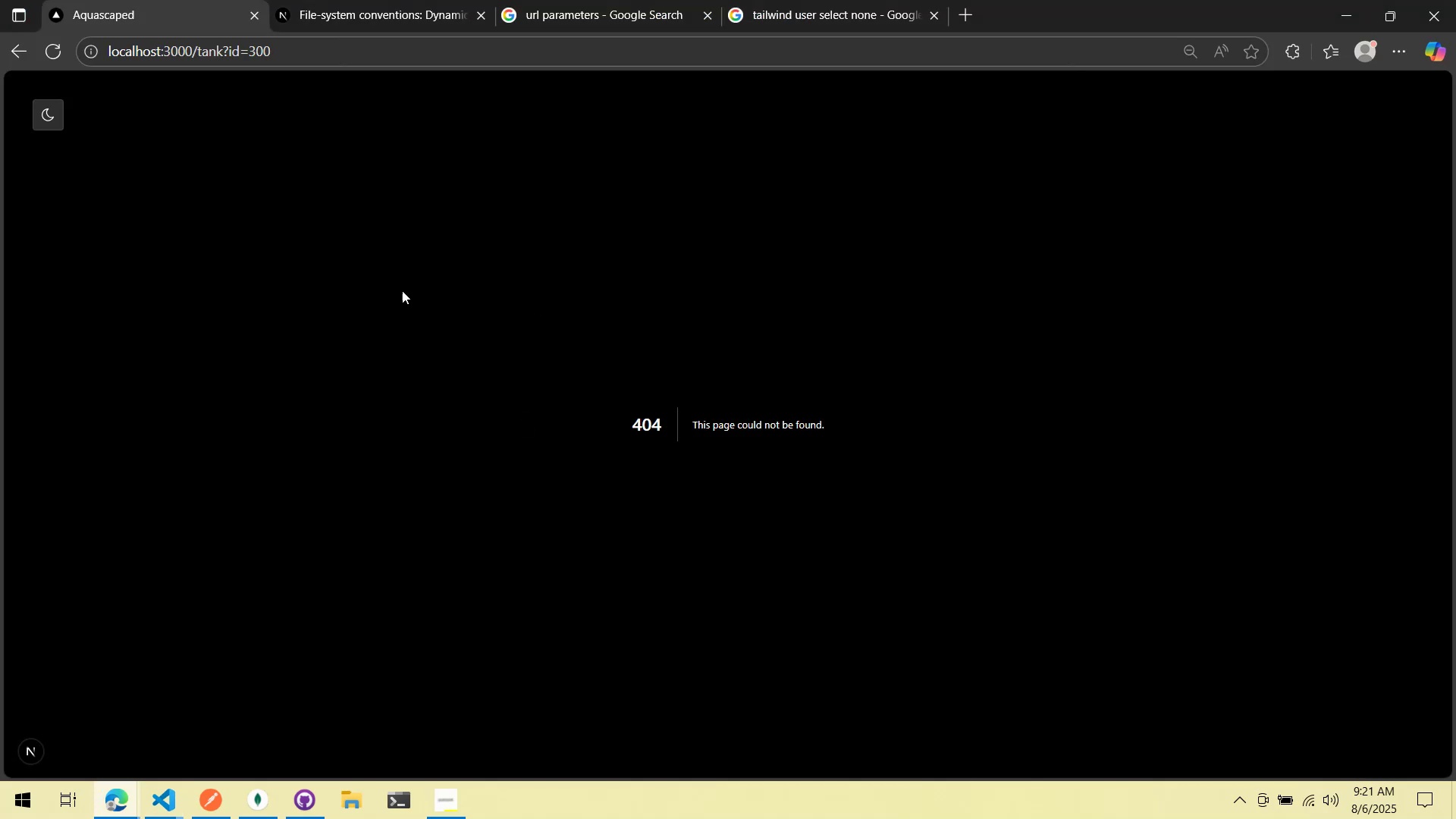 
key(Alt+AltLeft)
 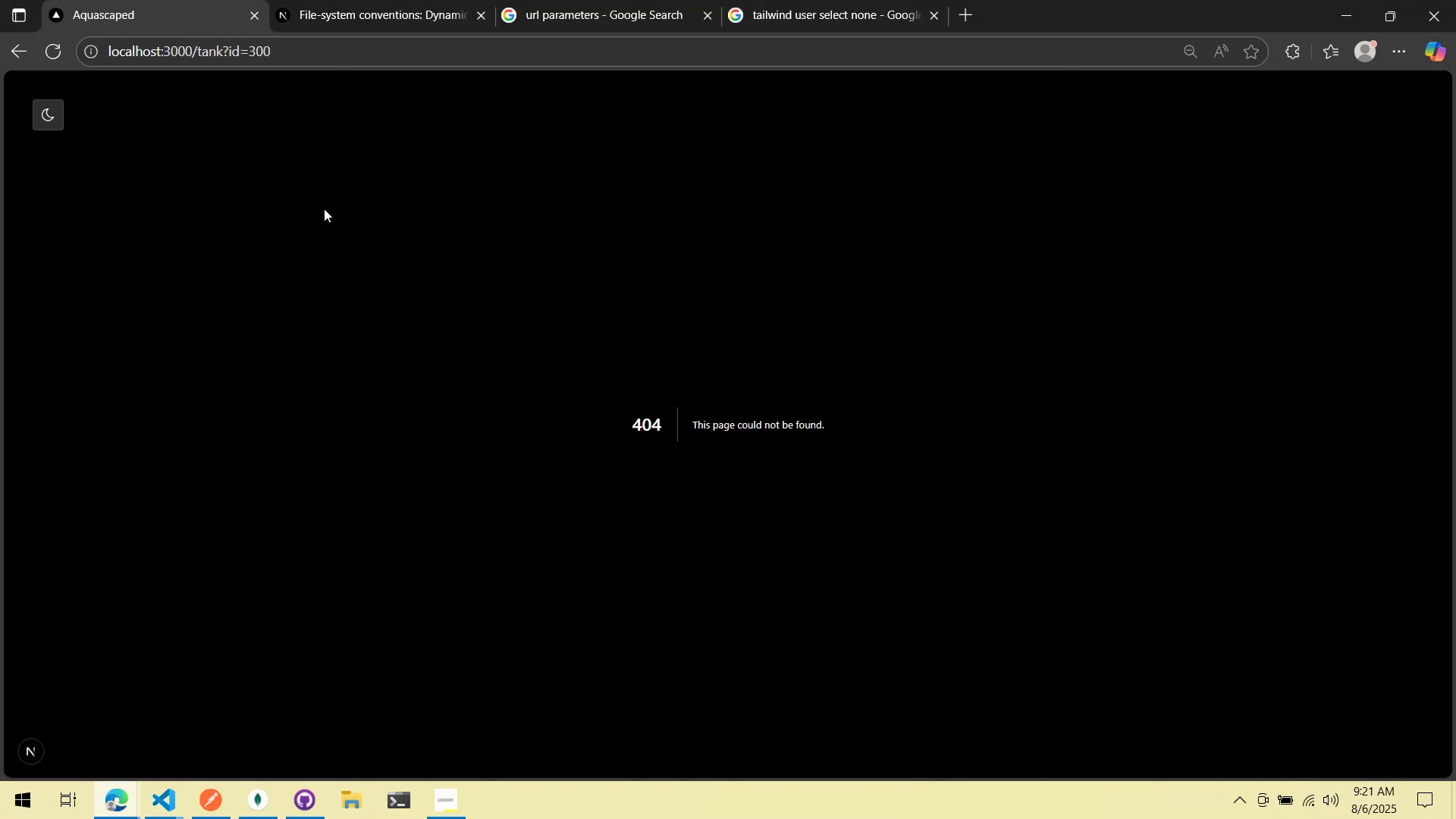 
key(Alt+Tab)
 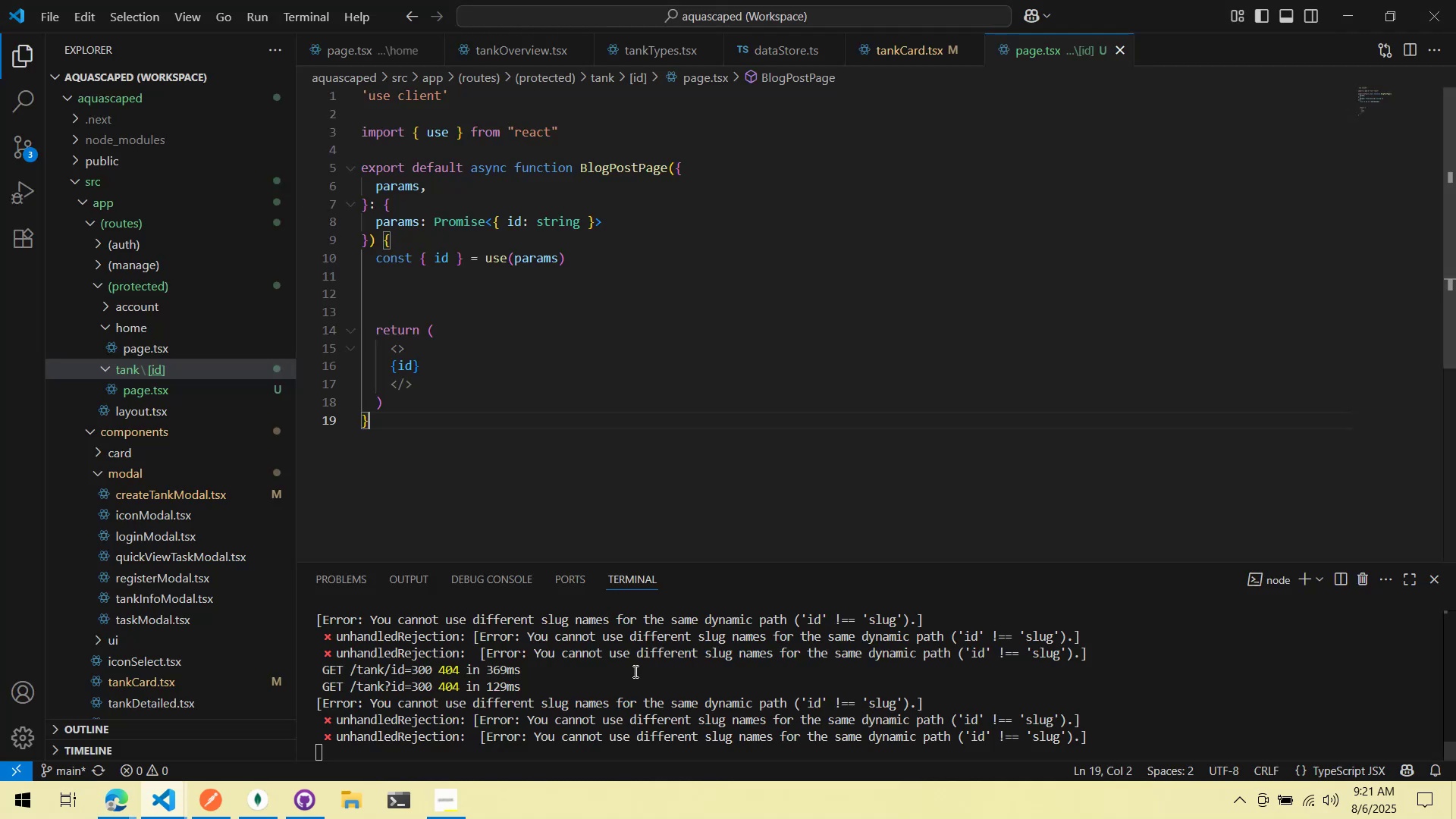 
scroll: coordinate [628, 674], scroll_direction: down, amount: 1.0
 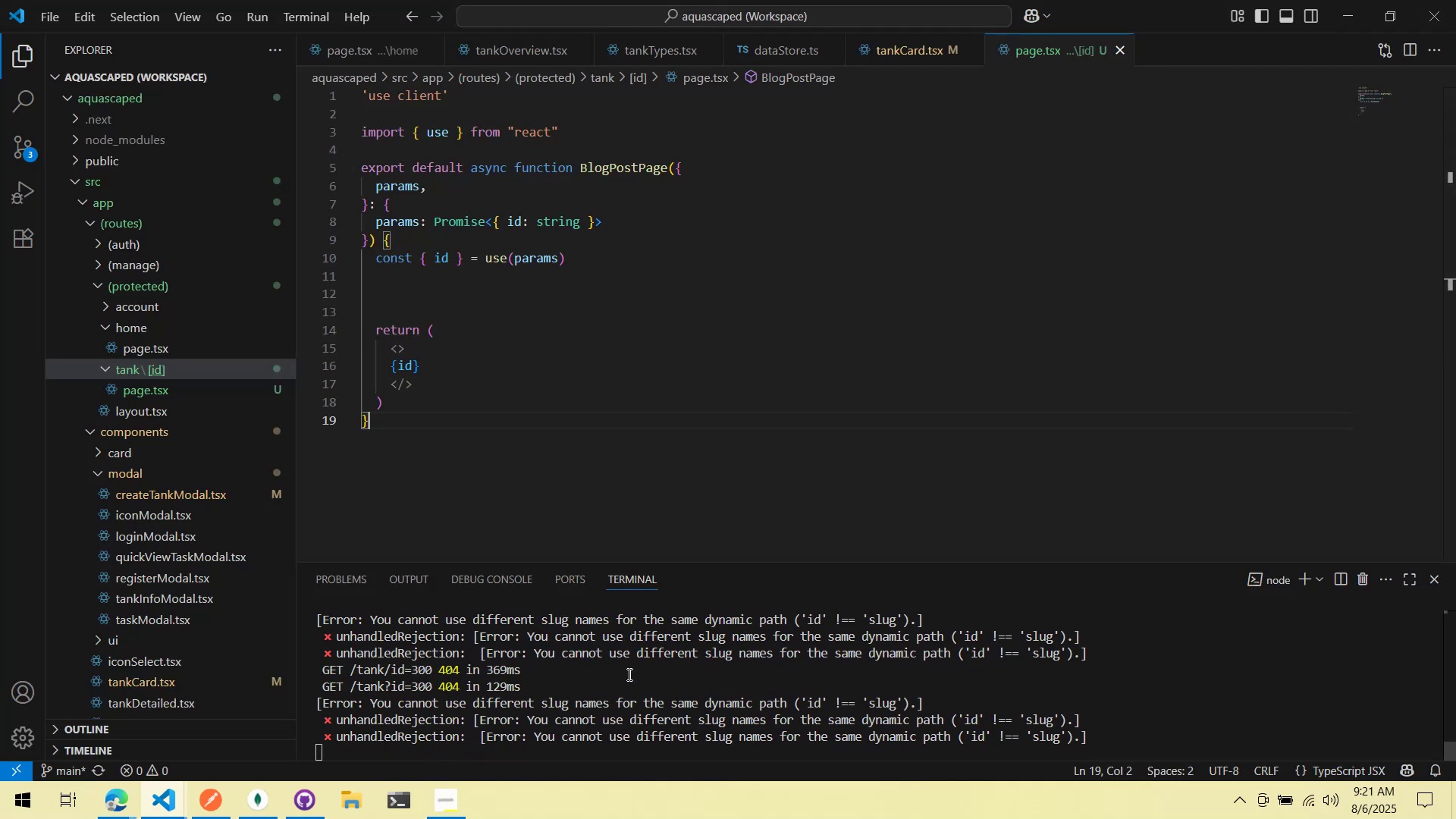 
key(Alt+AltLeft)
 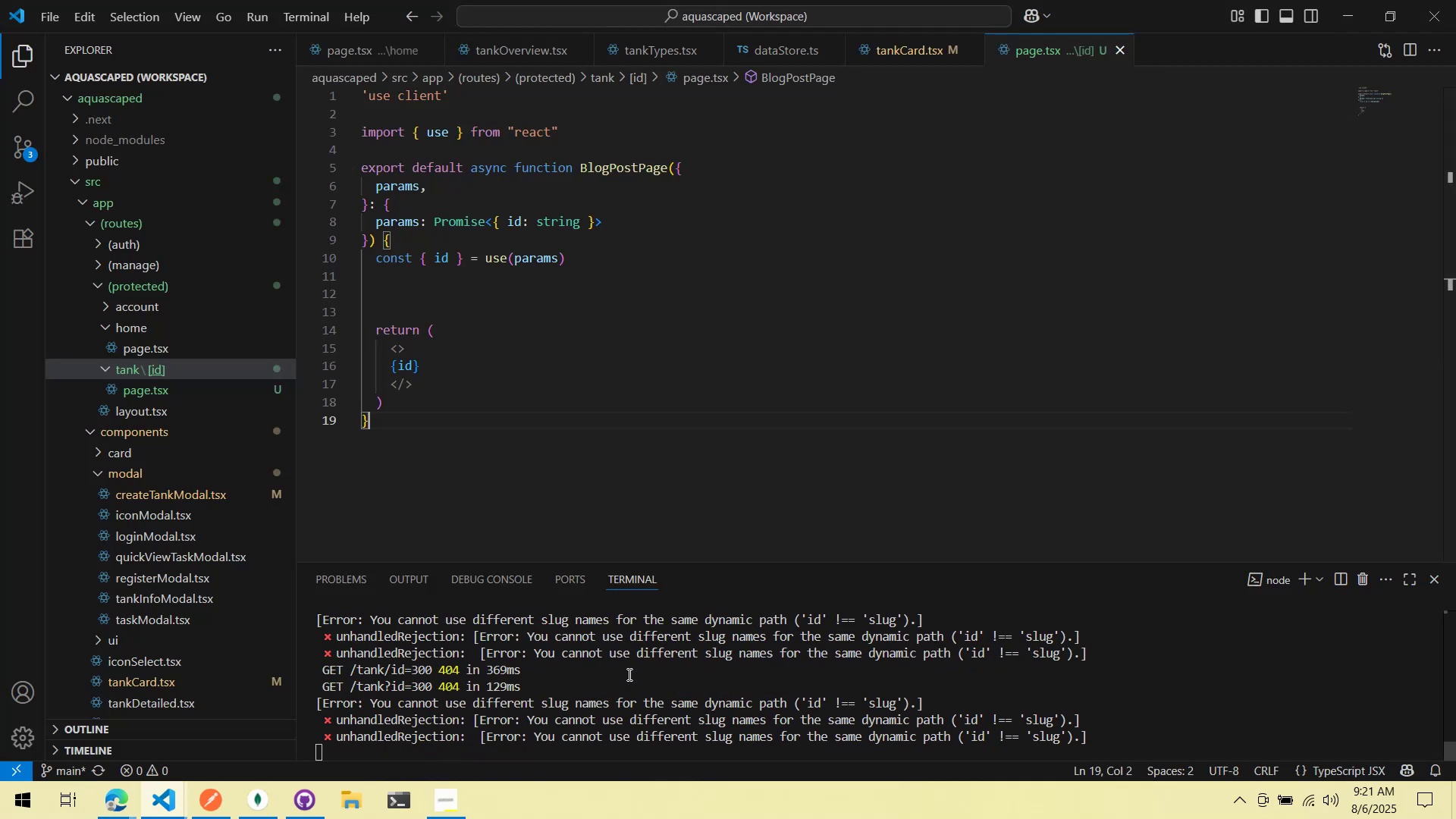 
key(Alt+Tab)
 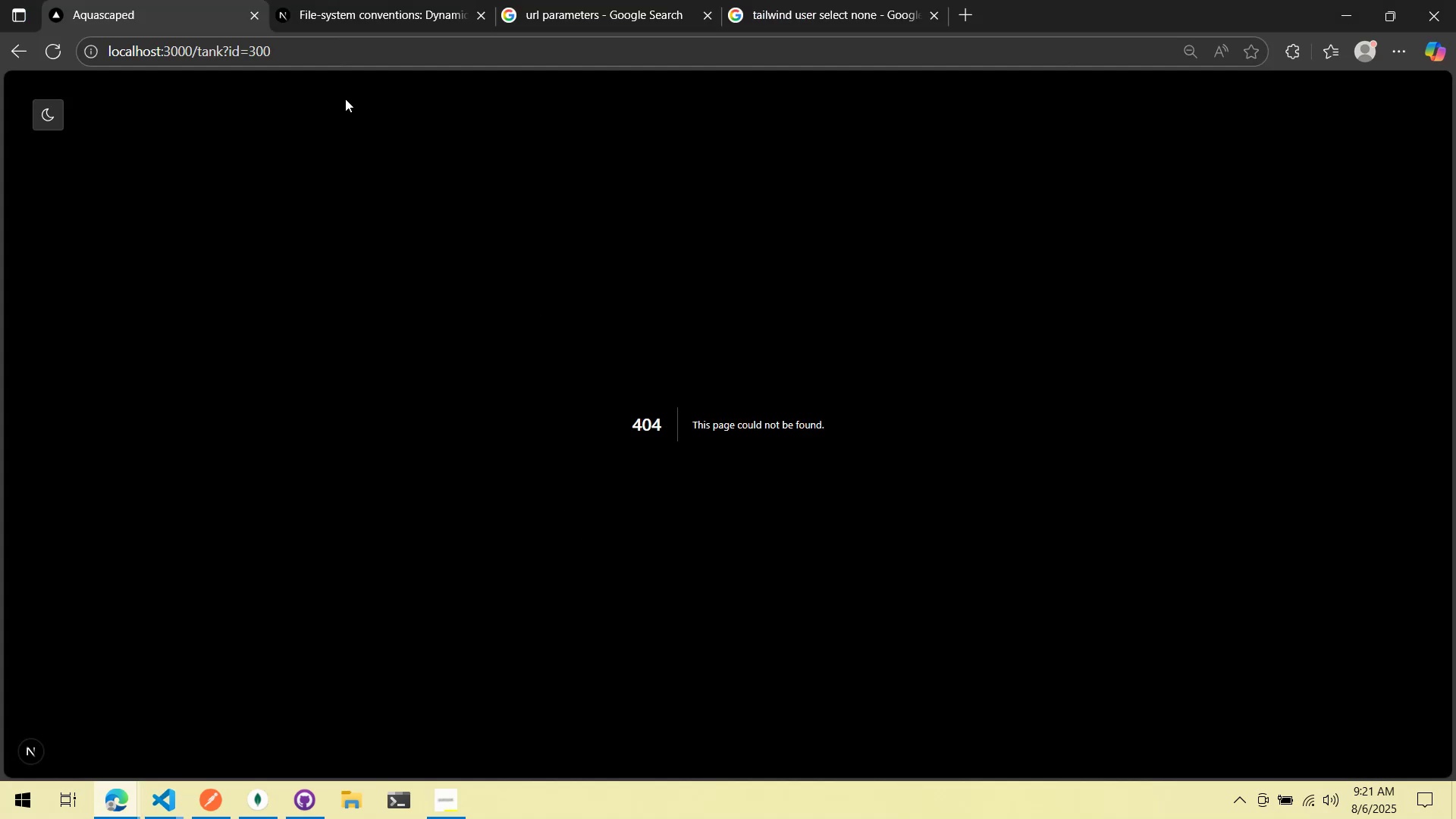 
left_click([349, 0])
 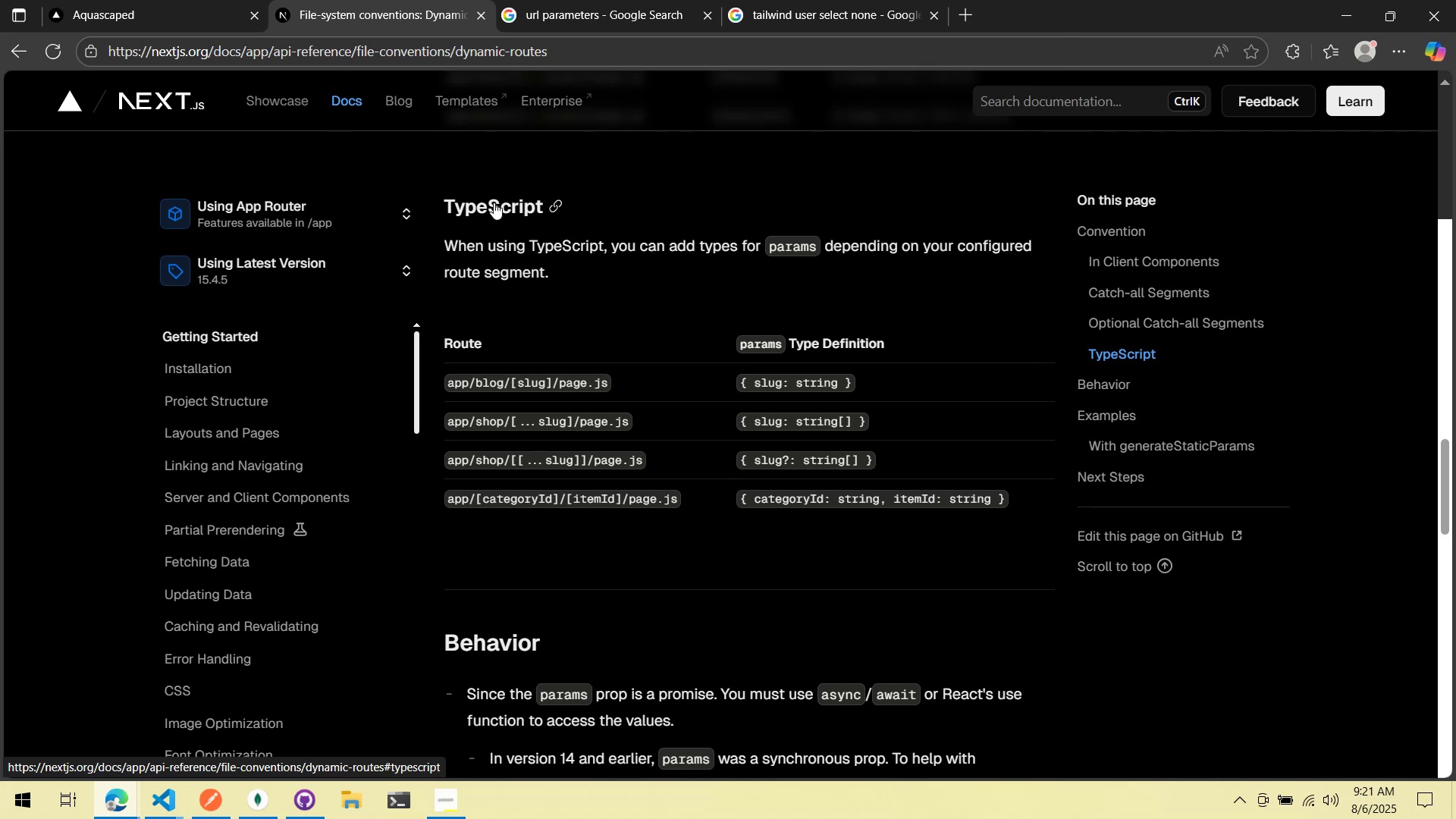 
wait(9.64)
 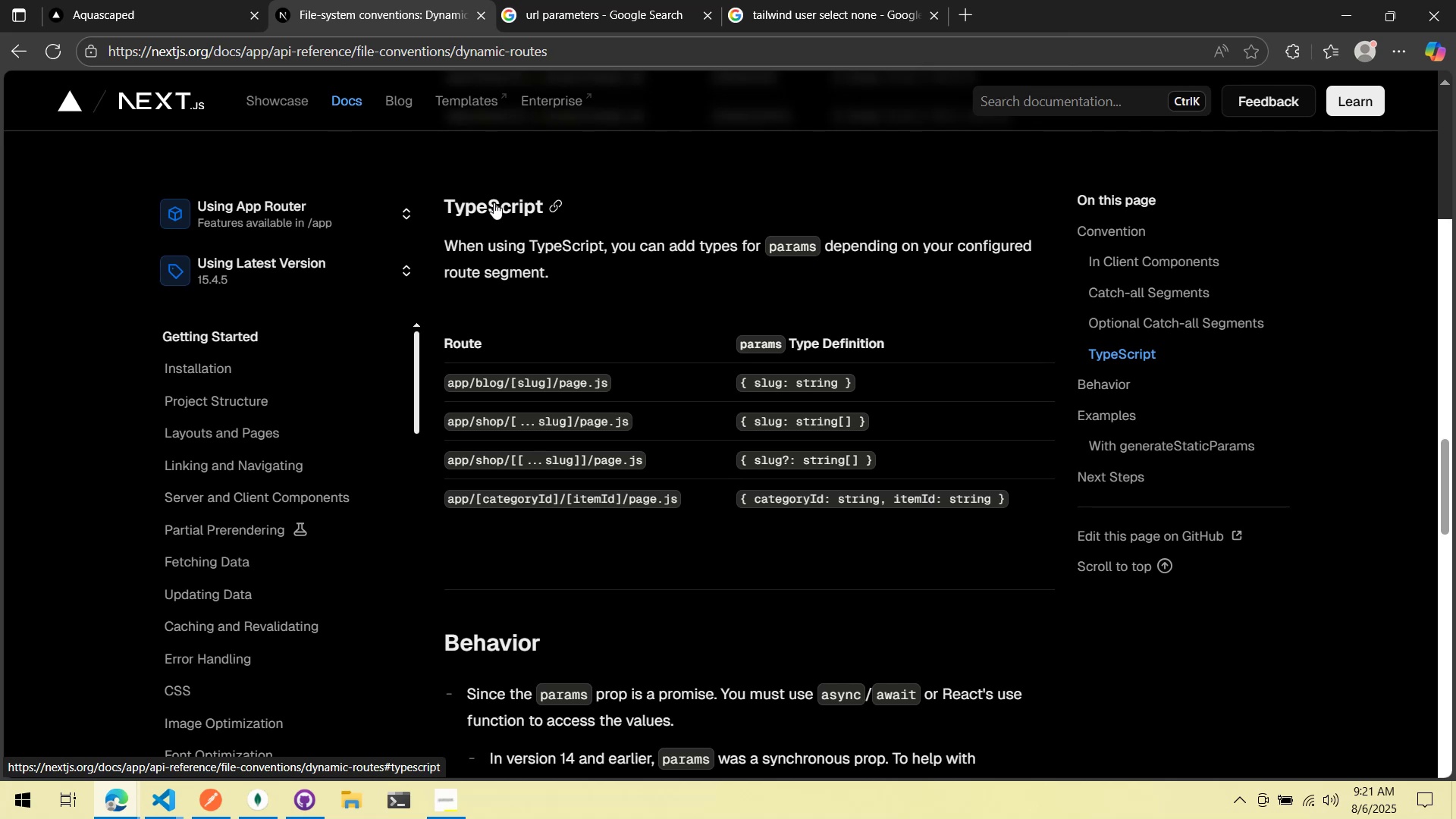 
scroll: coordinate [488, 202], scroll_direction: down, amount: 9.0
 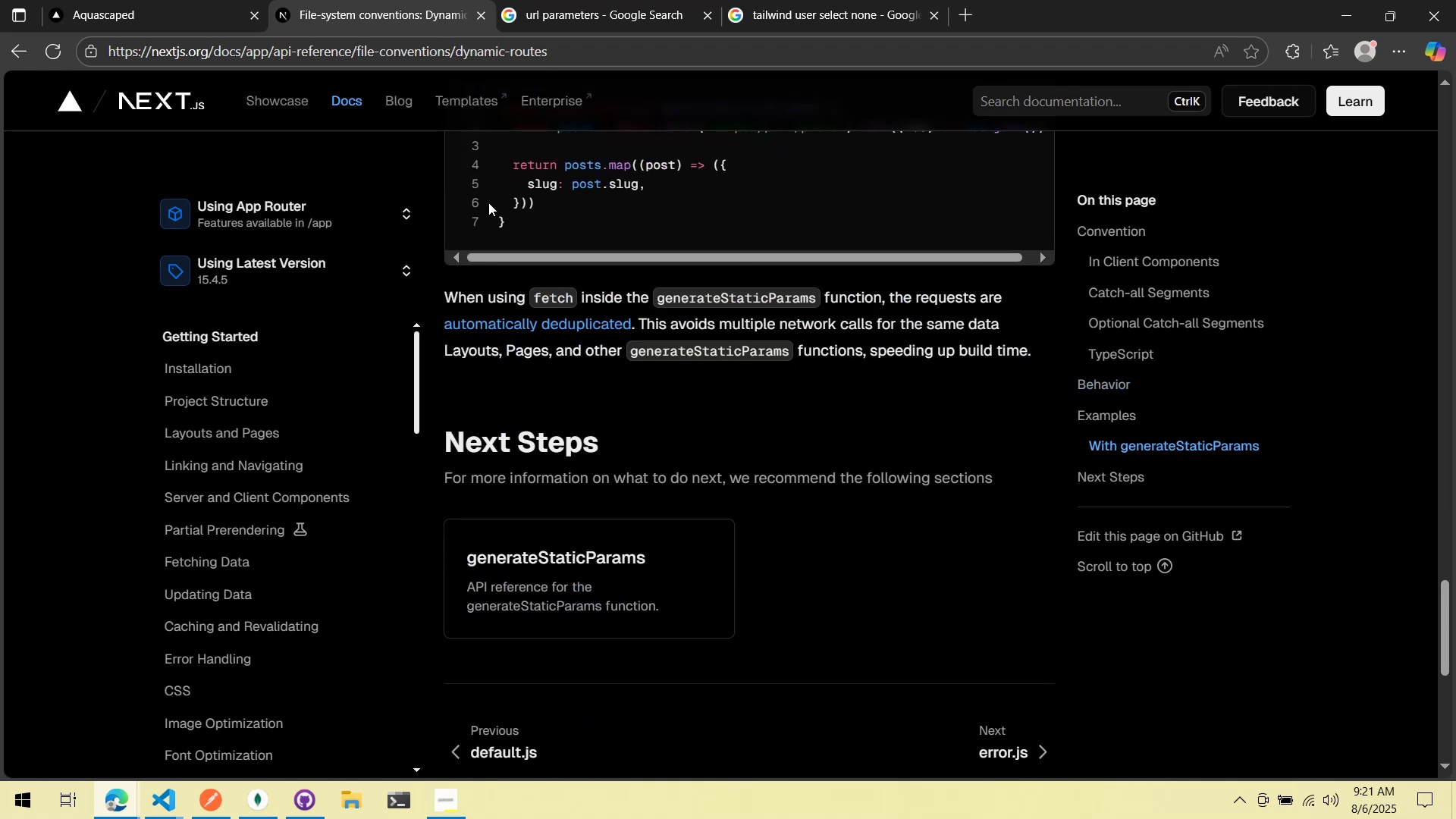 
scroll: coordinate [488, 202], scroll_direction: up, amount: 14.0
 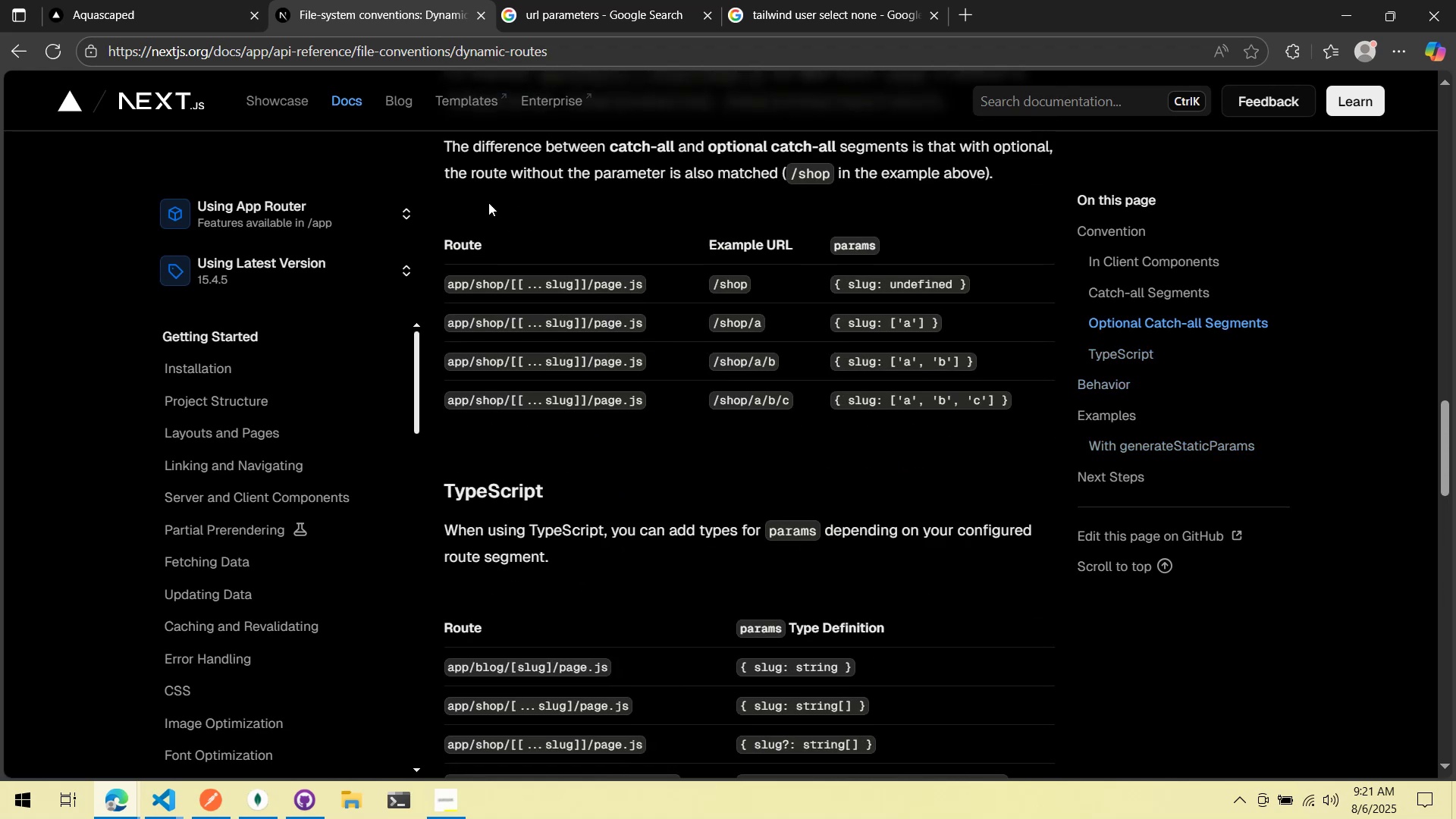 
scroll: coordinate [488, 202], scroll_direction: down, amount: 1.0
 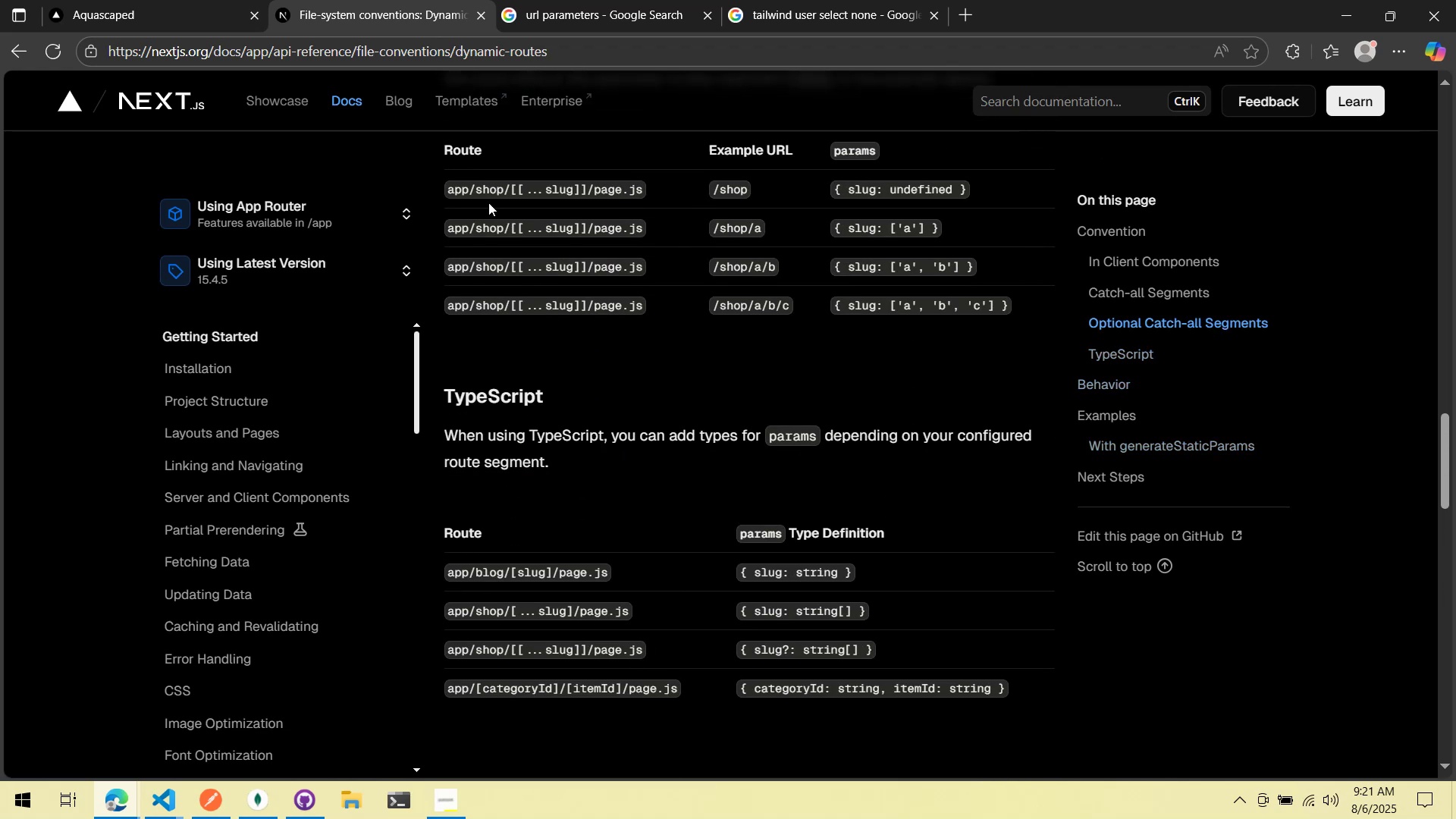 
key(Alt+AltLeft)
 